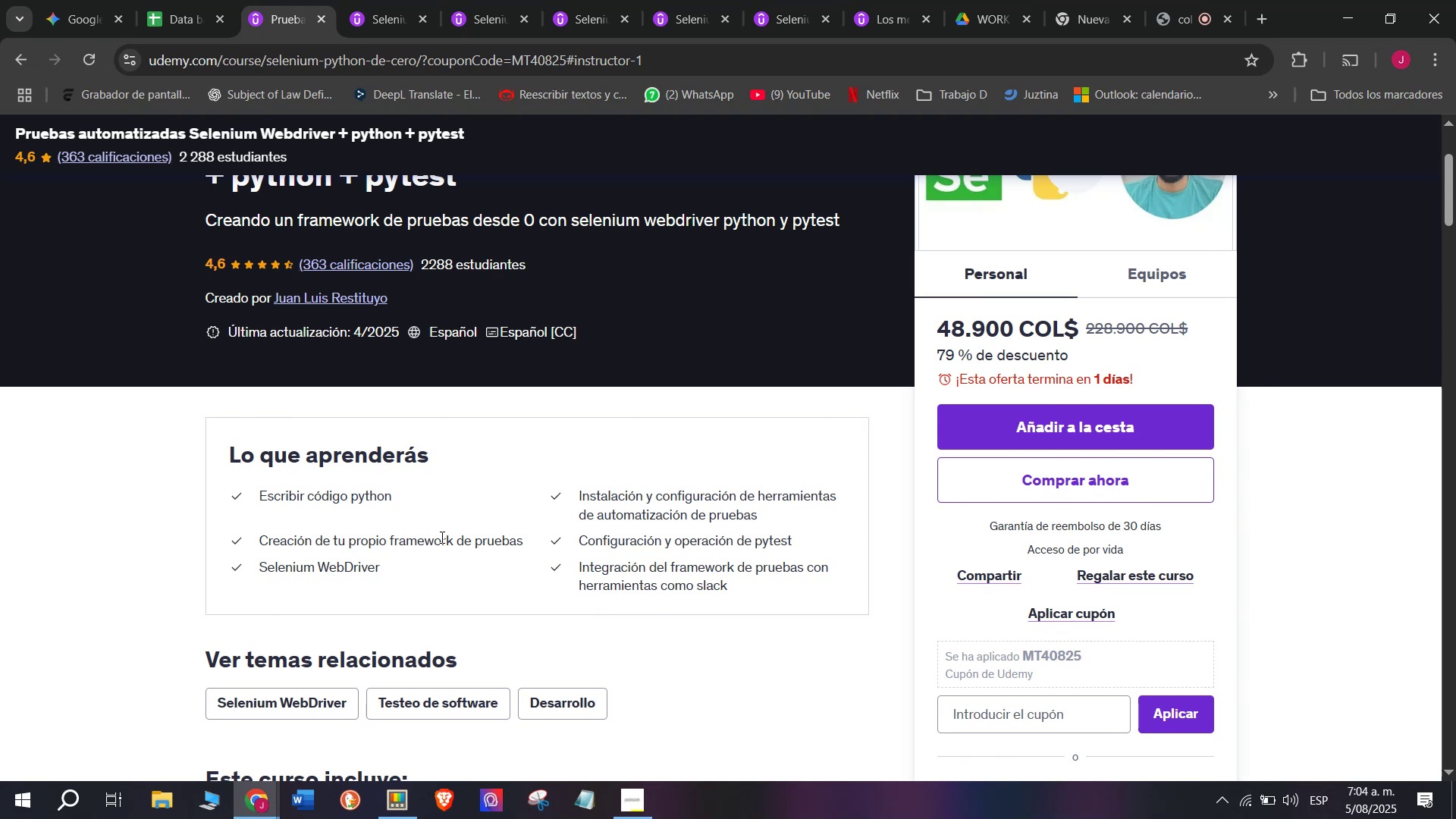 
left_click([165, 0])
 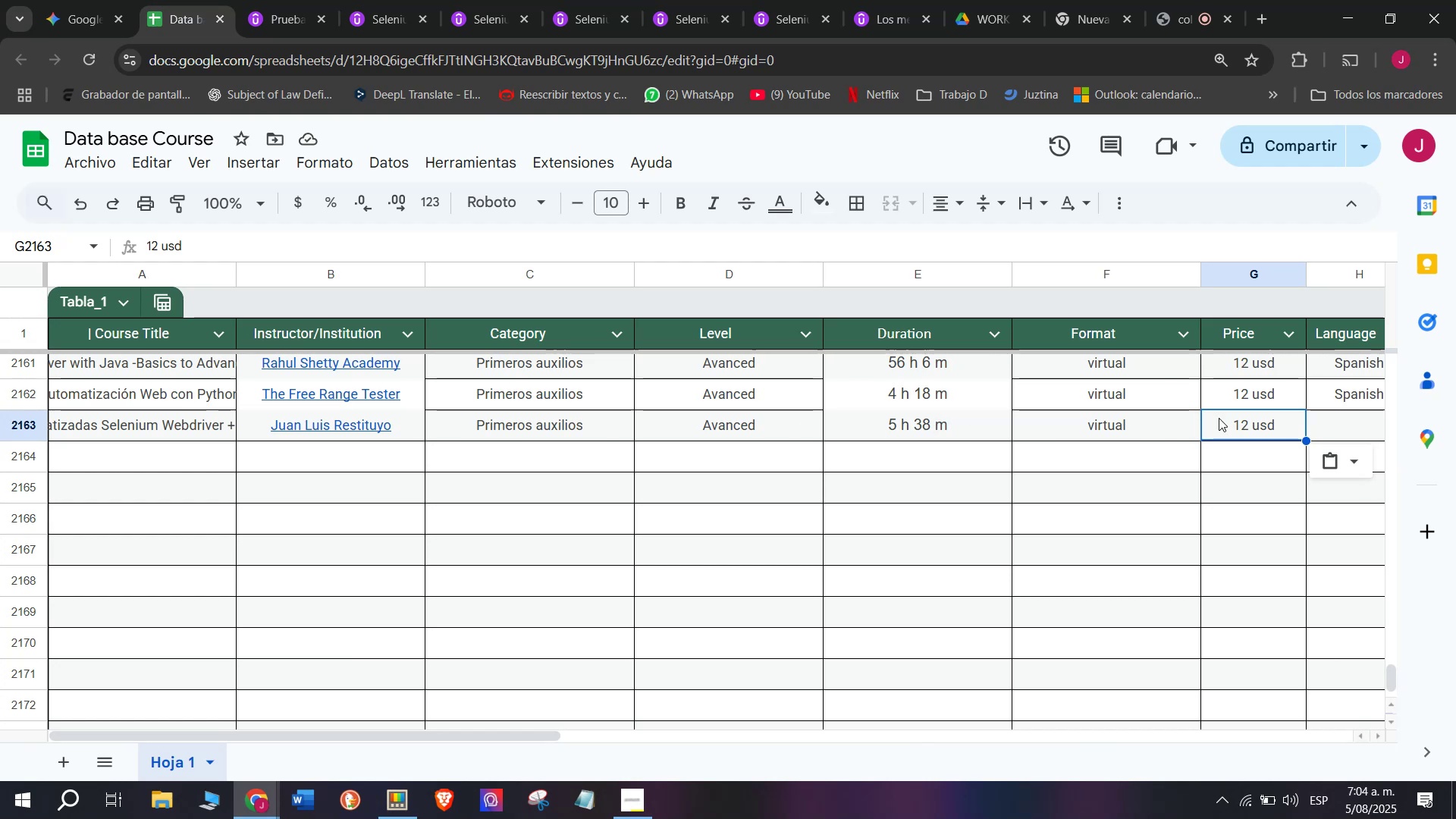 
key(Break)
 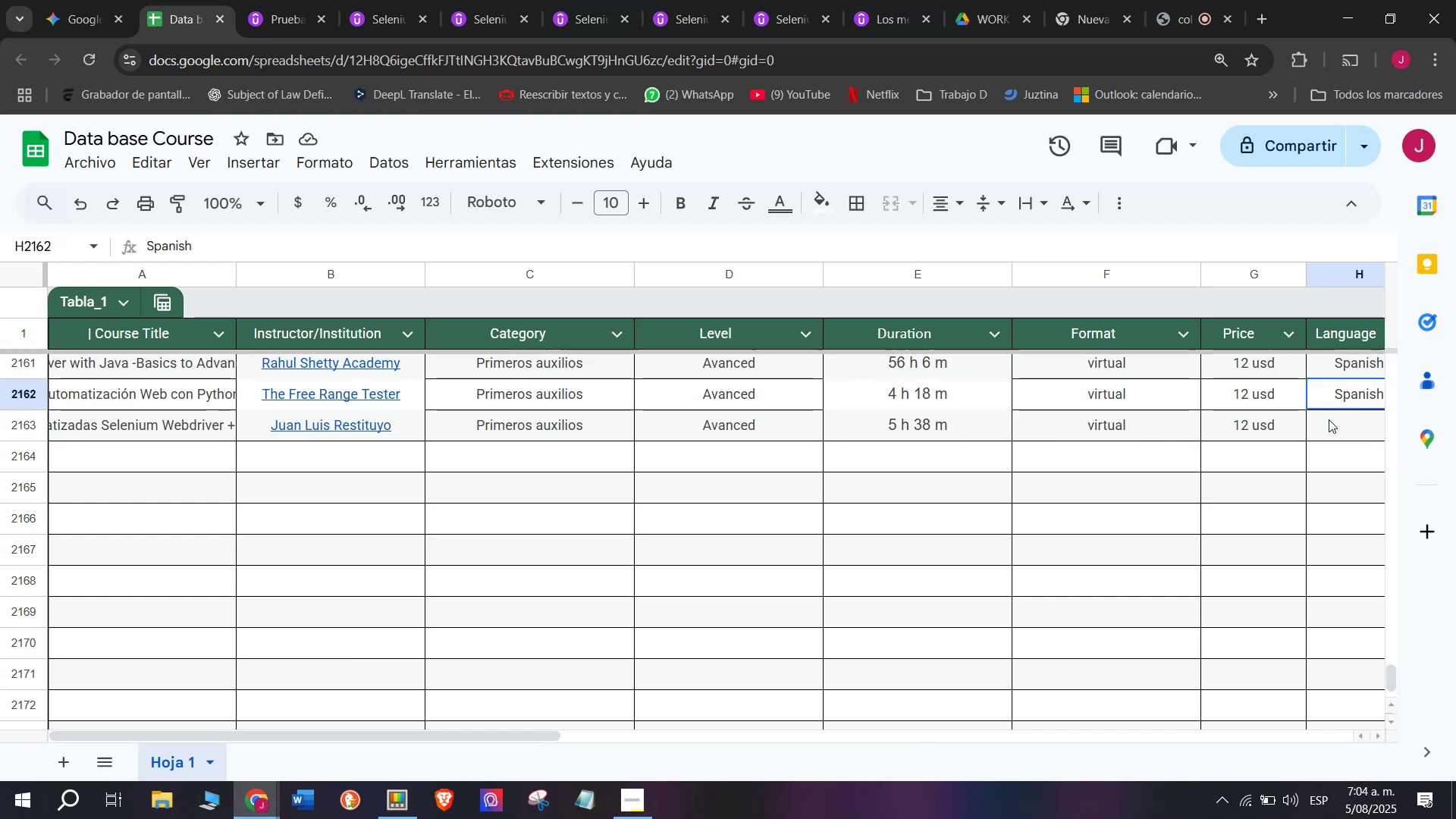 
key(Control+ControlLeft)
 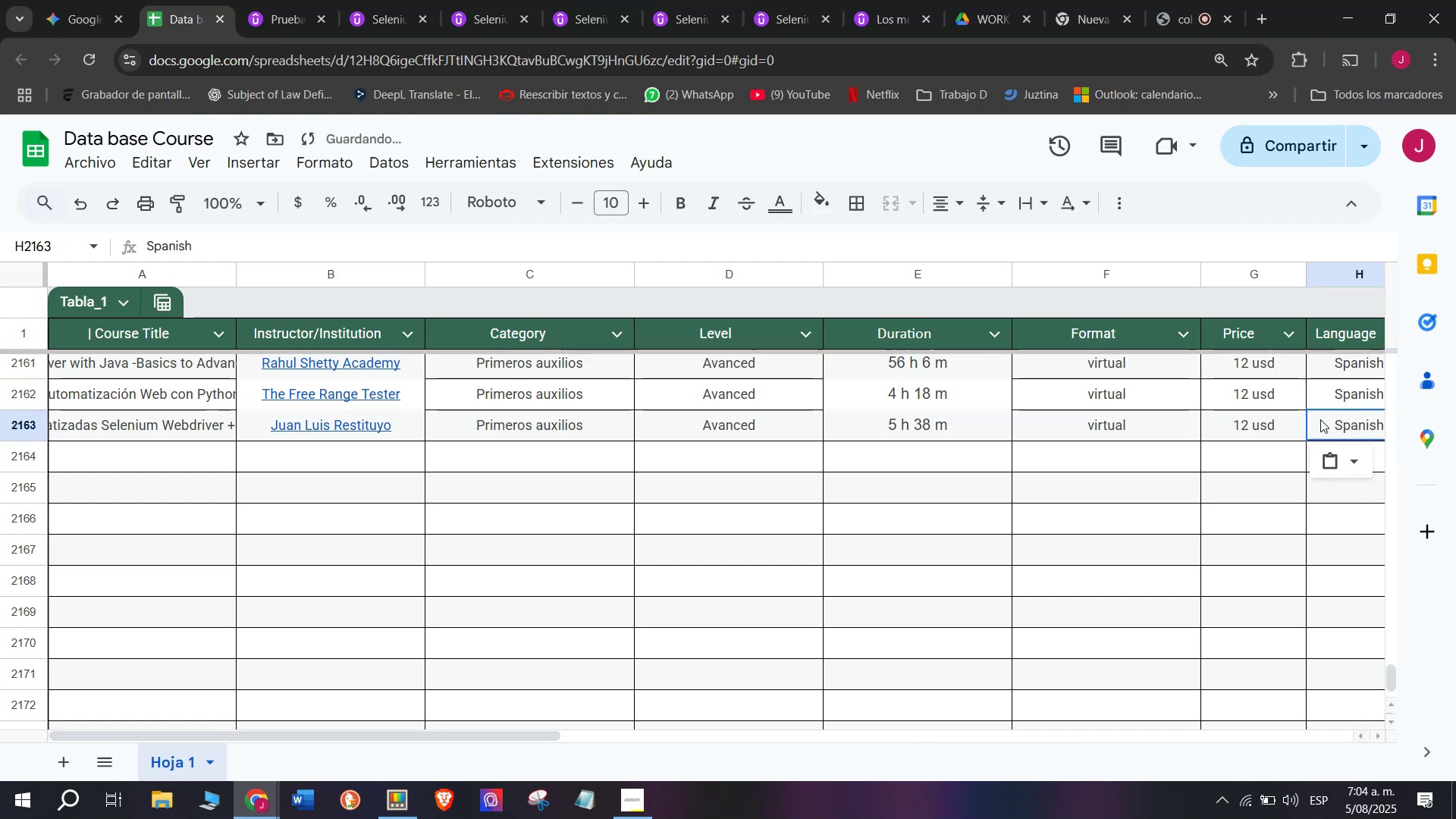 
key(Control+C)
 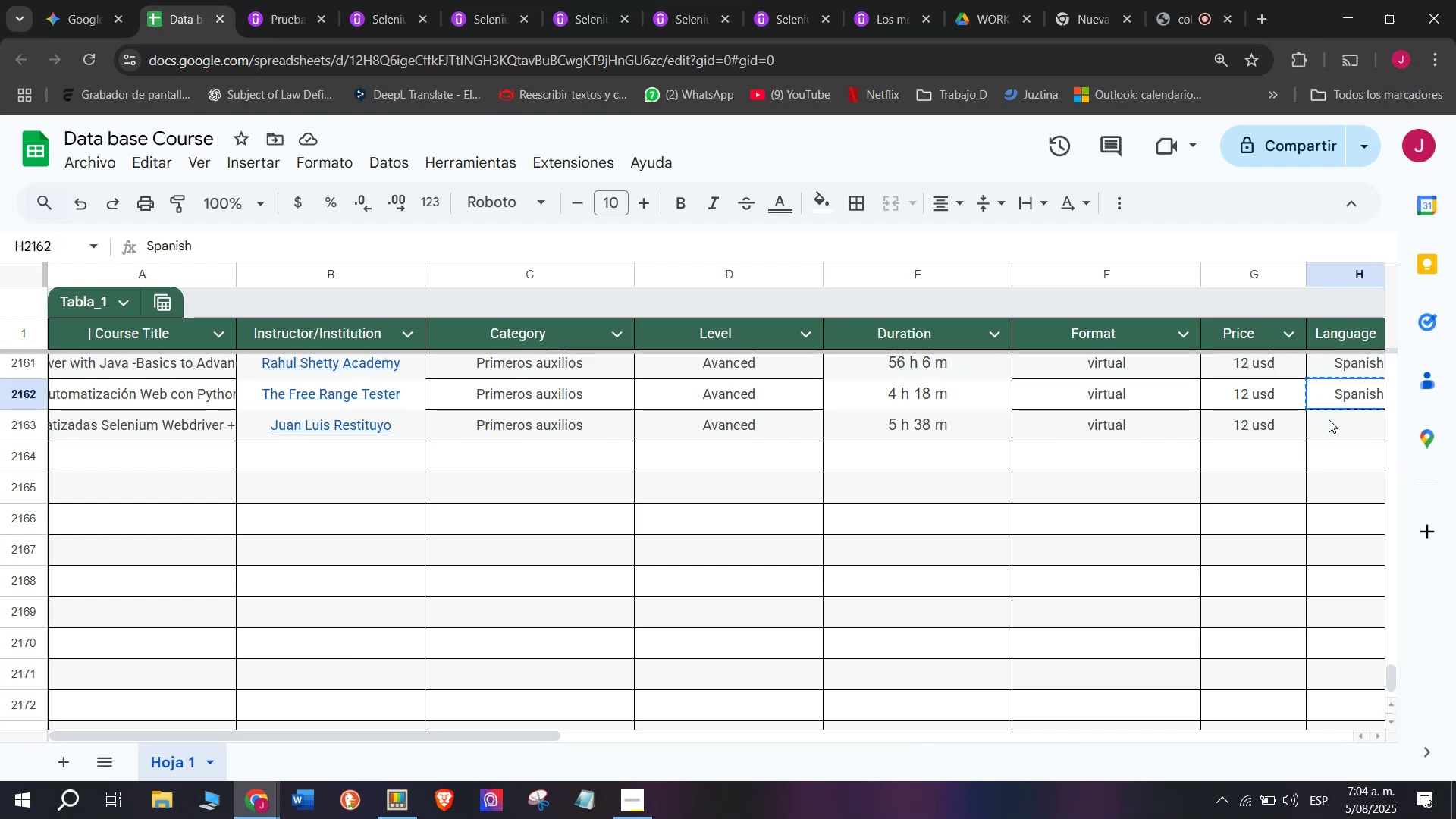 
double_click([1329, 419])
 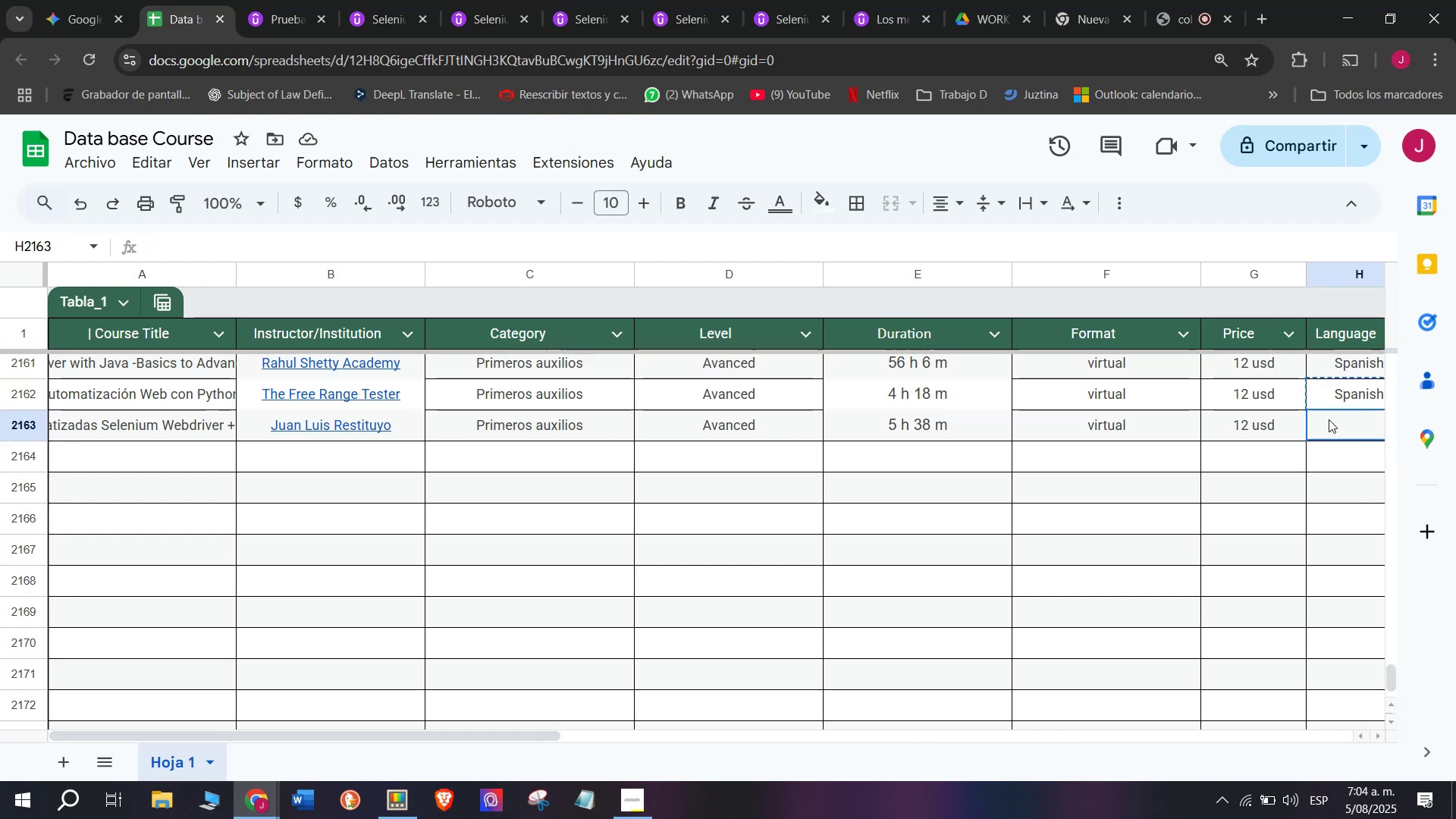 
key(Z)
 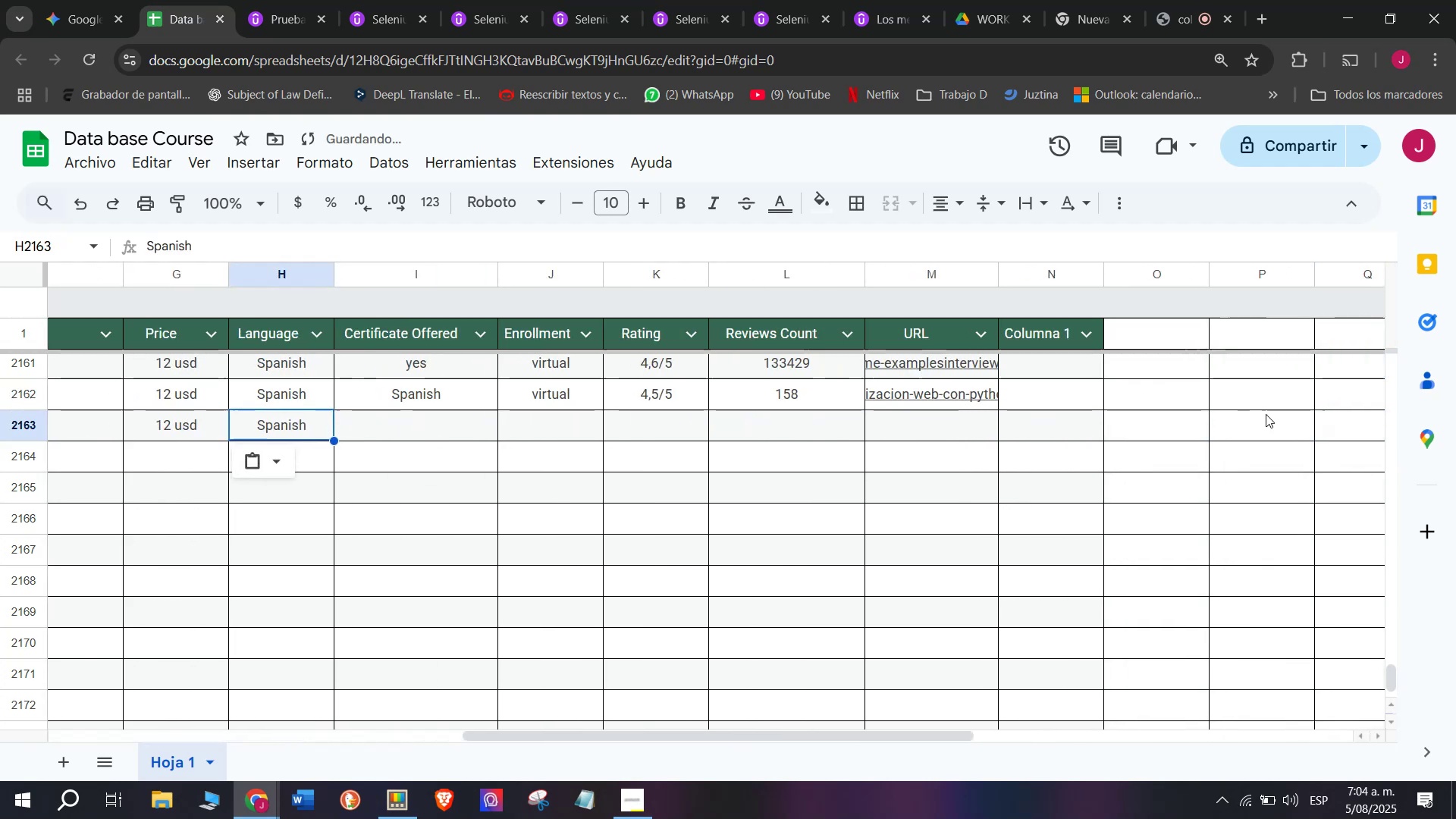 
key(Control+ControlLeft)
 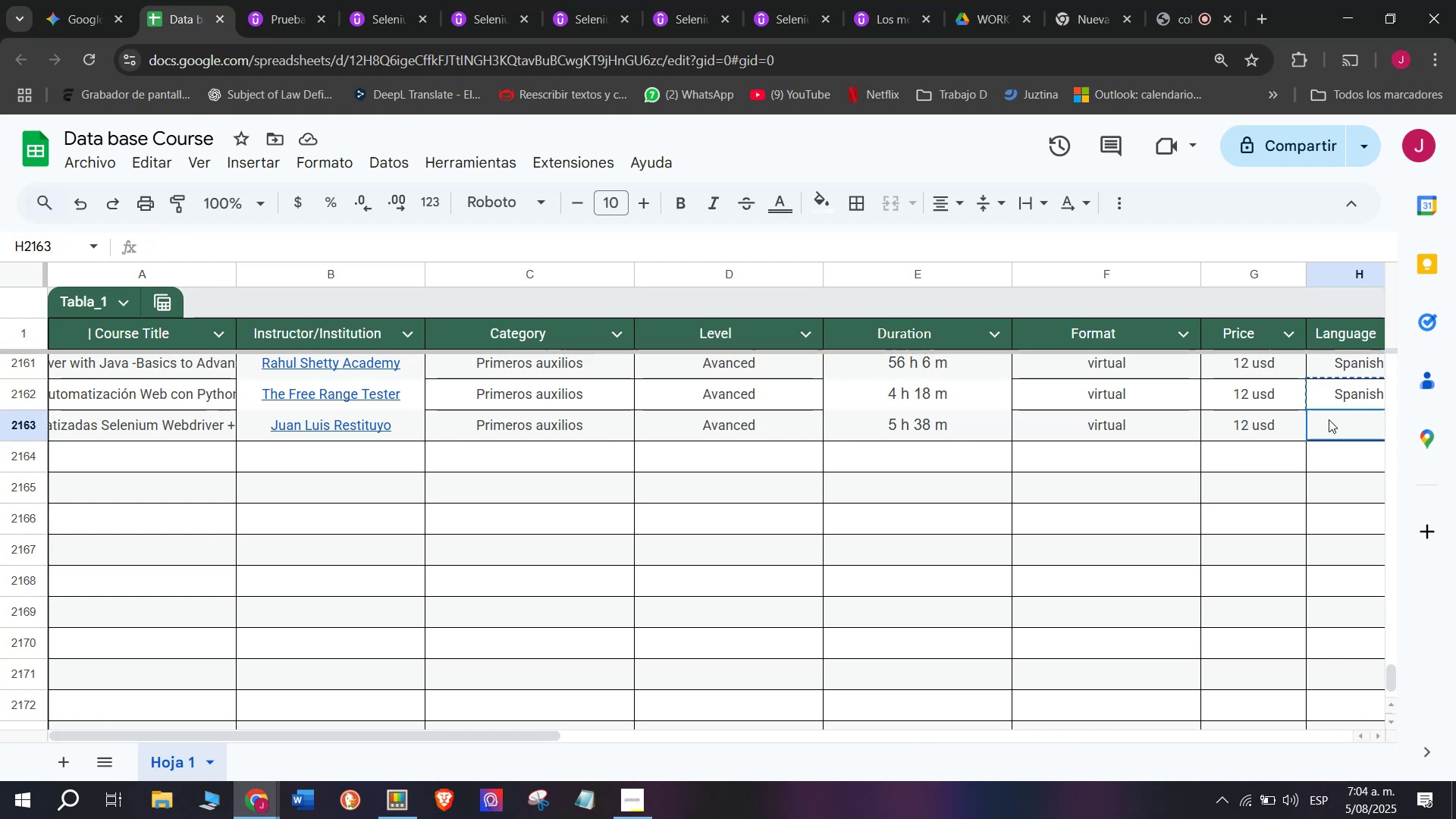 
key(Control+V)
 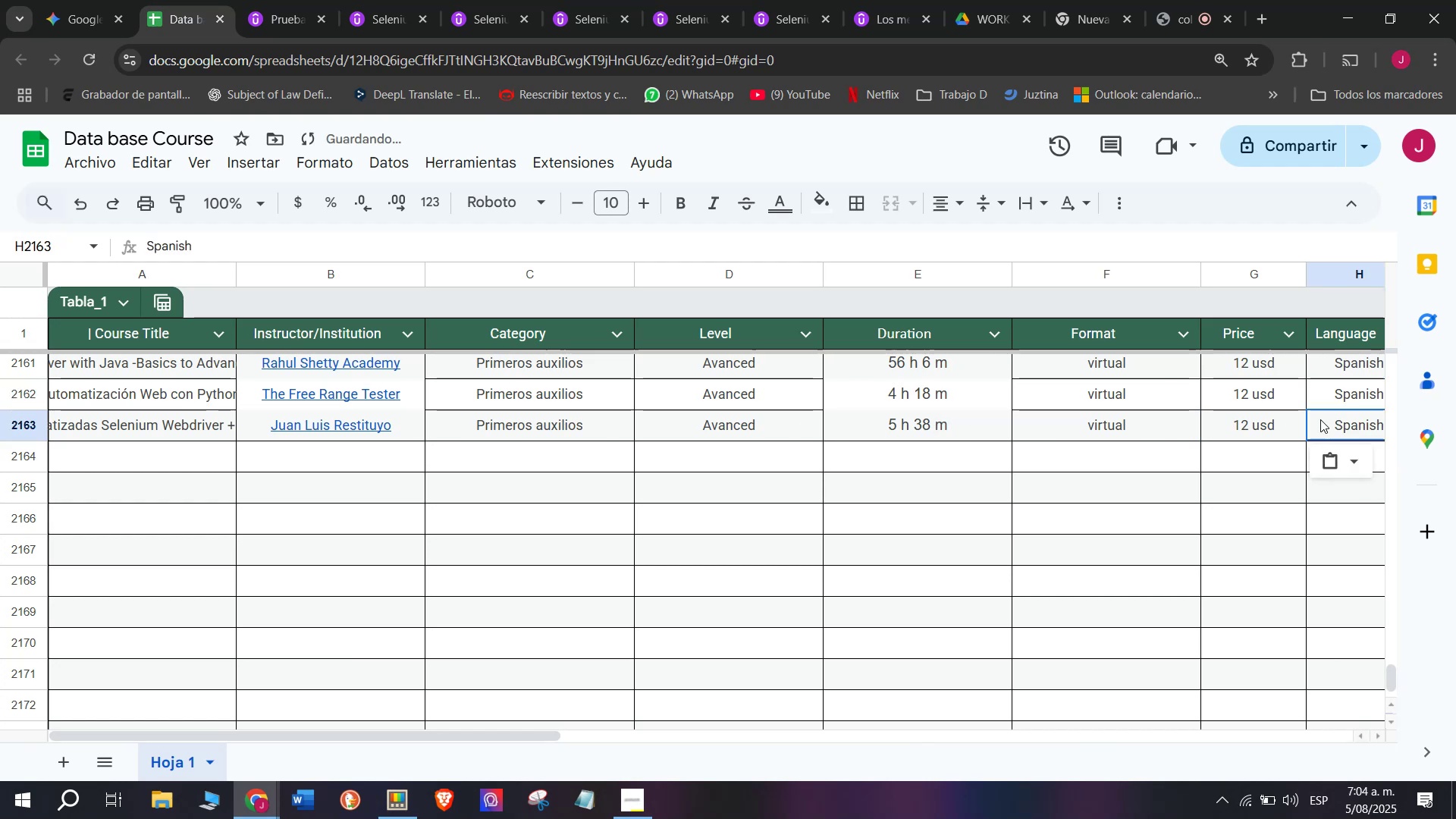 
scroll: coordinate [421, 383], scroll_direction: down, amount: 3.0
 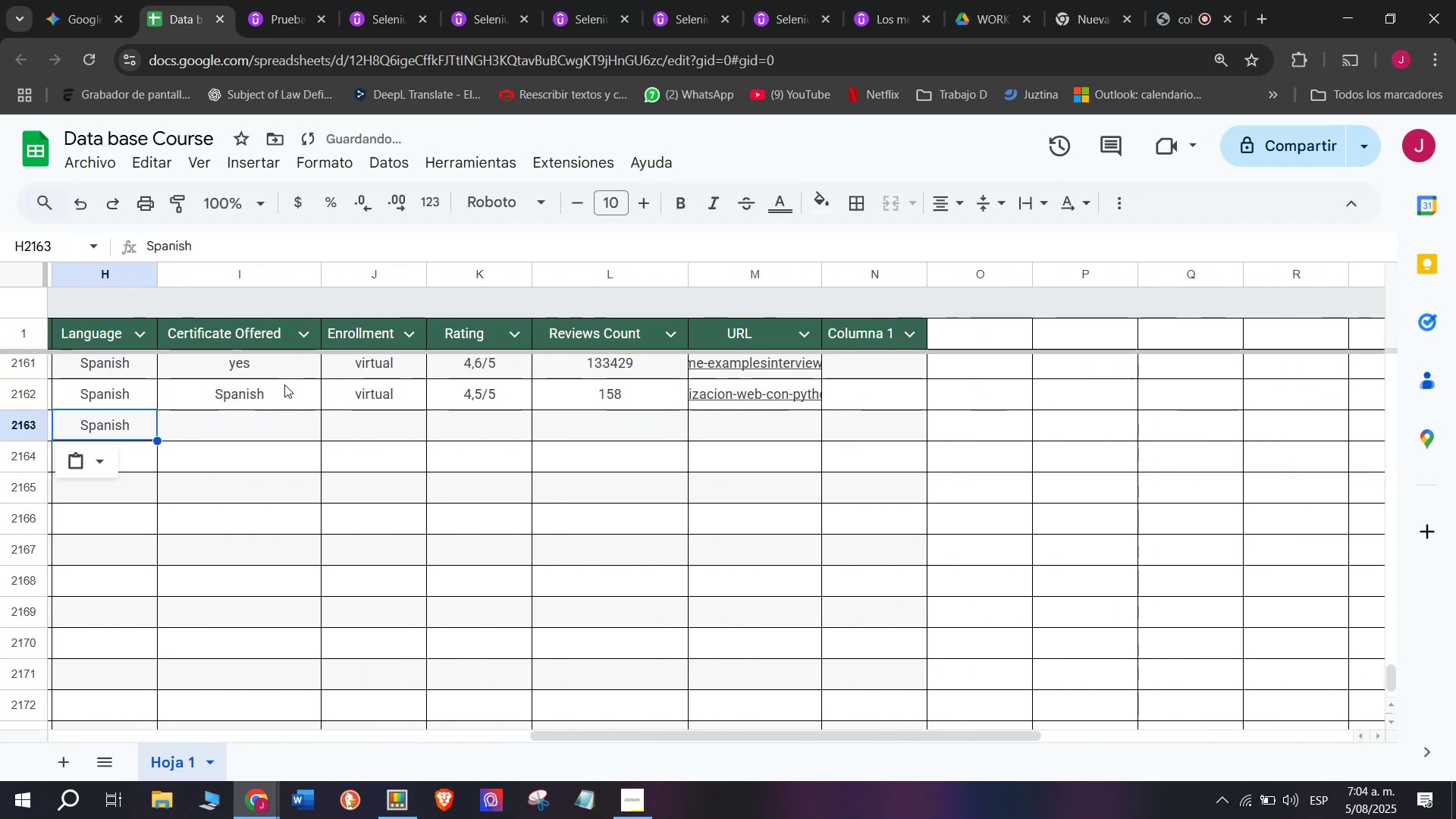 
left_click([284, 384])
 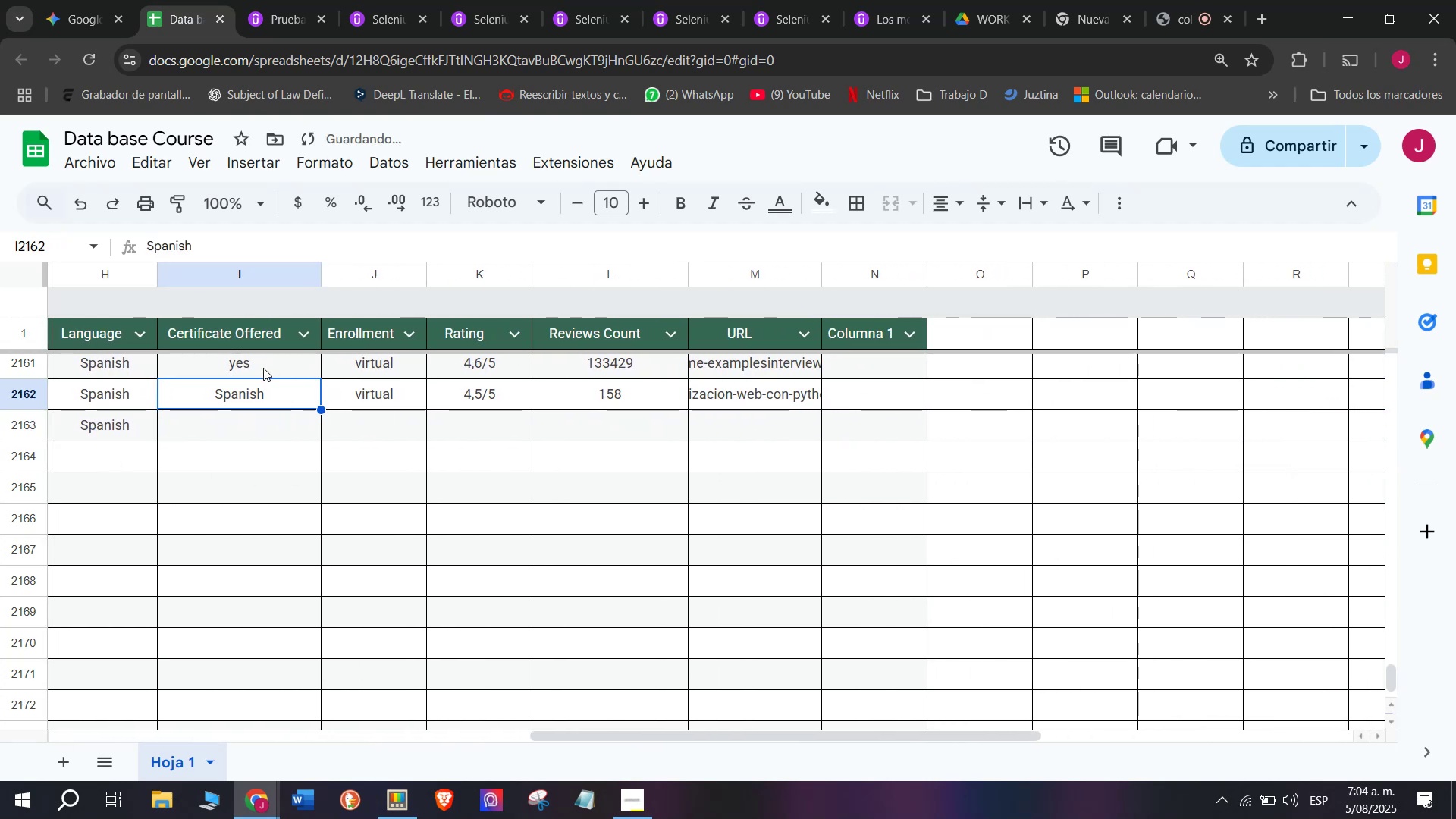 
left_click([263, 368])
 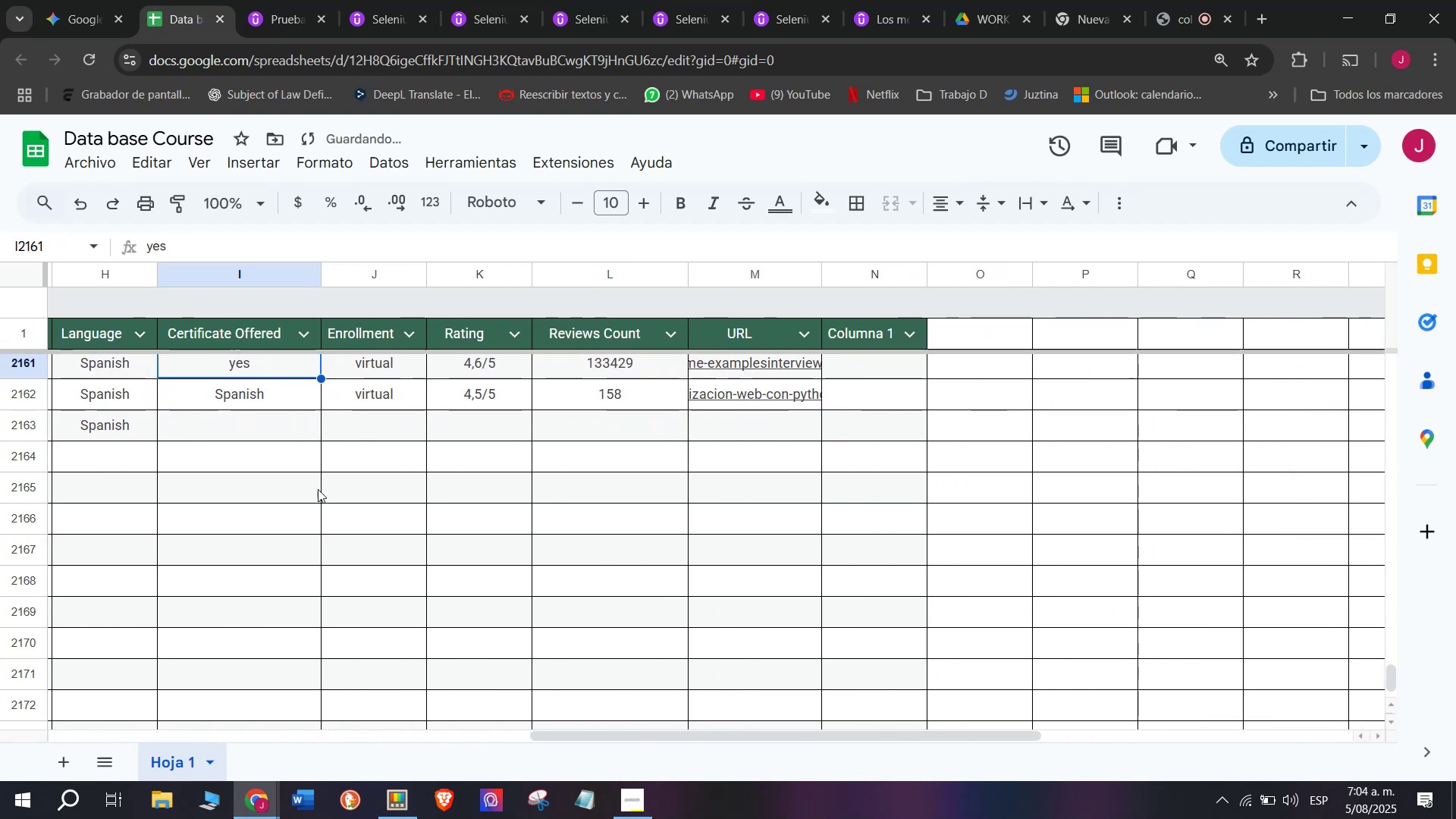 
scroll: coordinate [326, 507], scroll_direction: up, amount: 1.0
 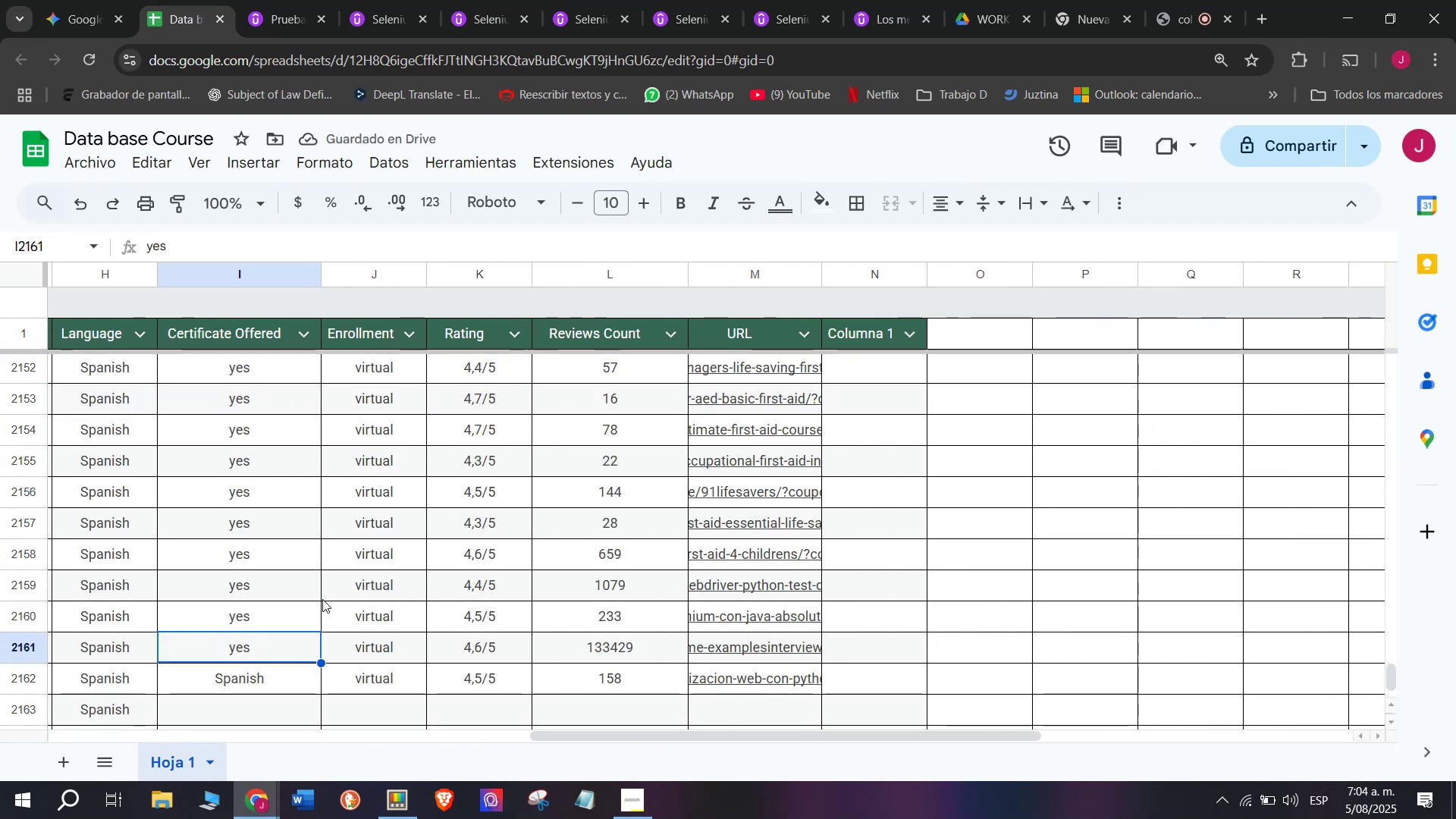 
key(Control+ControlLeft)
 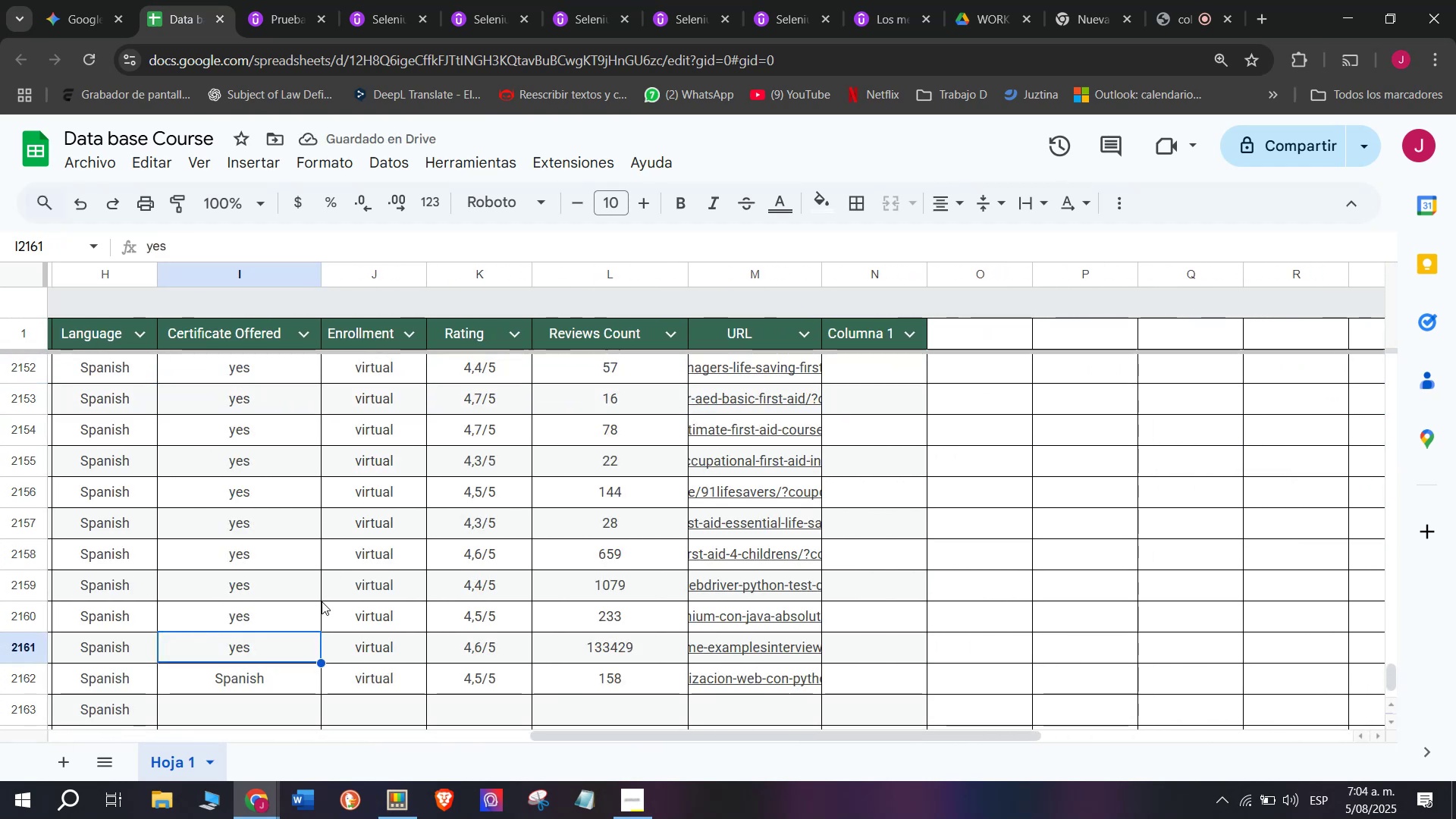 
key(Break)
 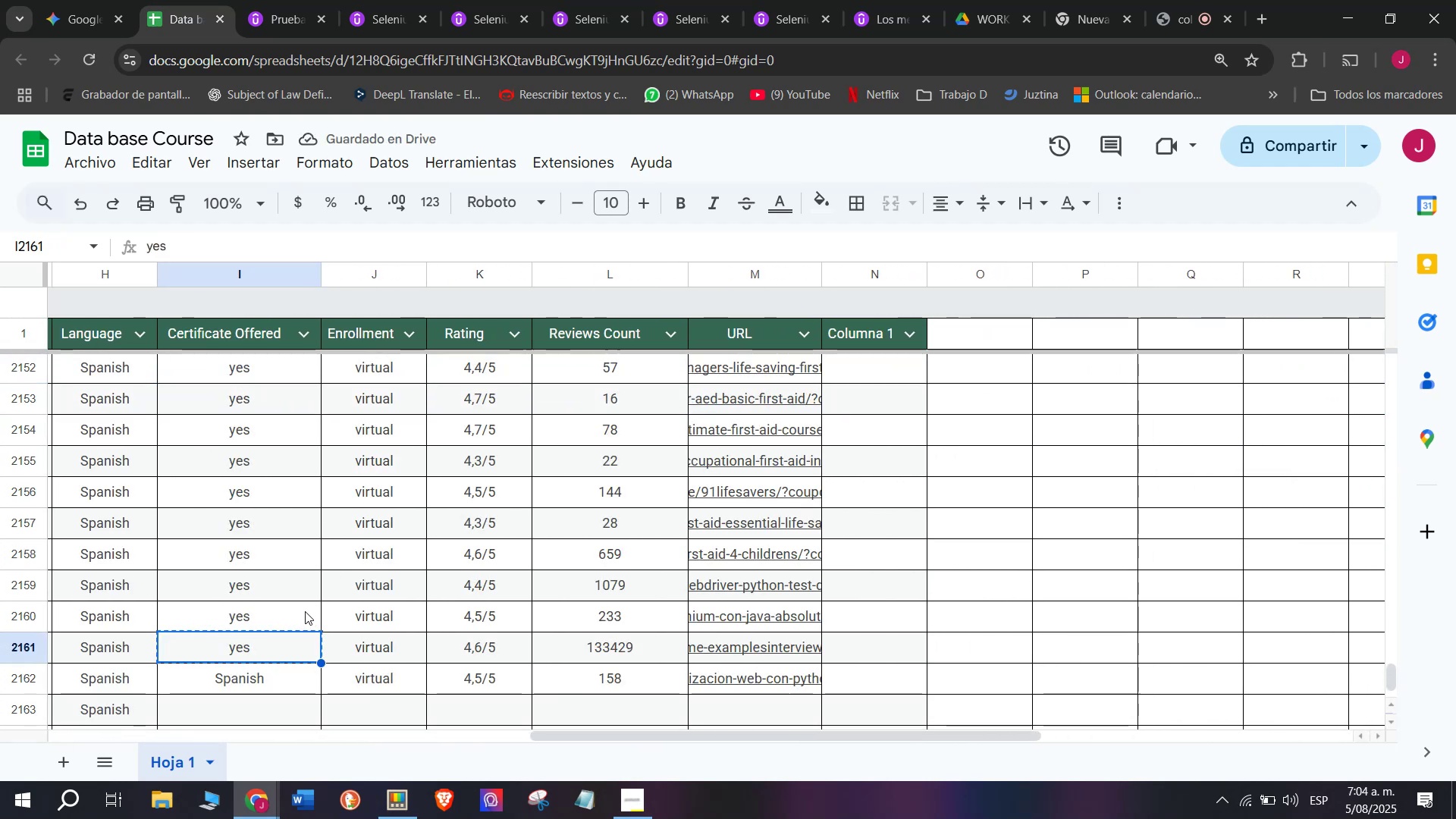 
key(Control+C)
 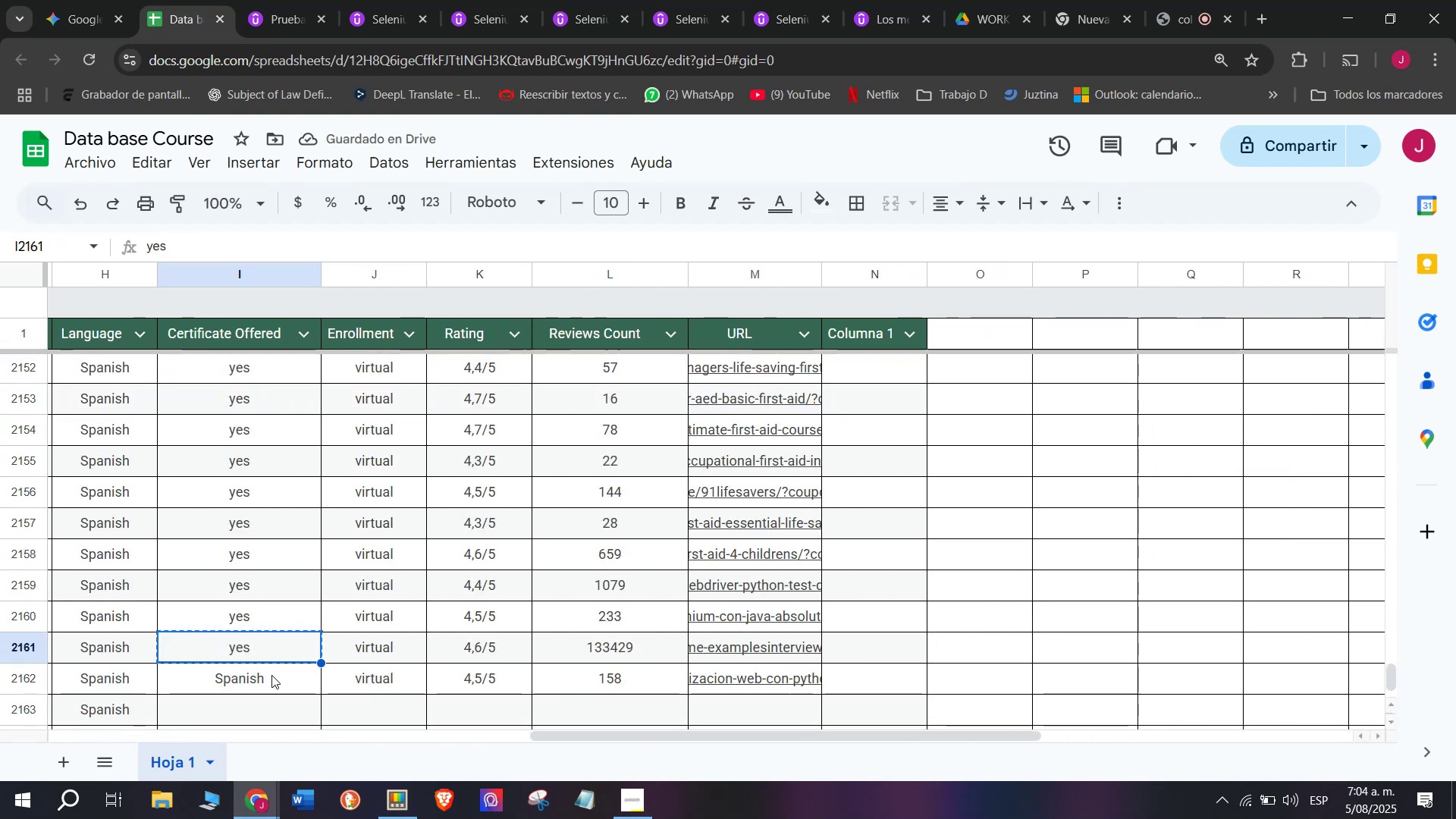 
left_click([269, 677])
 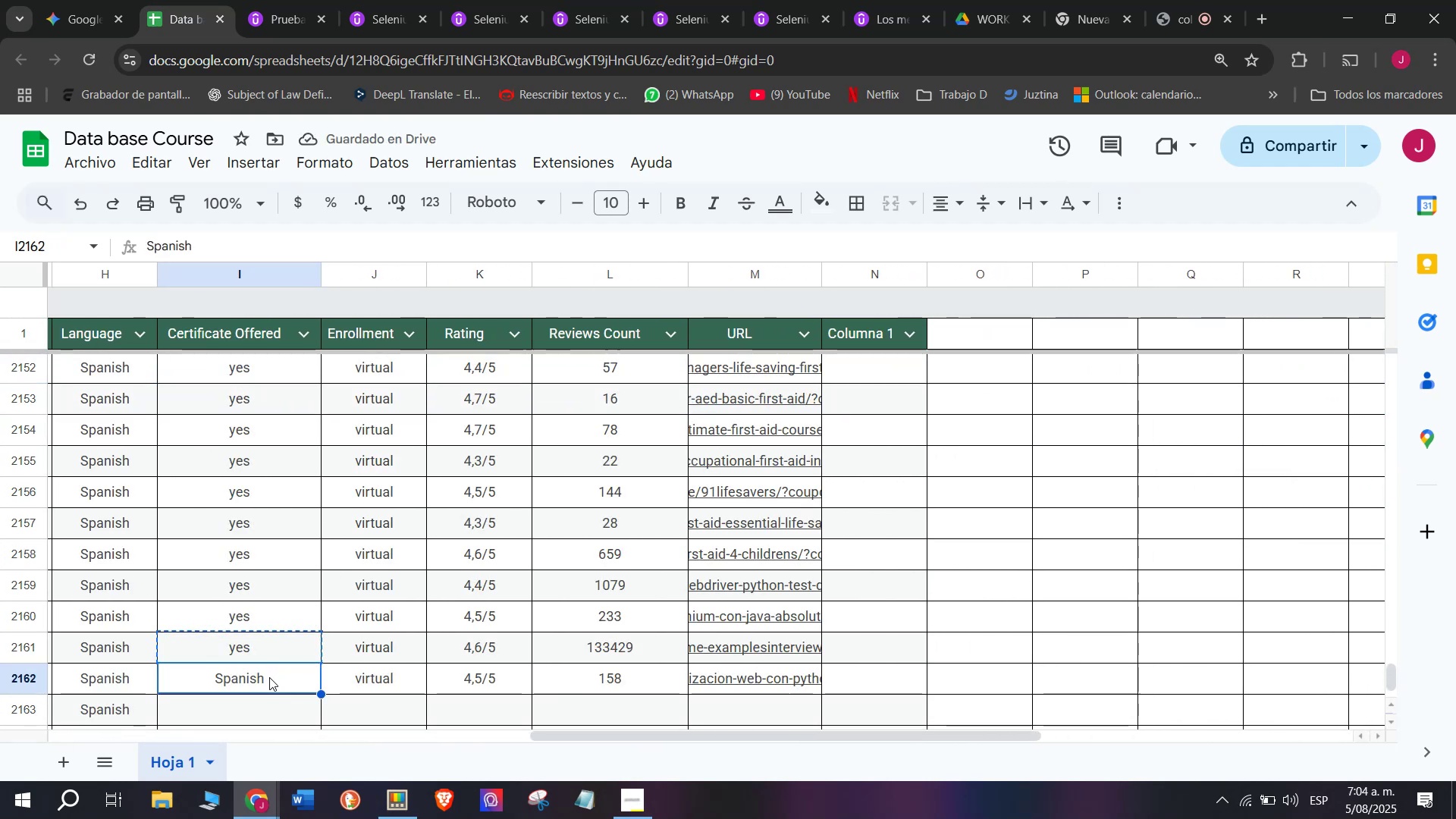 
key(Z)
 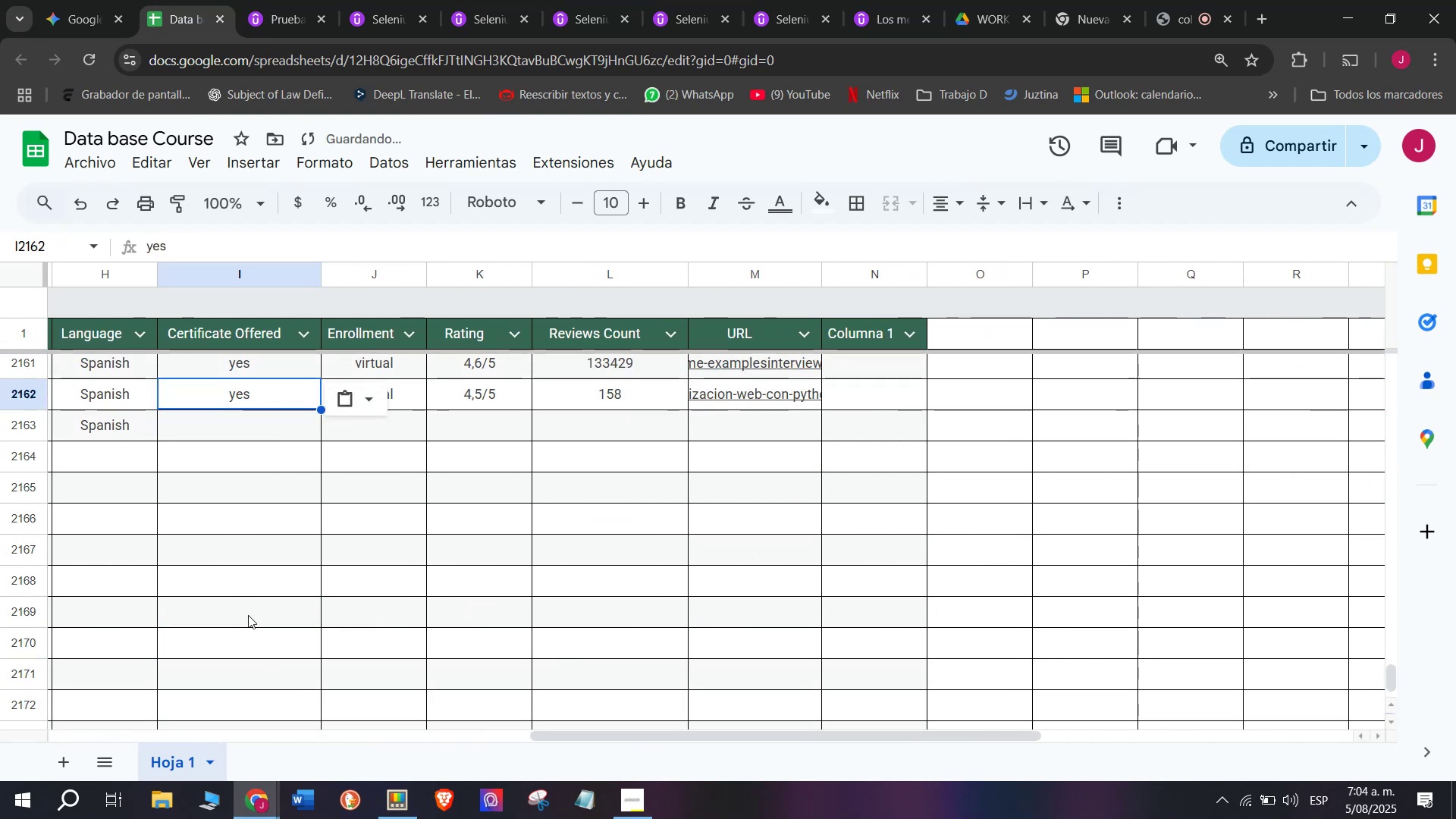 
key(Control+ControlLeft)
 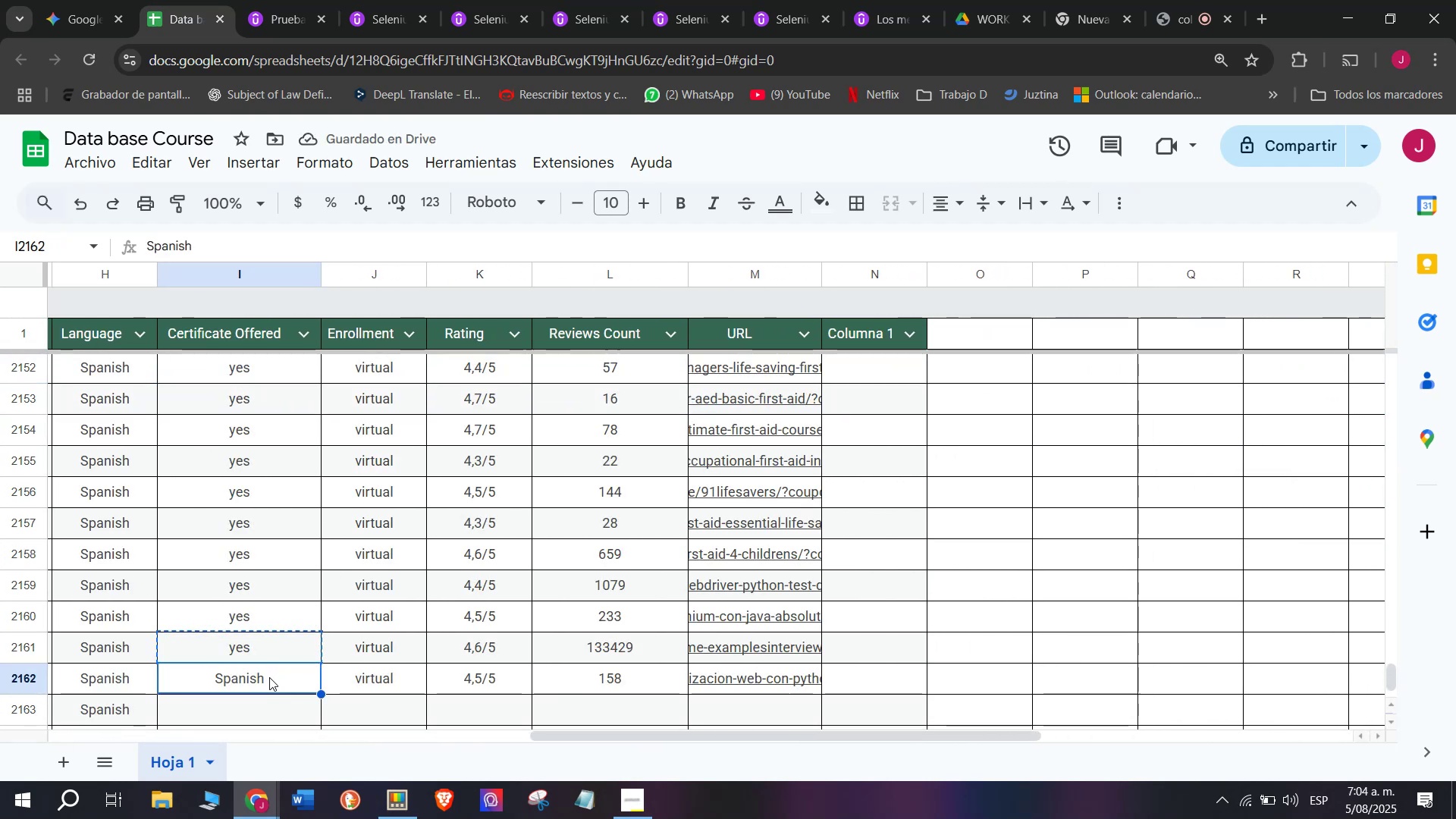 
key(Control+V)
 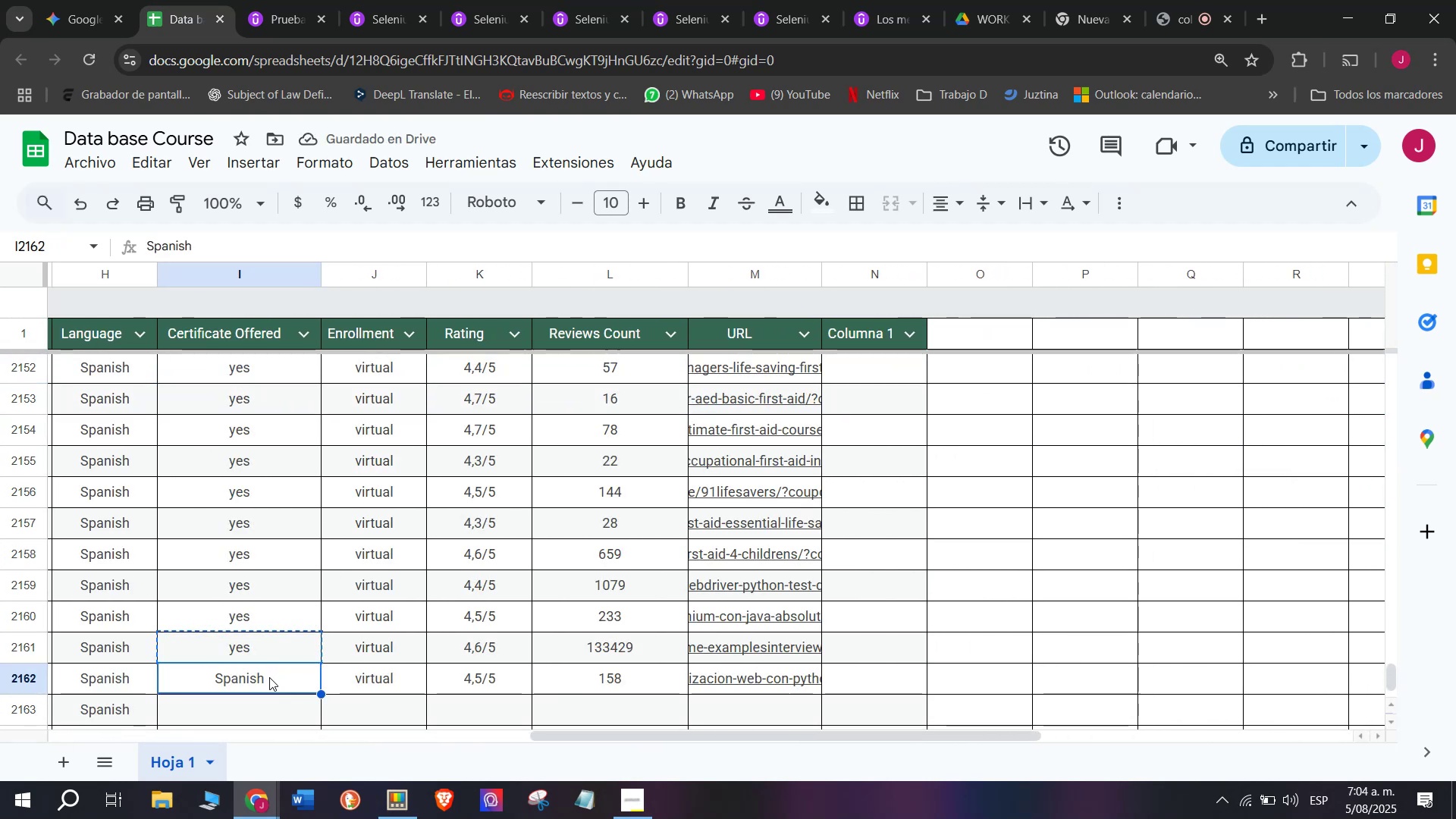 
scroll: coordinate [269, 677], scroll_direction: down, amount: 1.0
 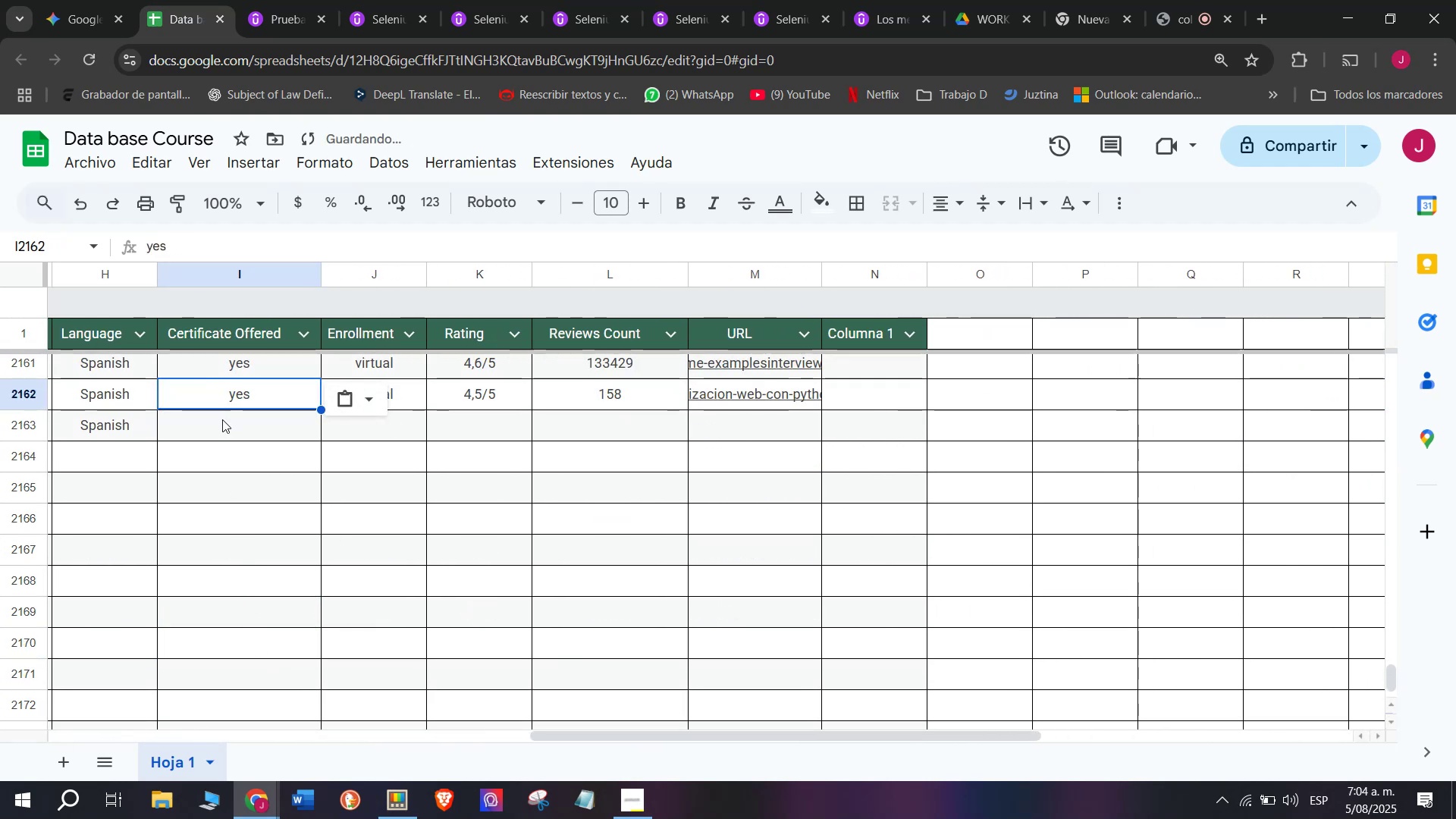 
left_click([229, 425])
 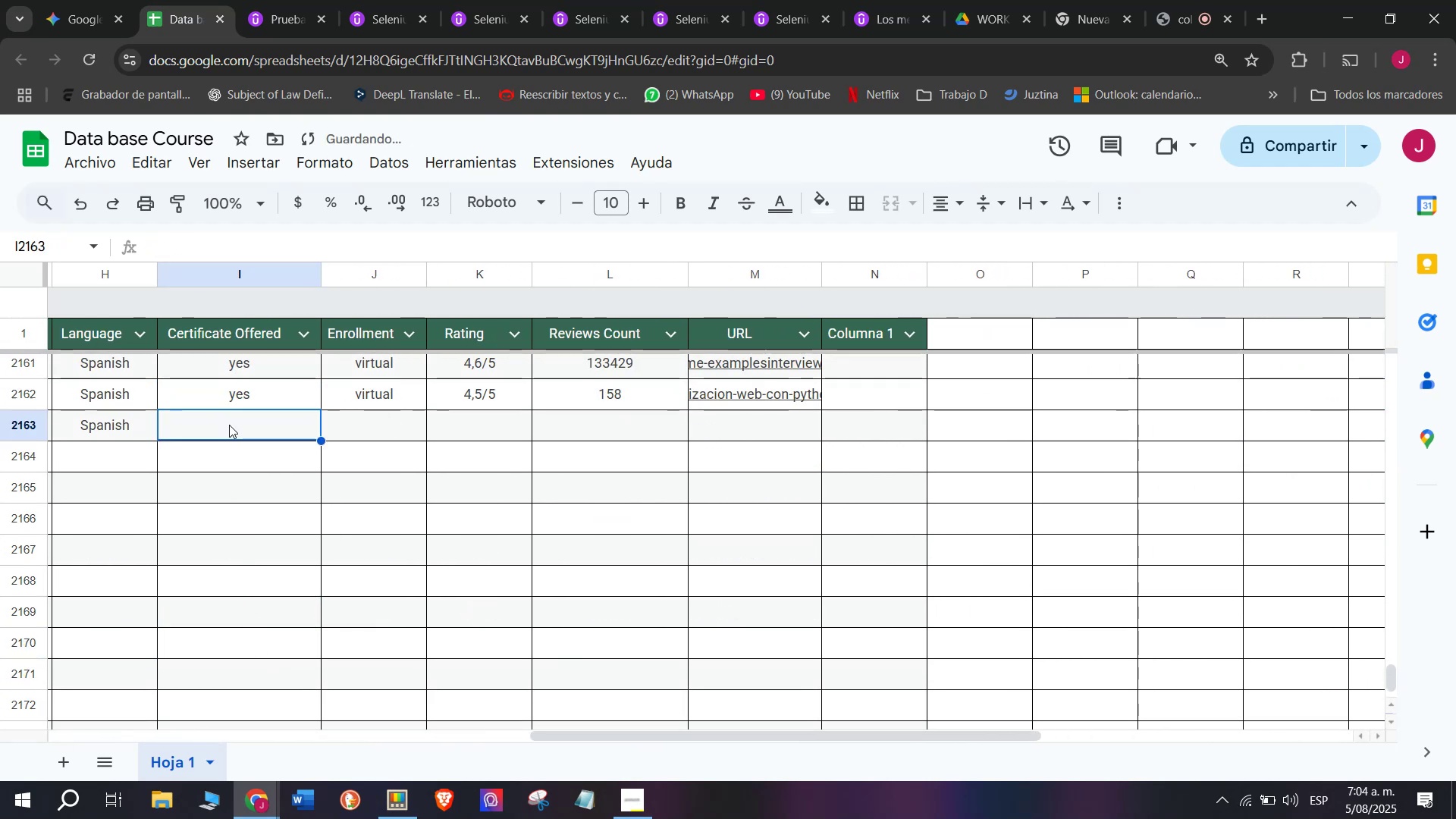 
key(Control+ControlLeft)
 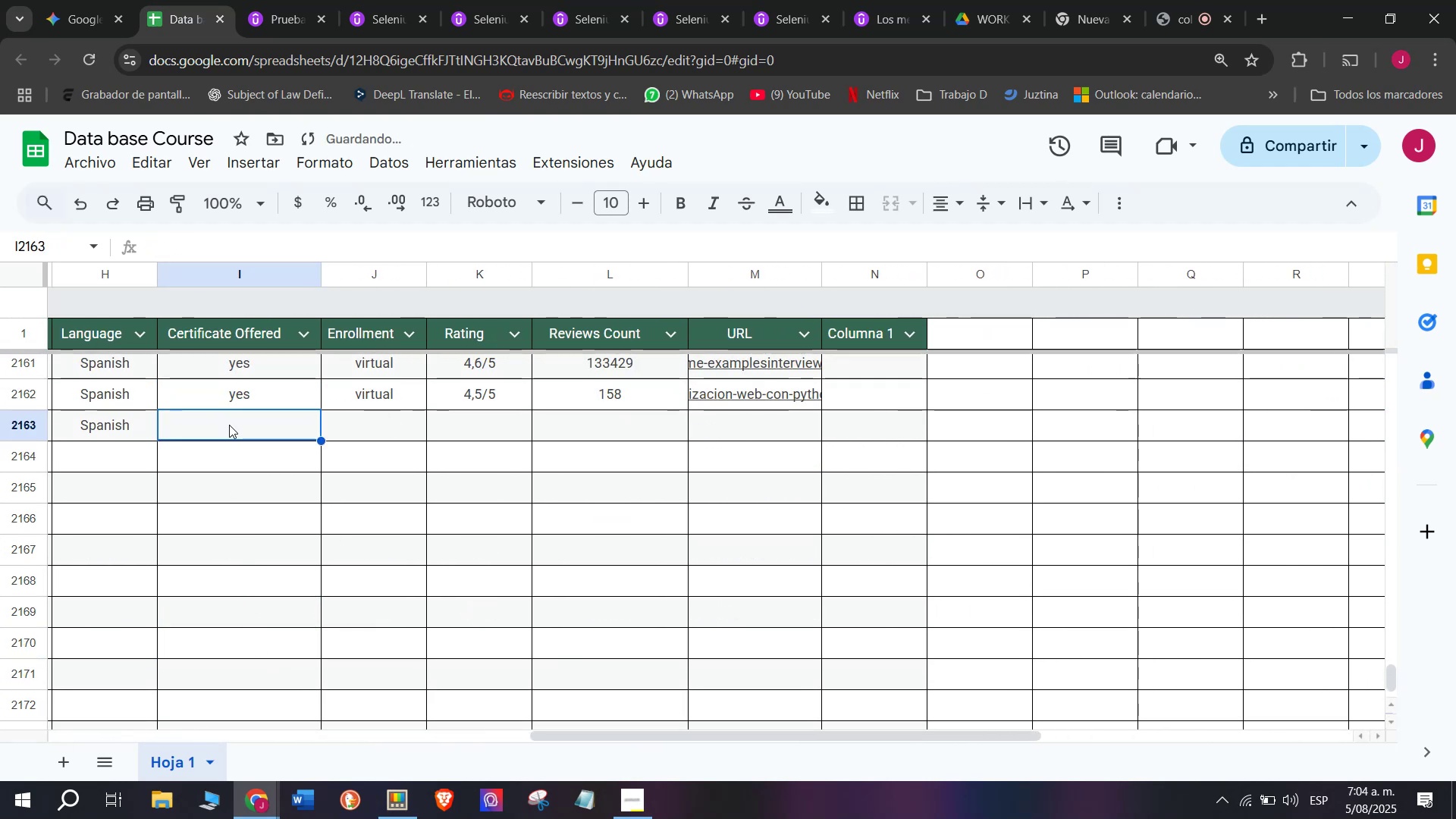 
key(Z)
 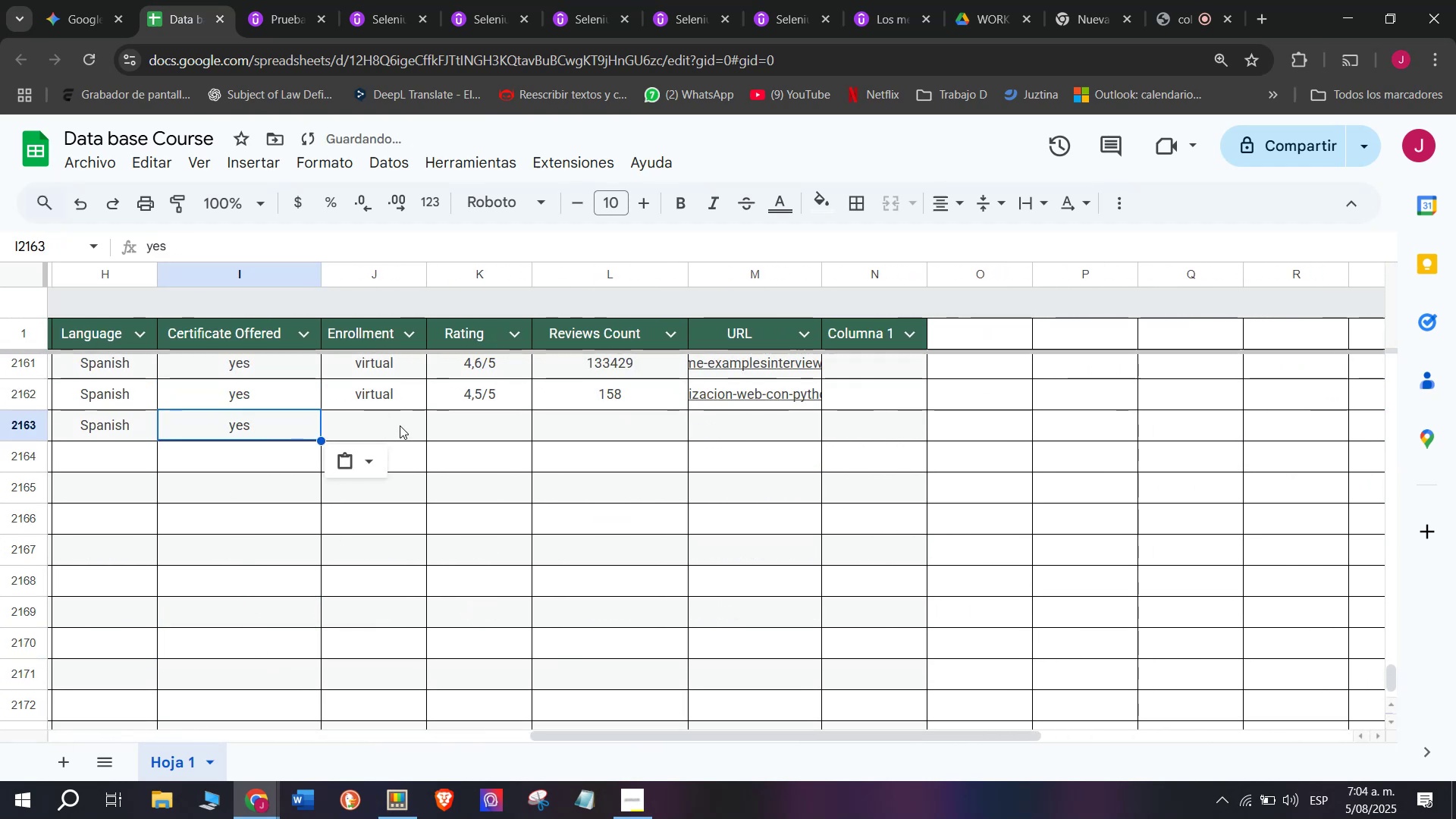 
key(Control+V)
 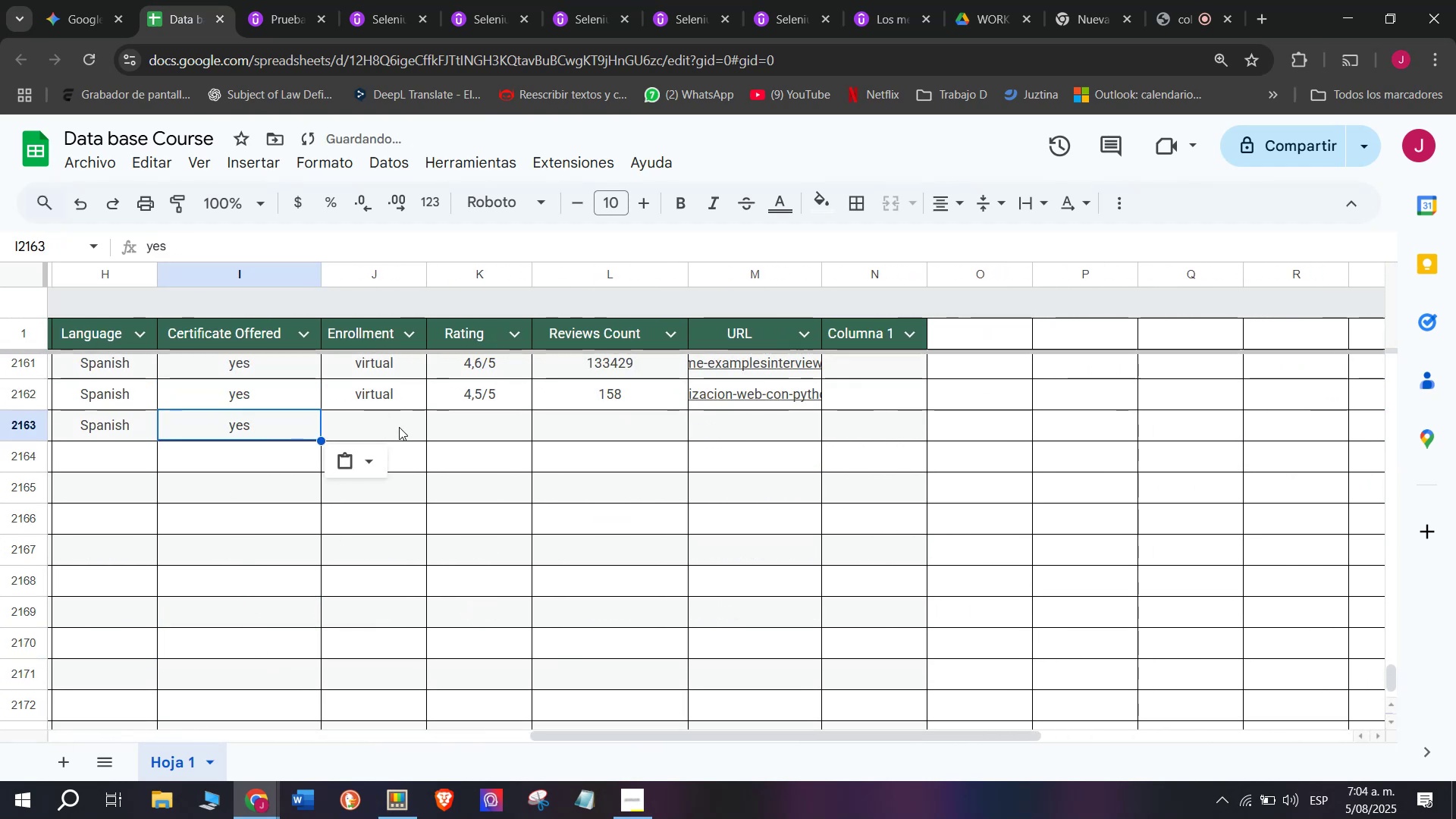 
left_click([400, 425])
 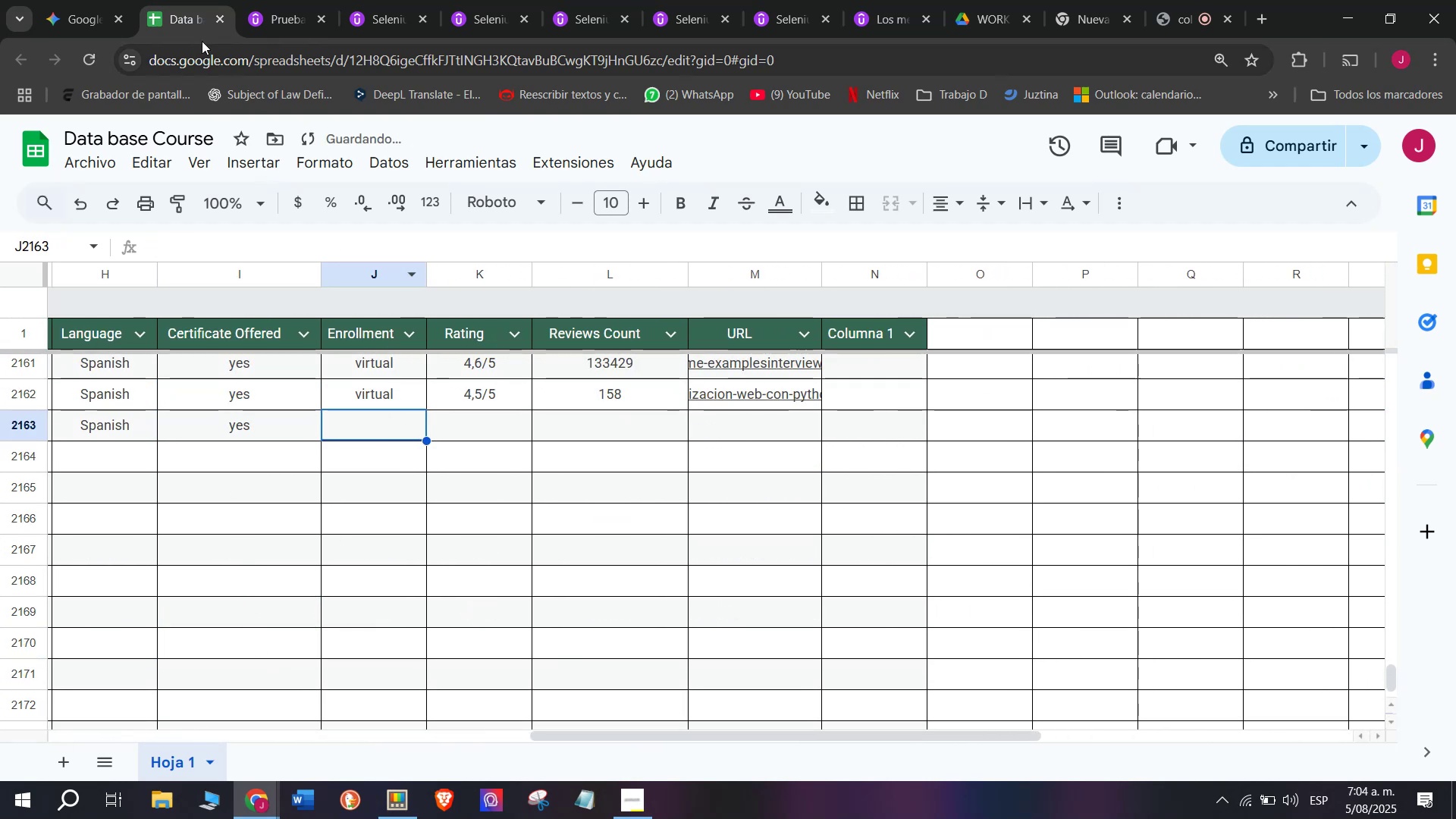 
mouse_move([228, 24])
 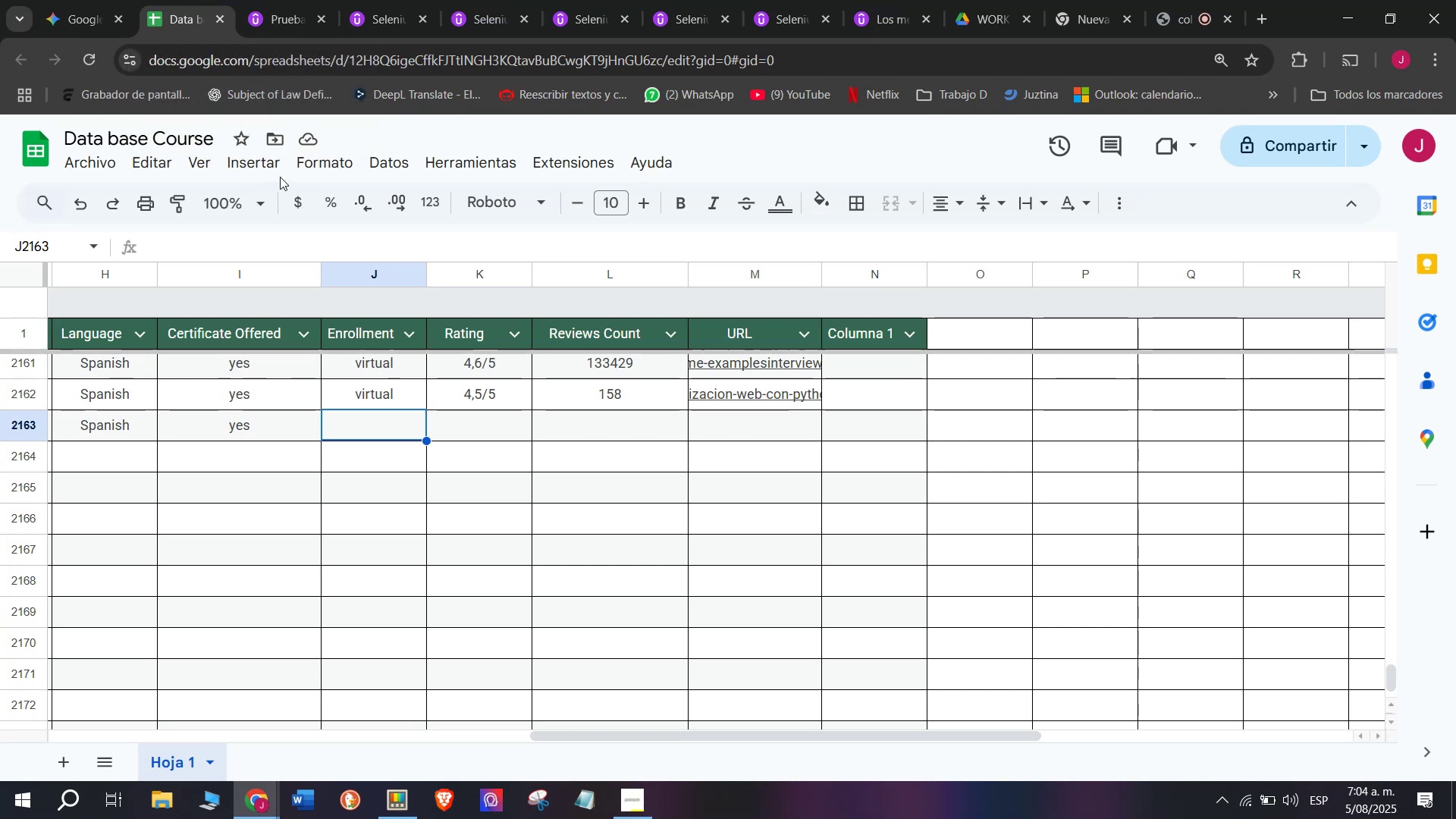 
wait(6.17)
 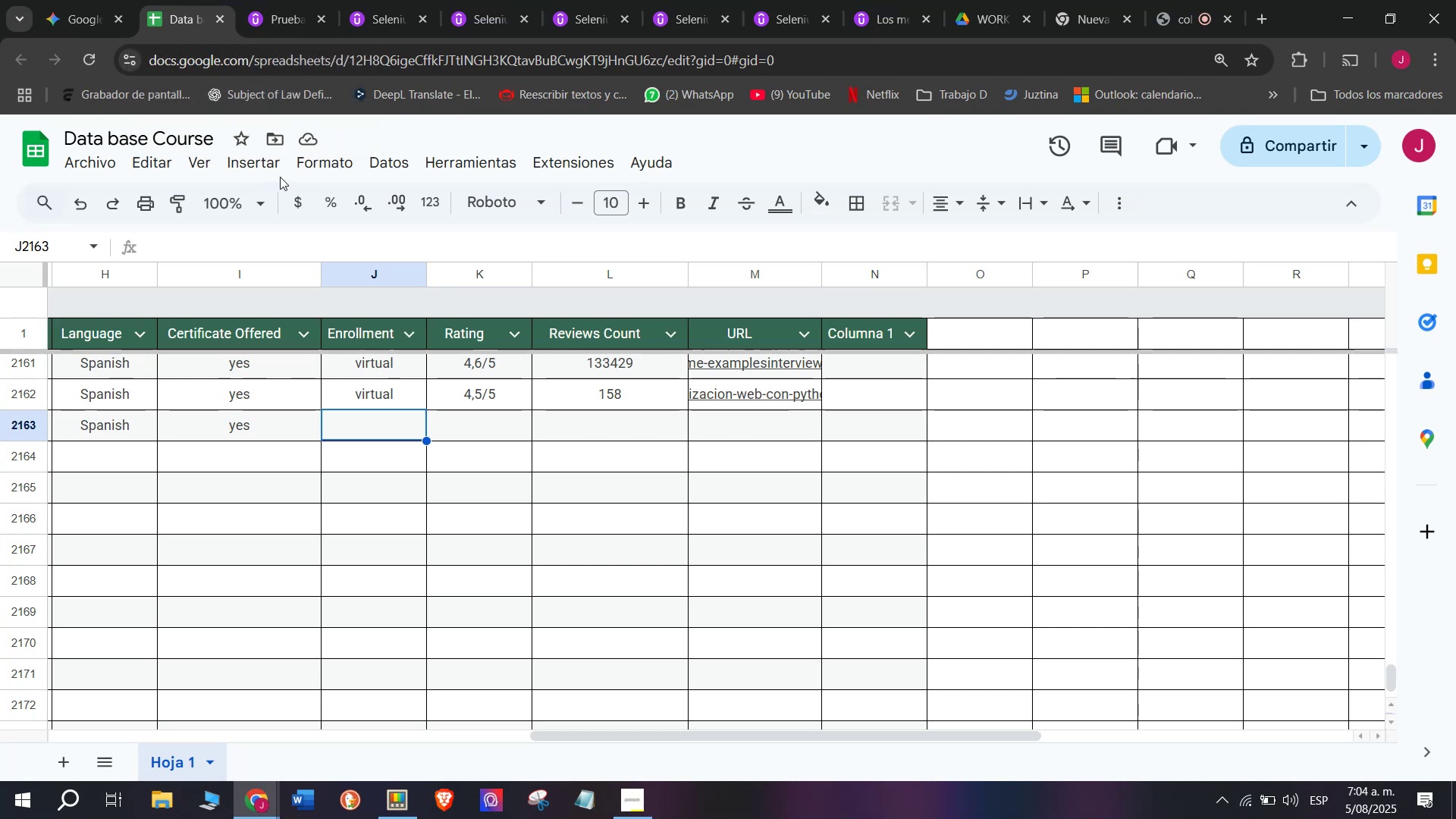 
left_click([388, 409])
 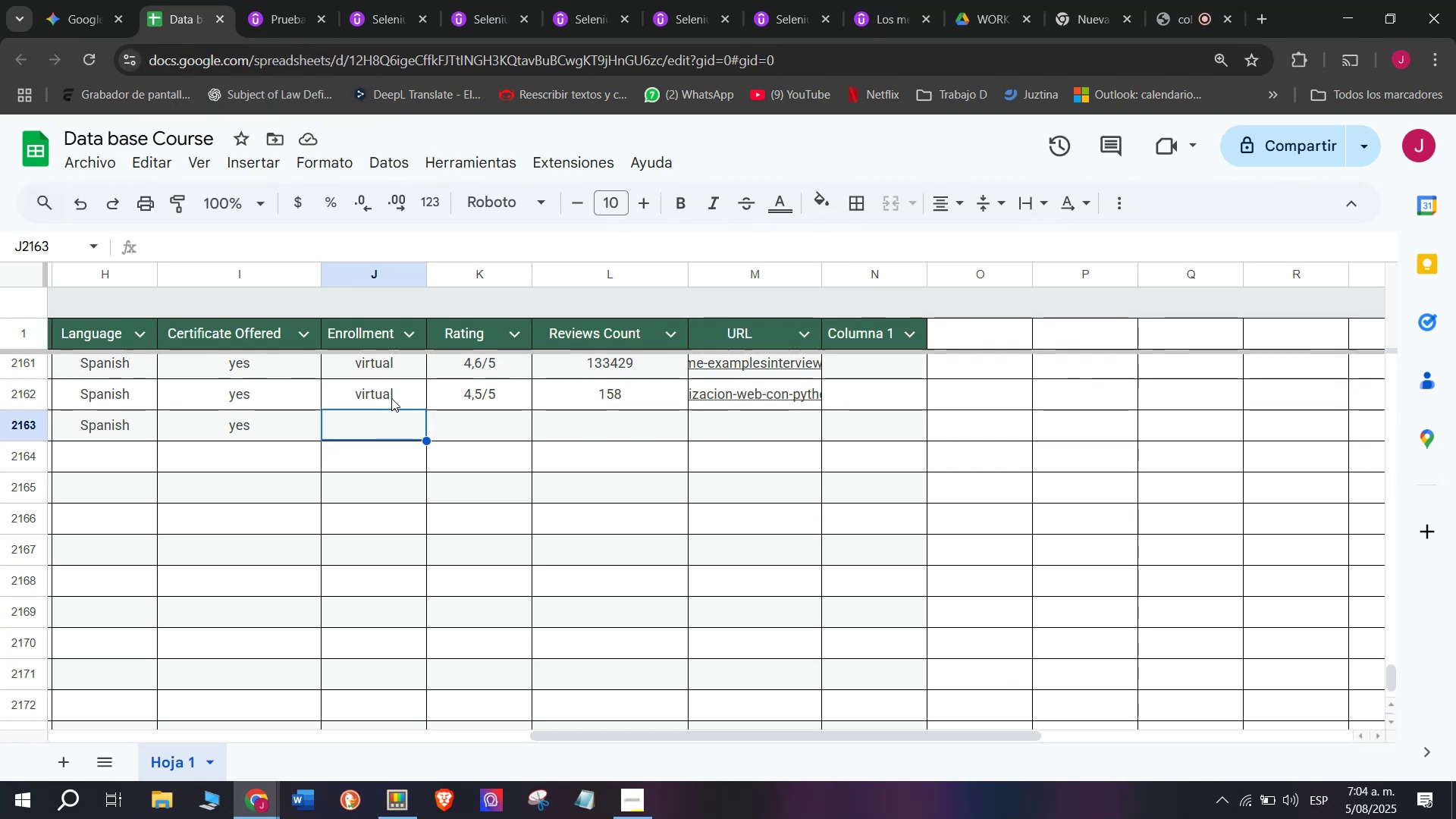 
key(Control+ControlLeft)
 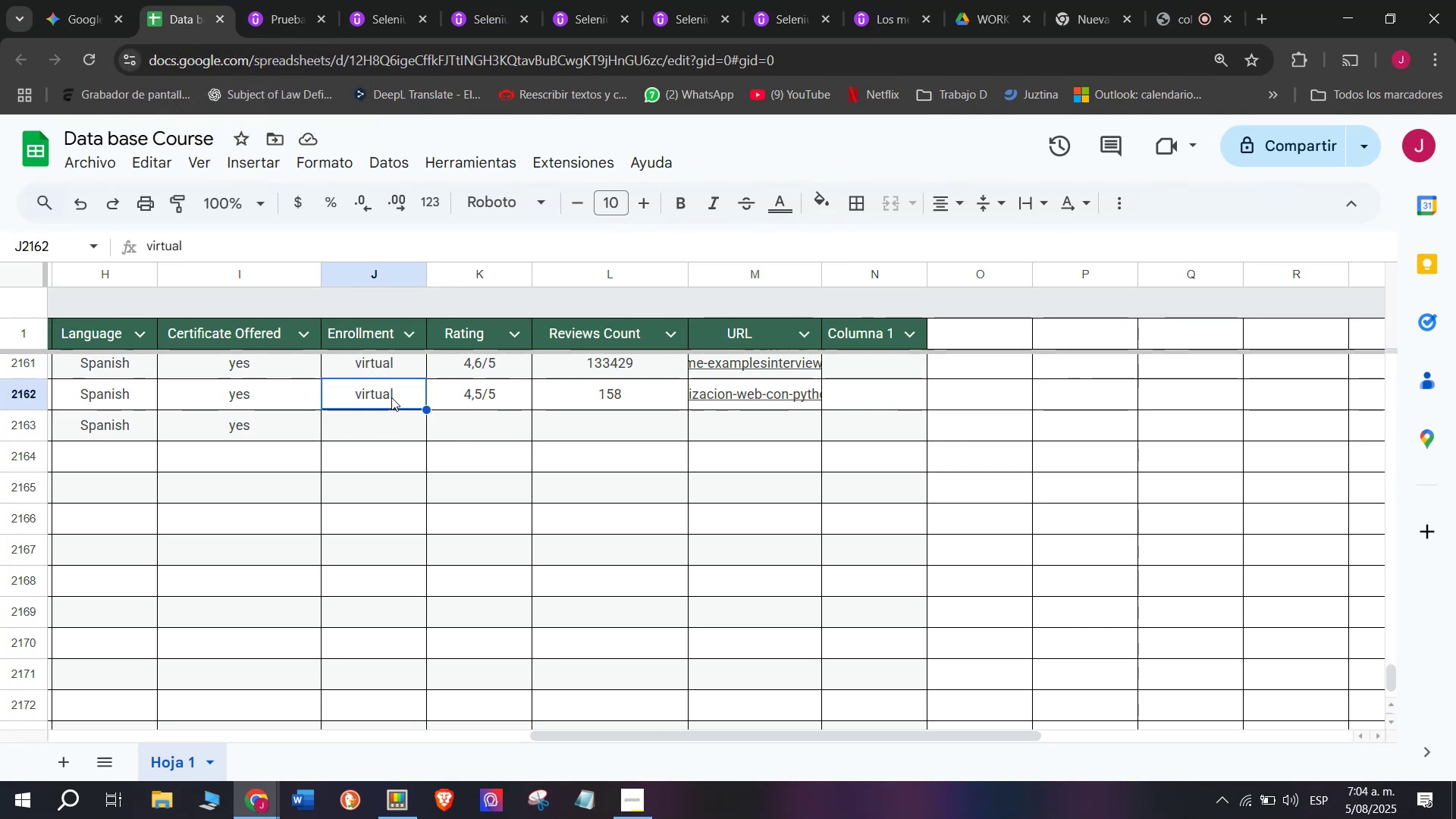 
key(Break)
 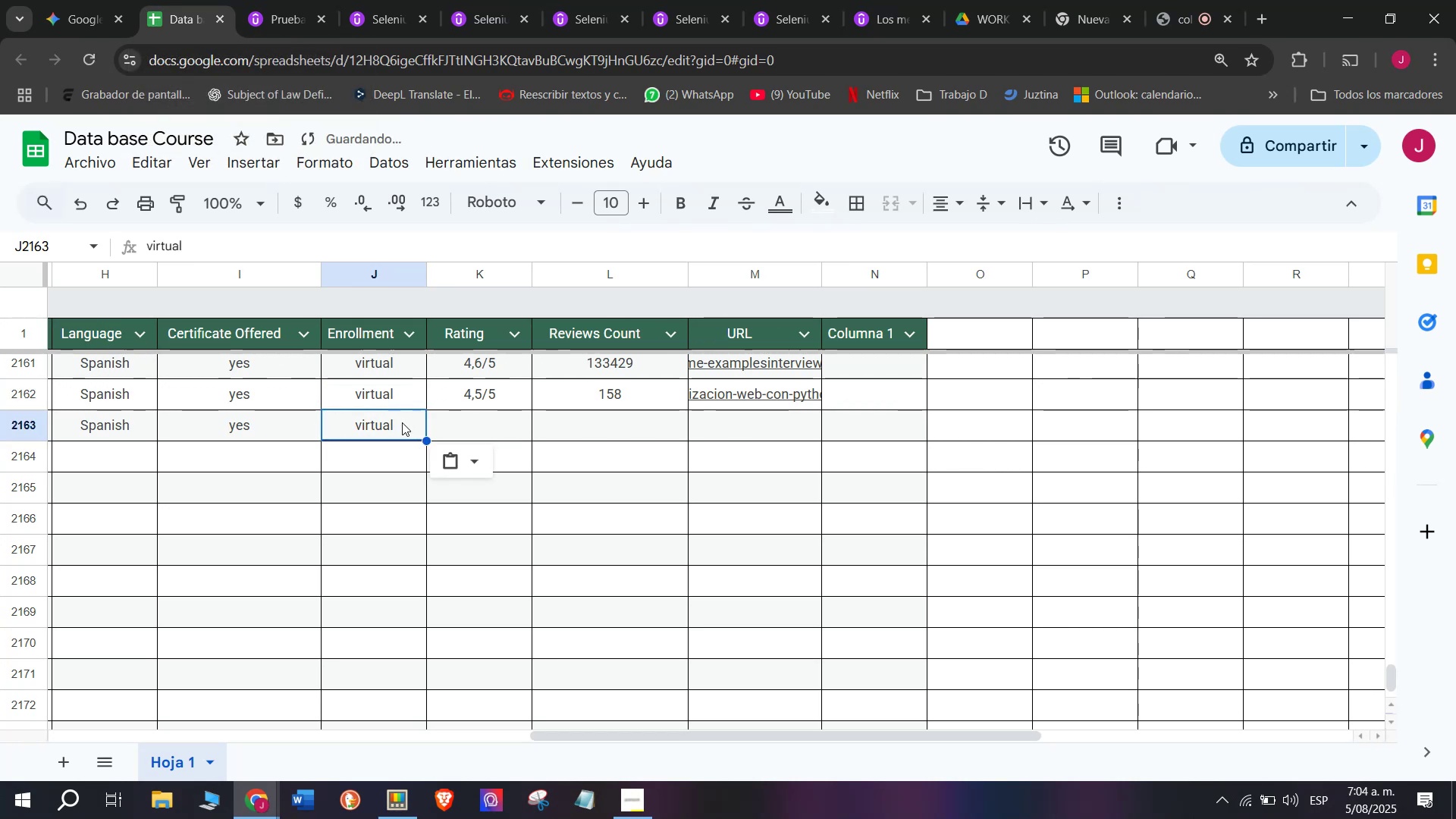 
key(Control+C)
 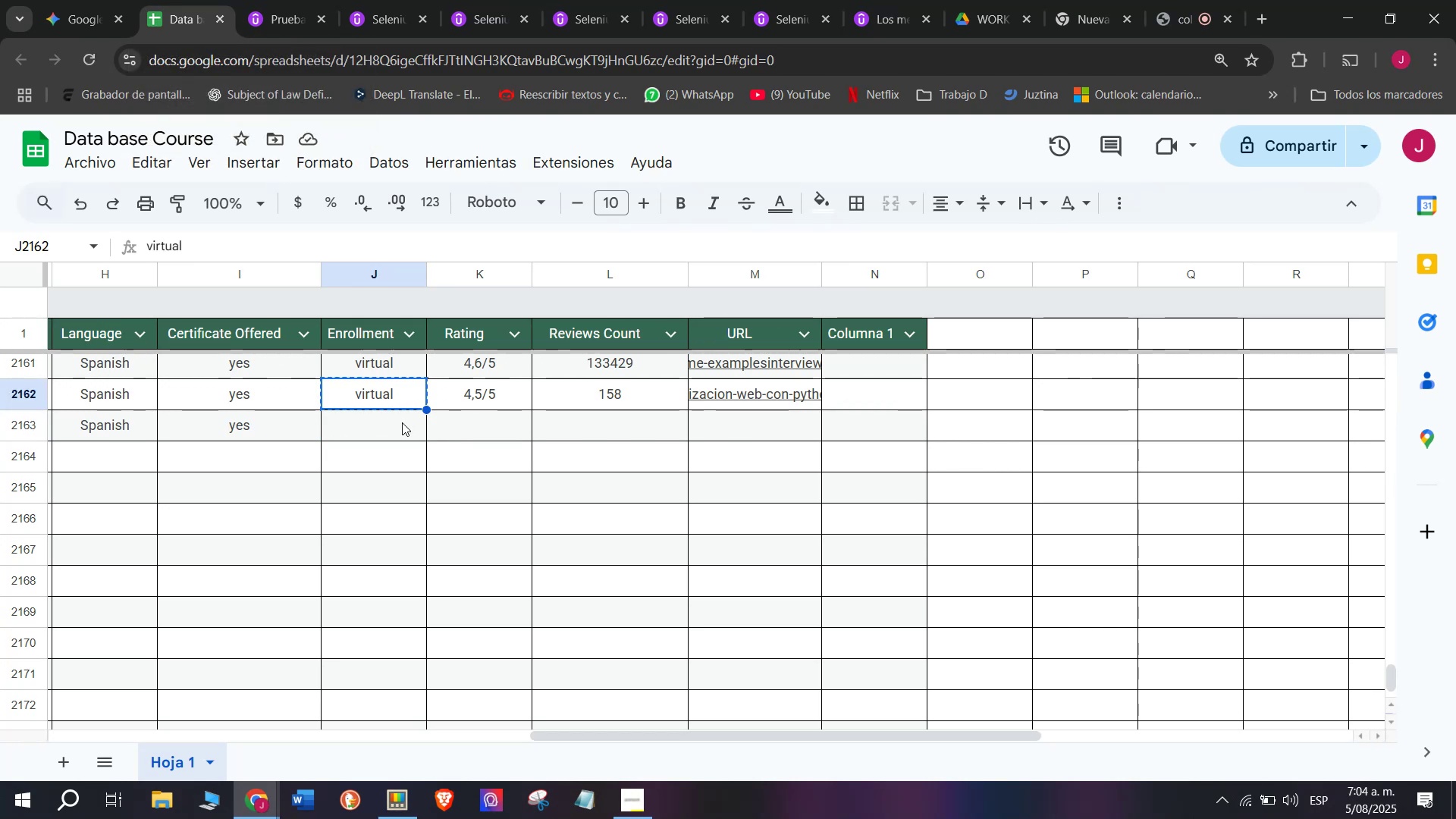 
double_click([402, 422])
 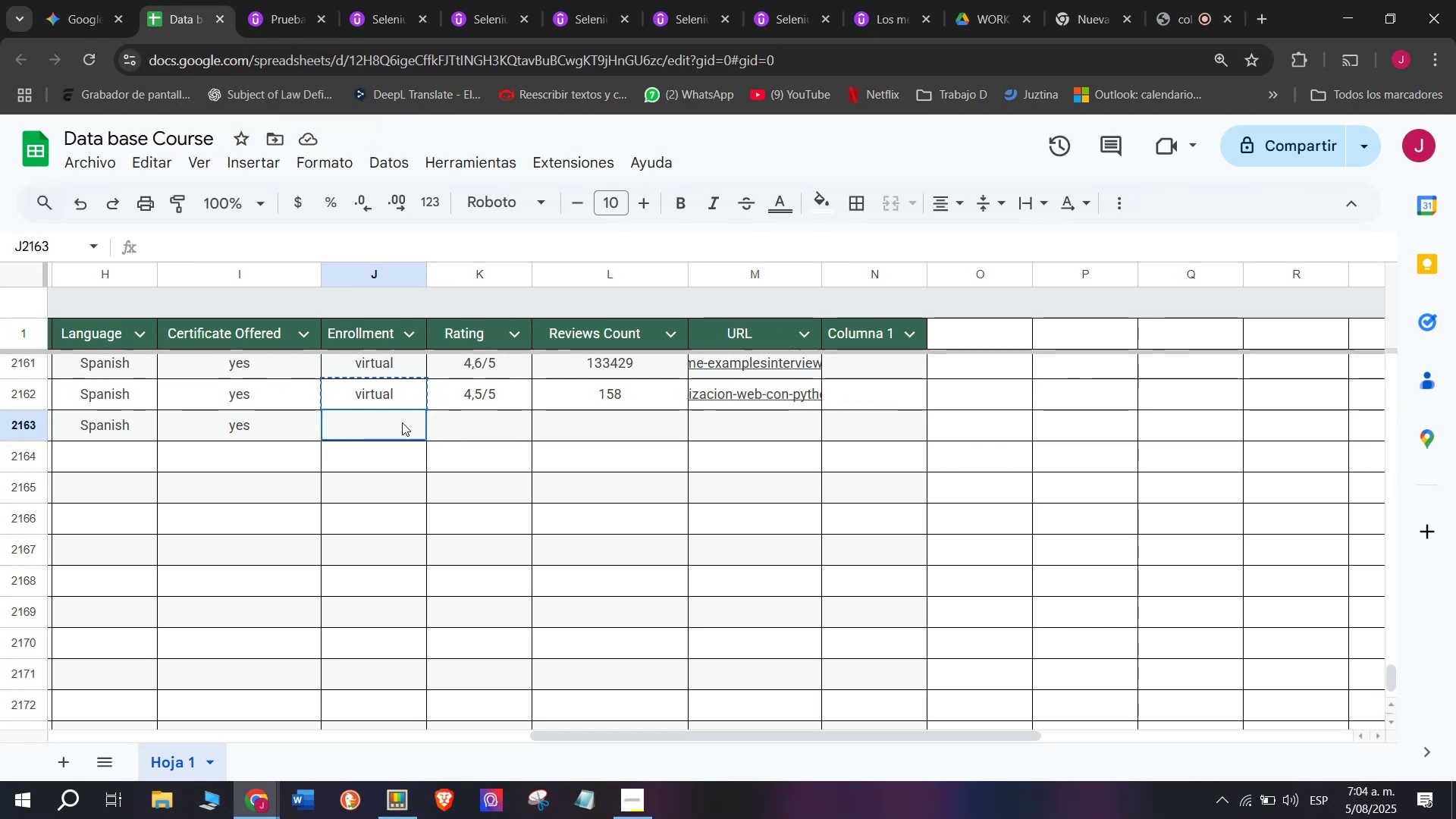 
key(Control+ControlLeft)
 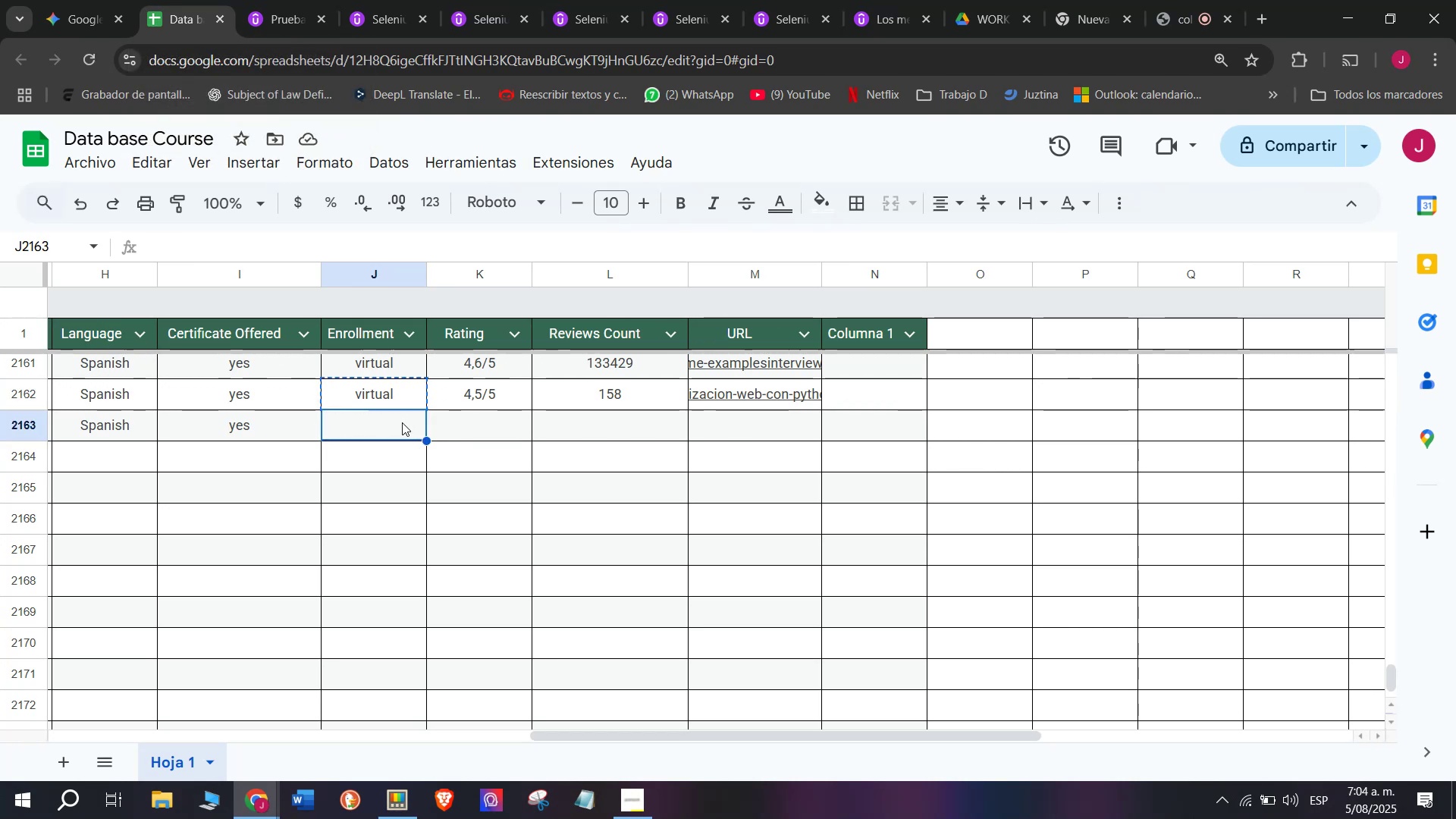 
key(Z)
 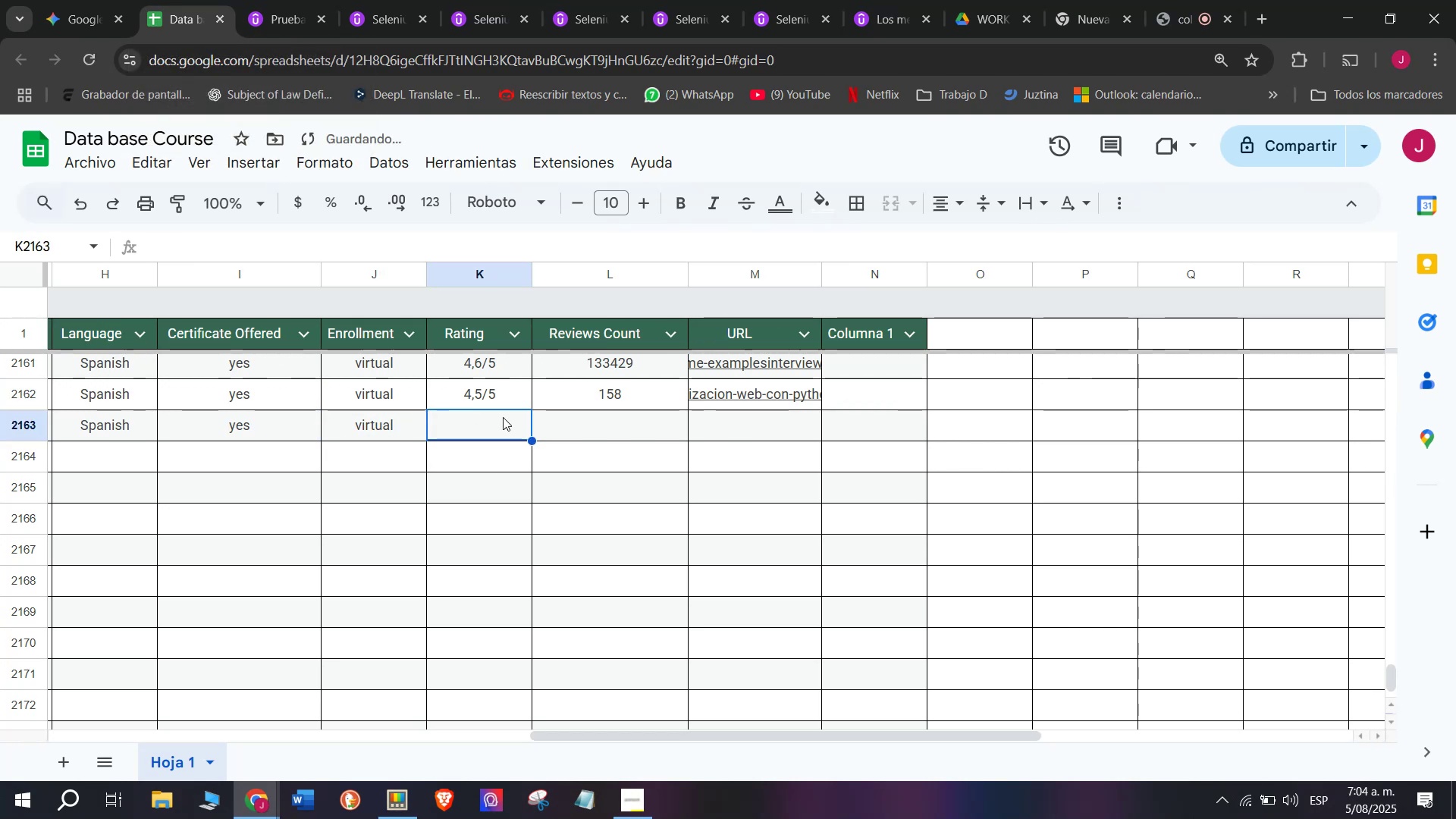 
key(Control+V)
 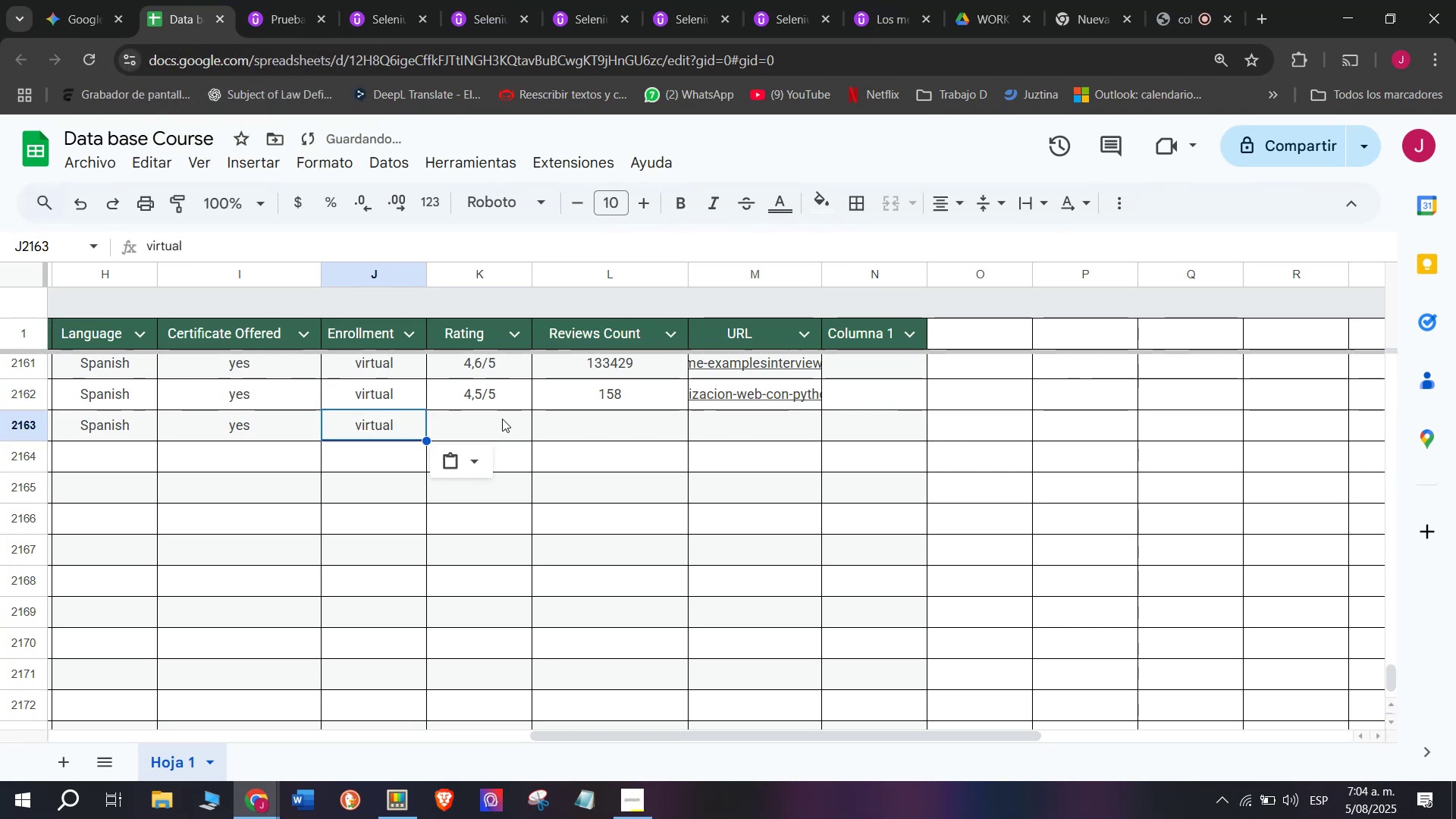 
triple_click([503, 417])
 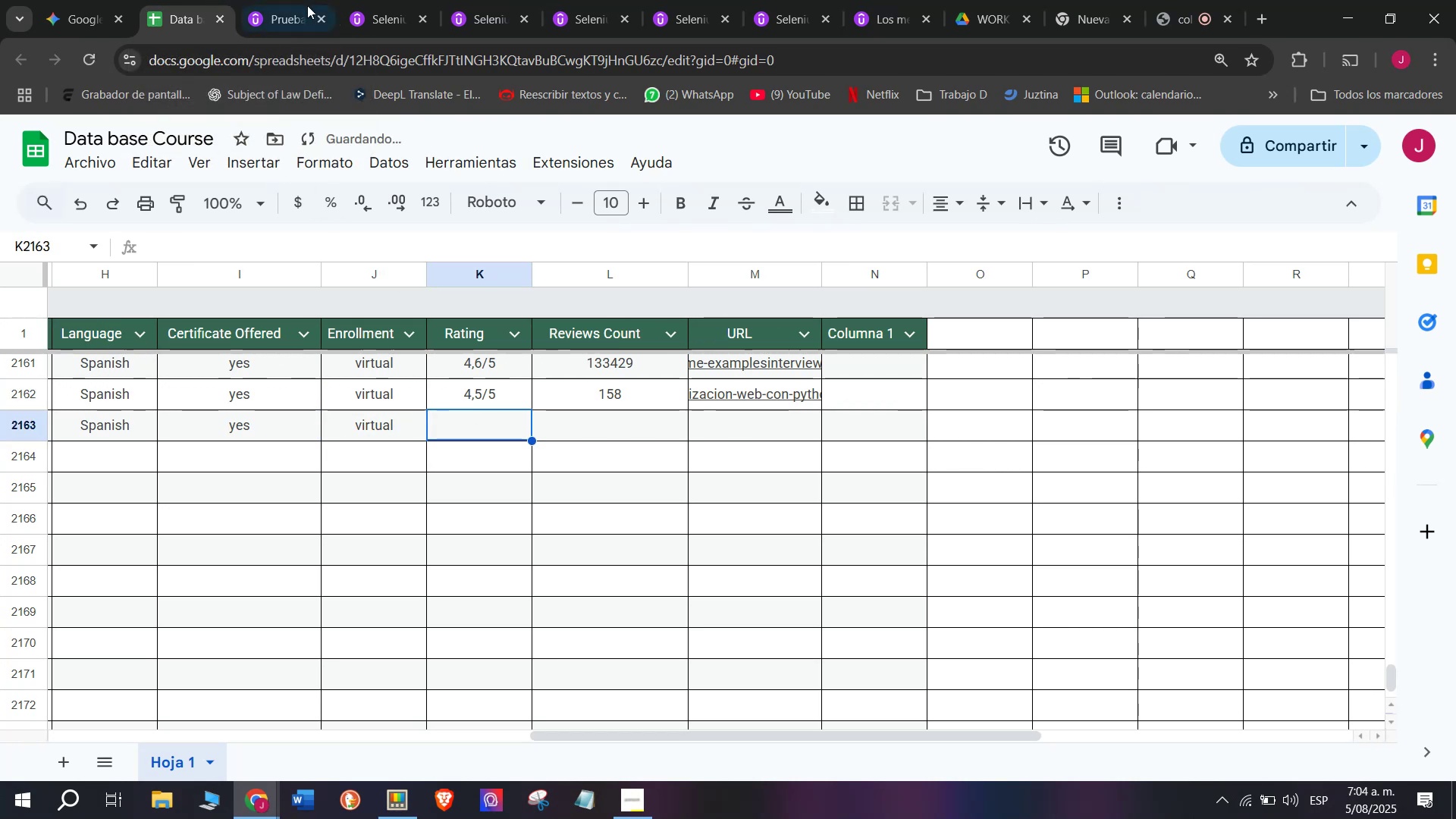 
left_click([311, 5])
 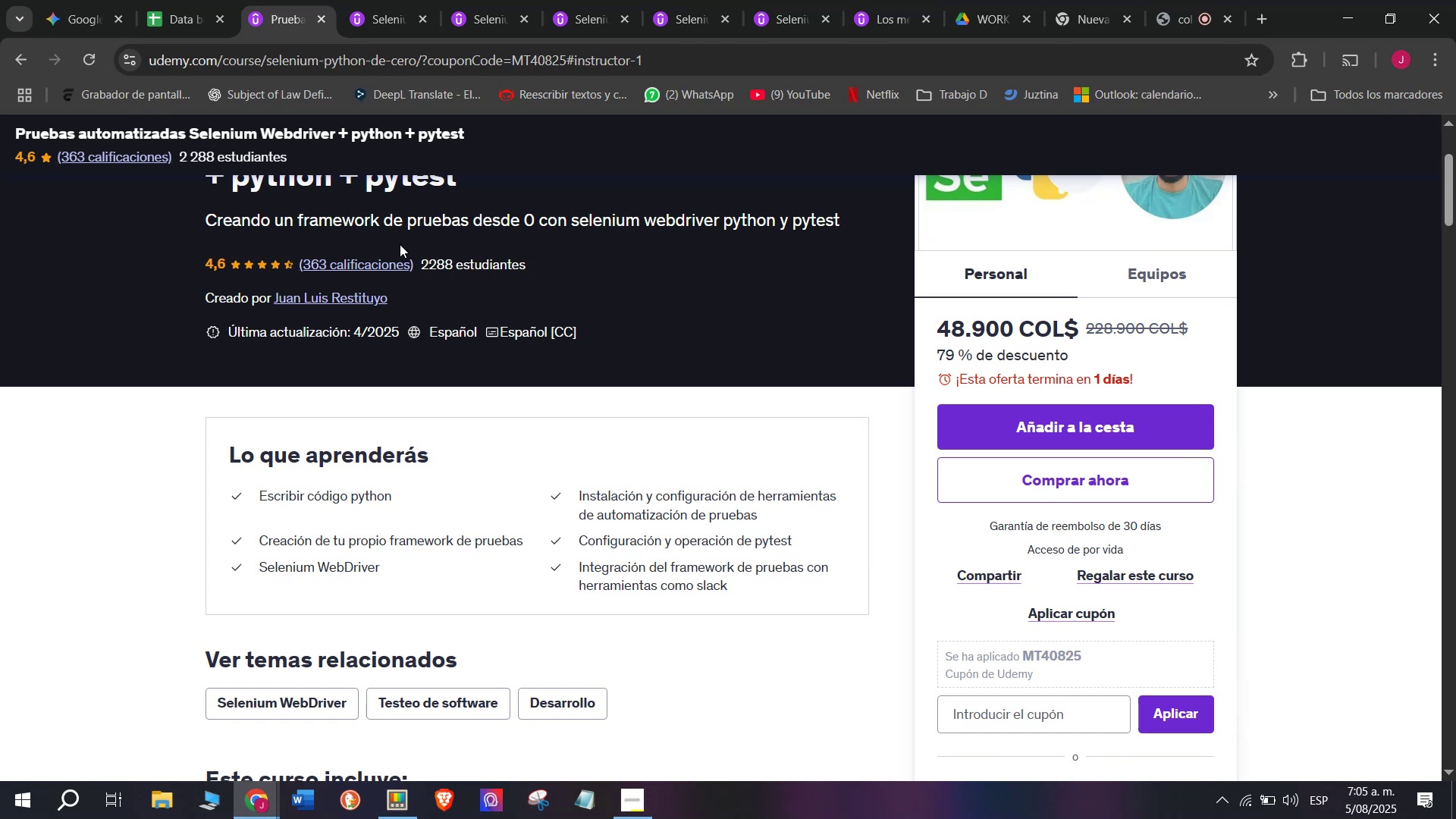 
wait(59.16)
 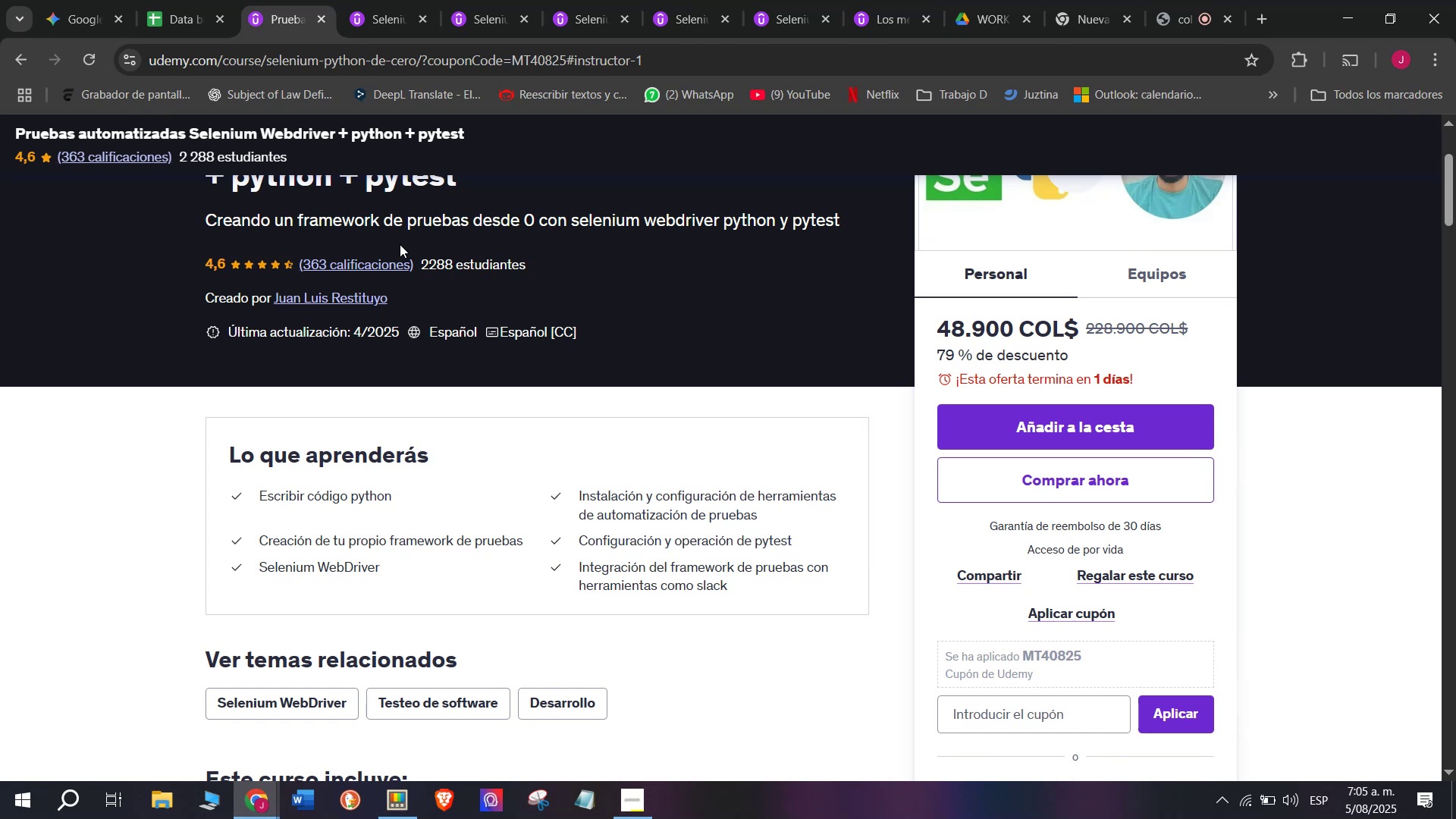 
left_click([275, 0])
 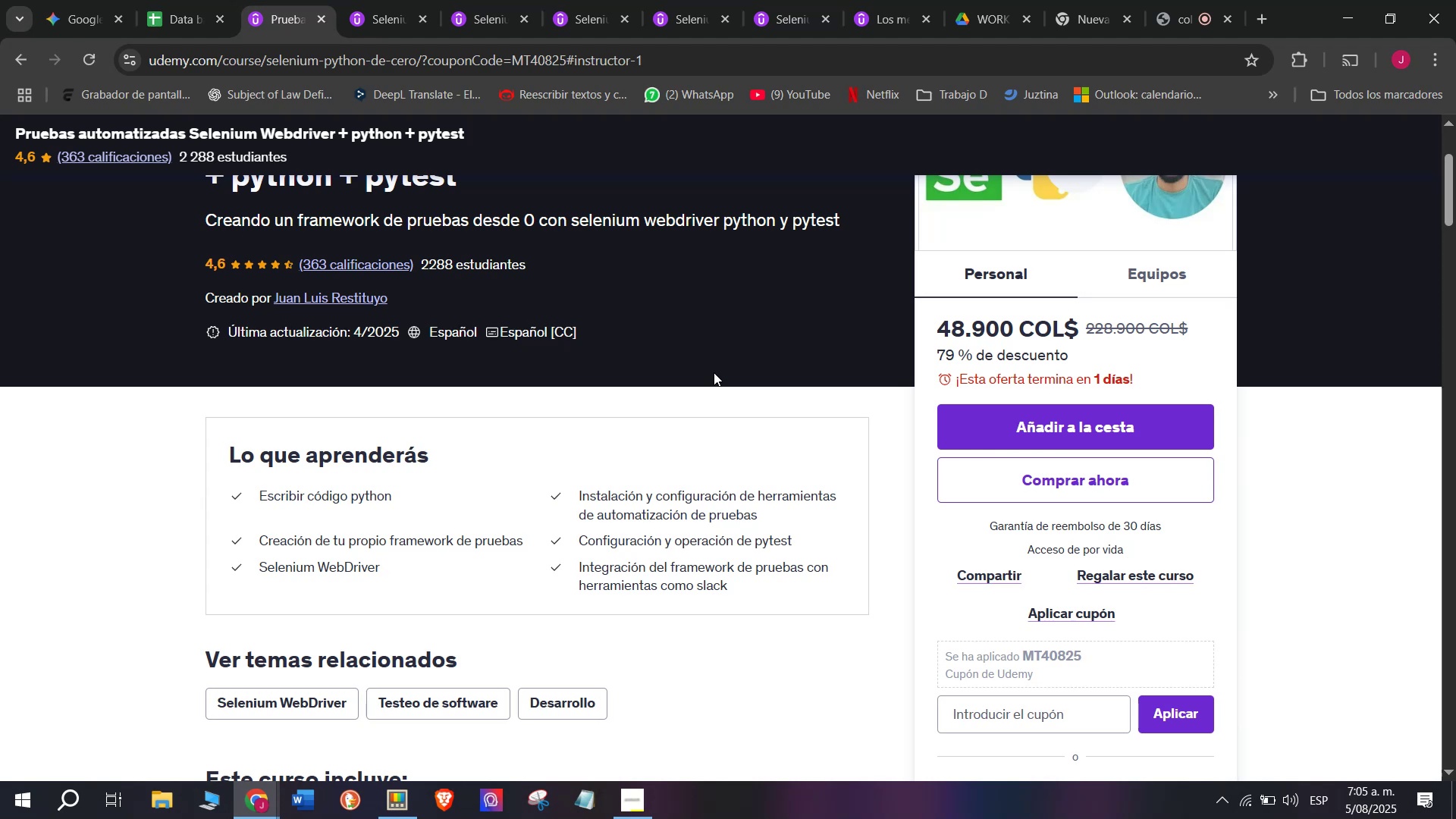 
wait(28.26)
 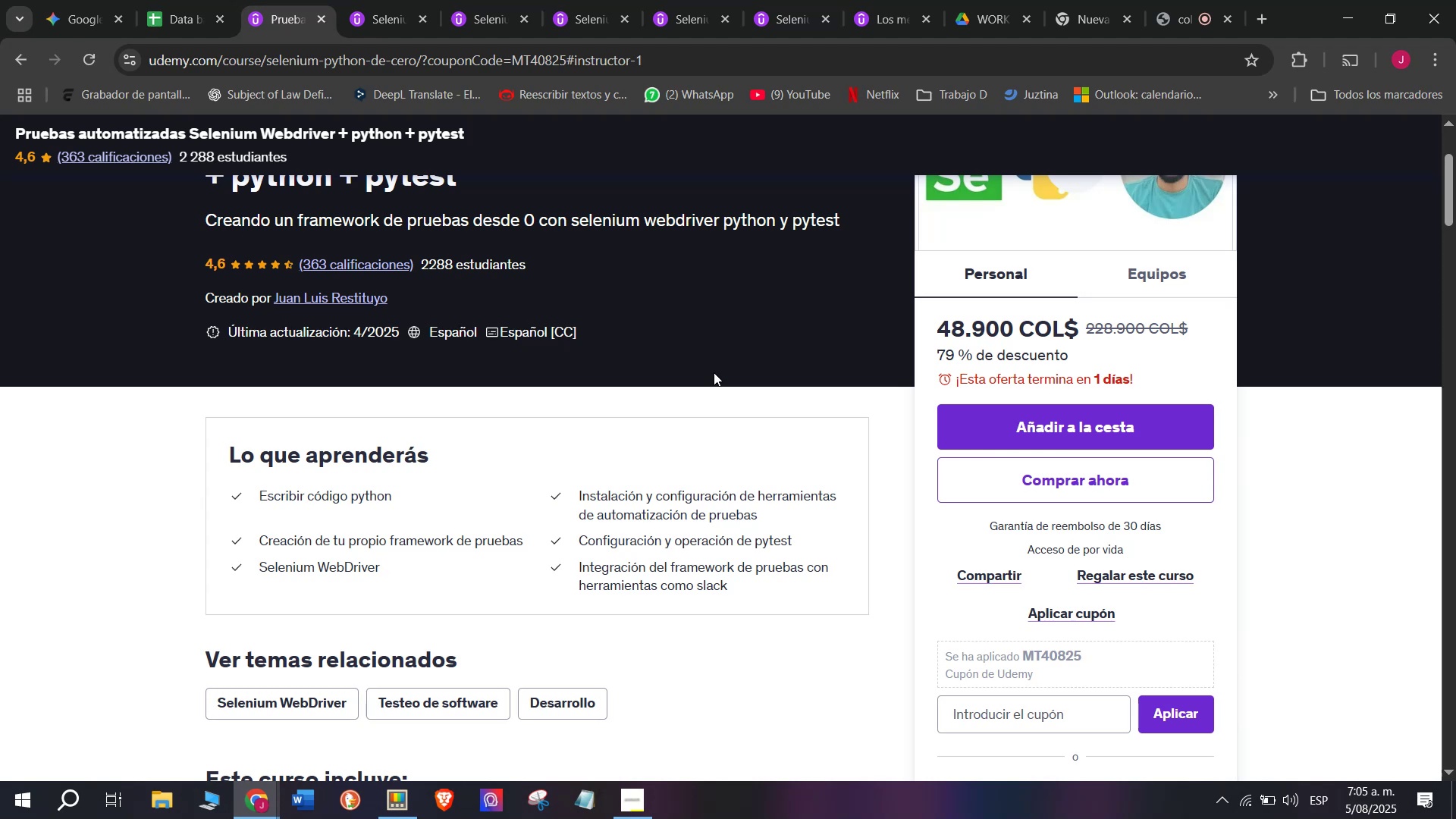 
left_click([275, 0])
 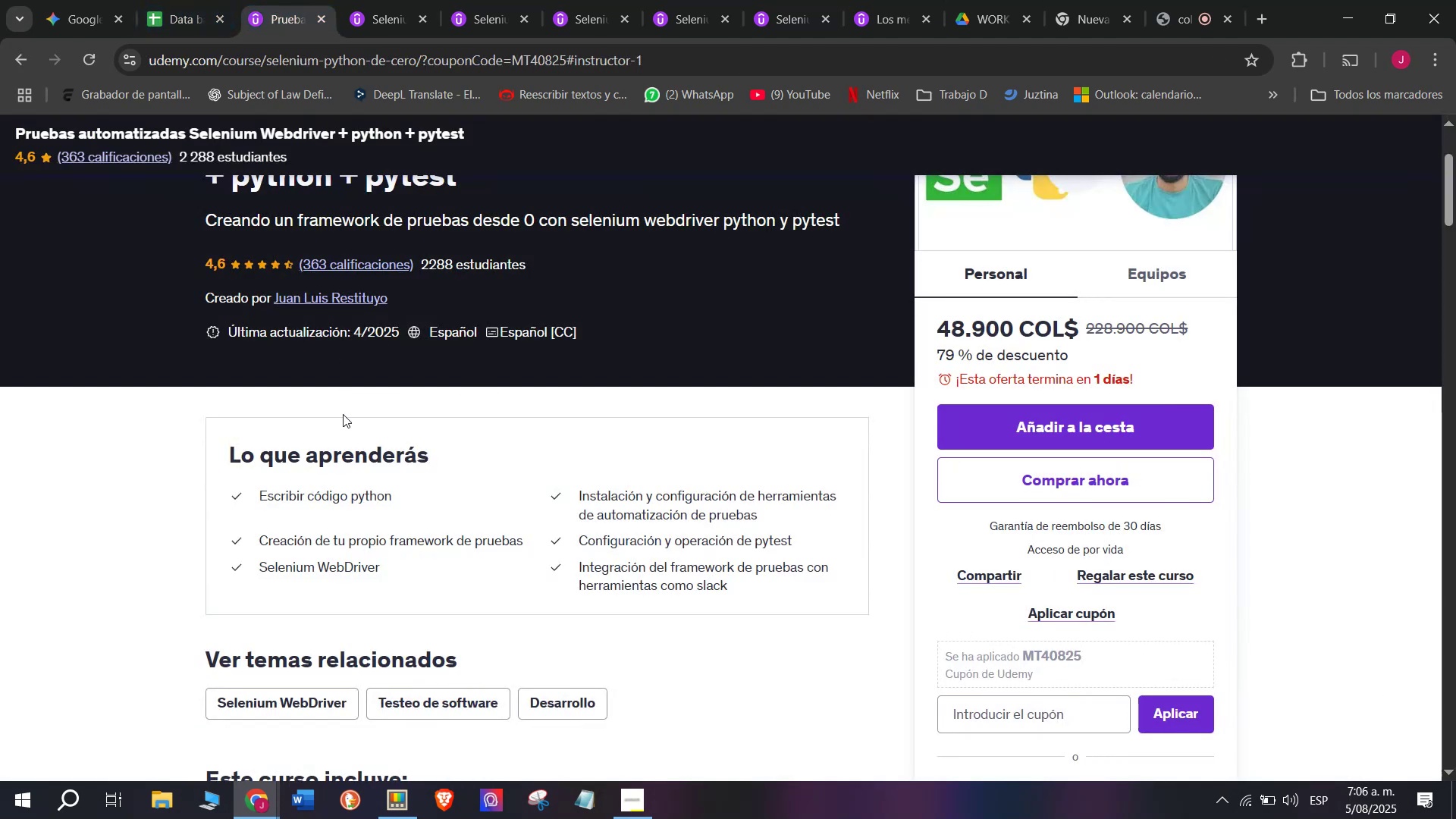 
scroll: coordinate [343, 414], scroll_direction: up, amount: 1.0
 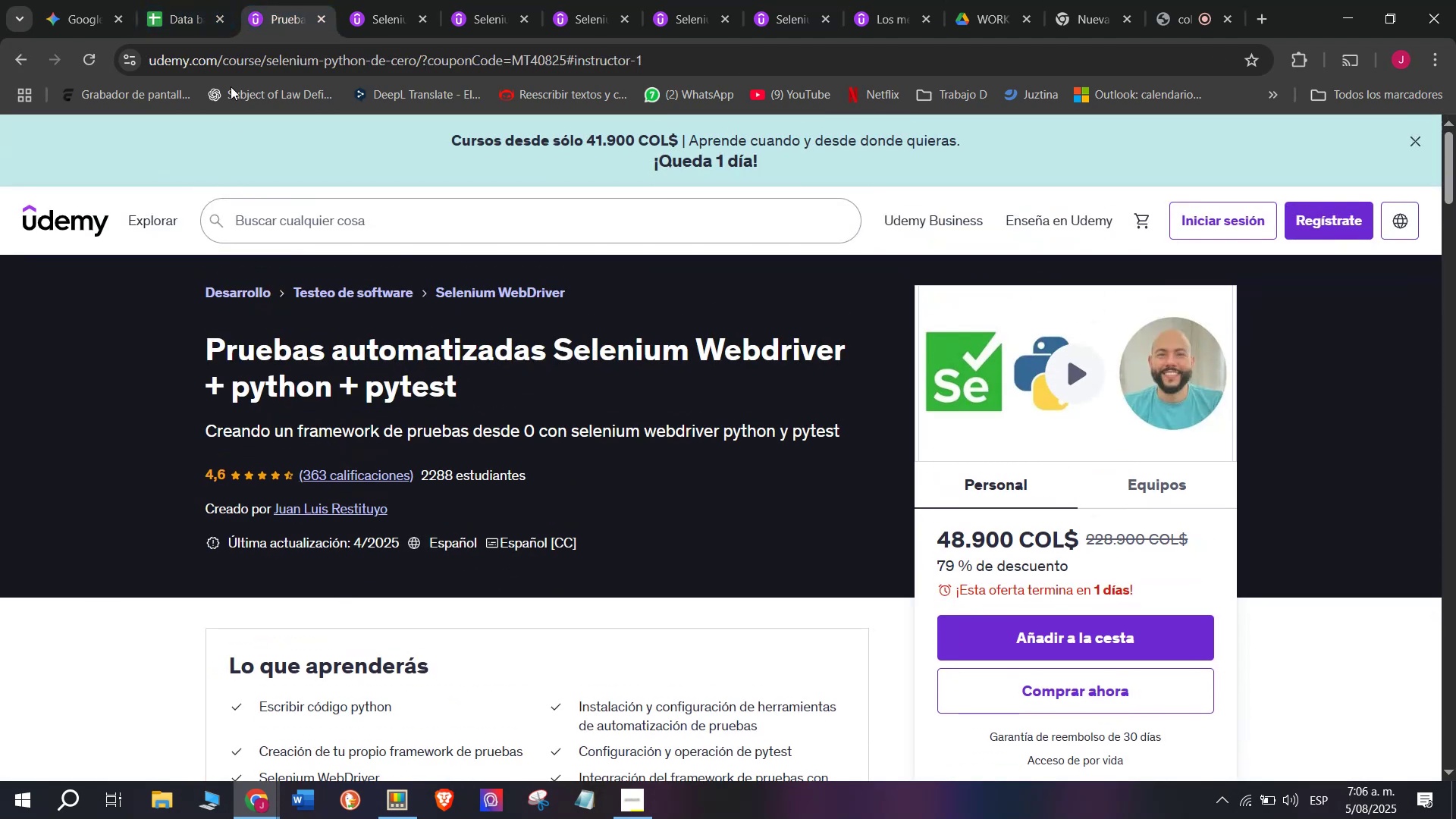 
left_click([204, 0])
 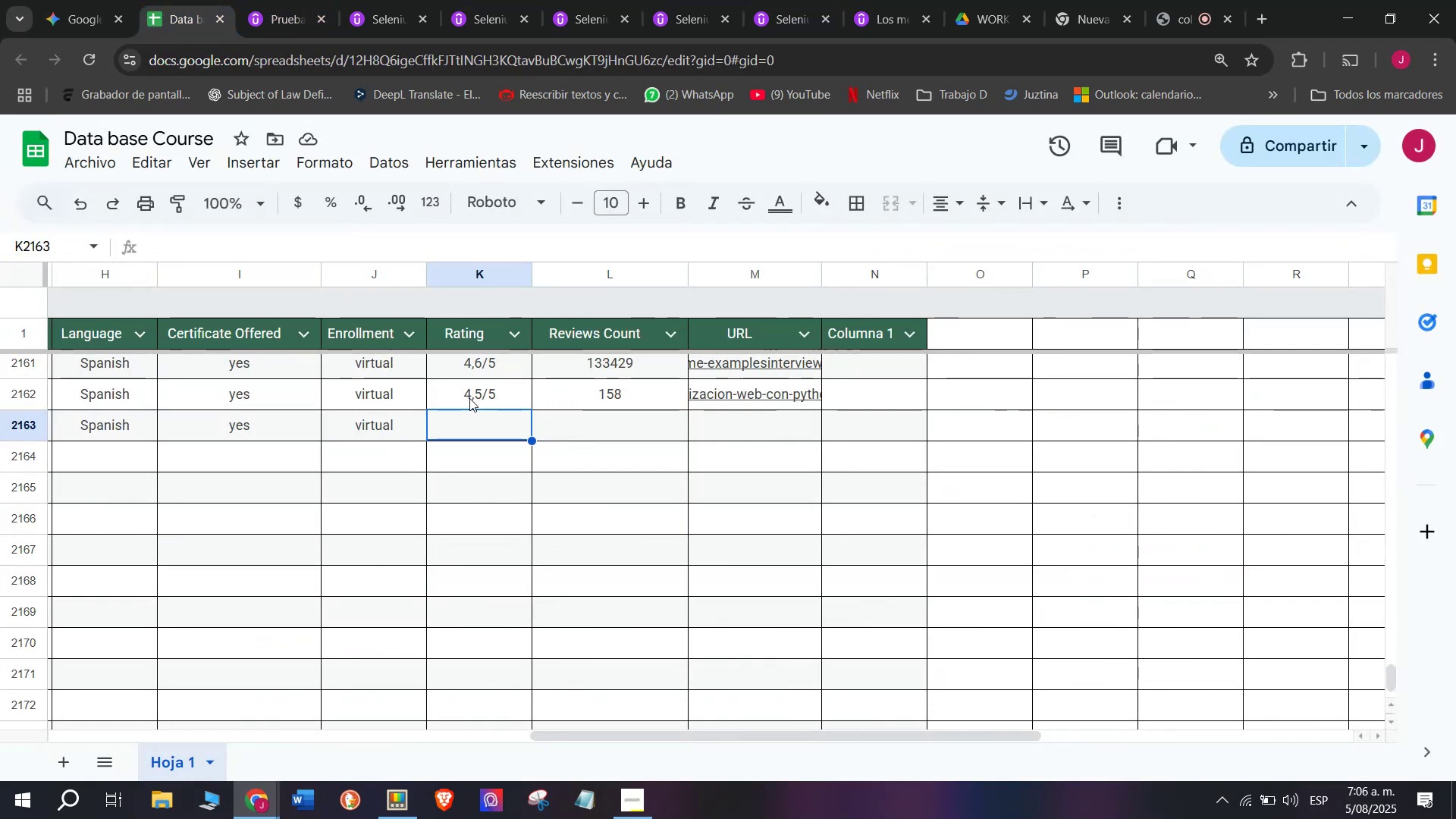 
left_click([469, 397])
 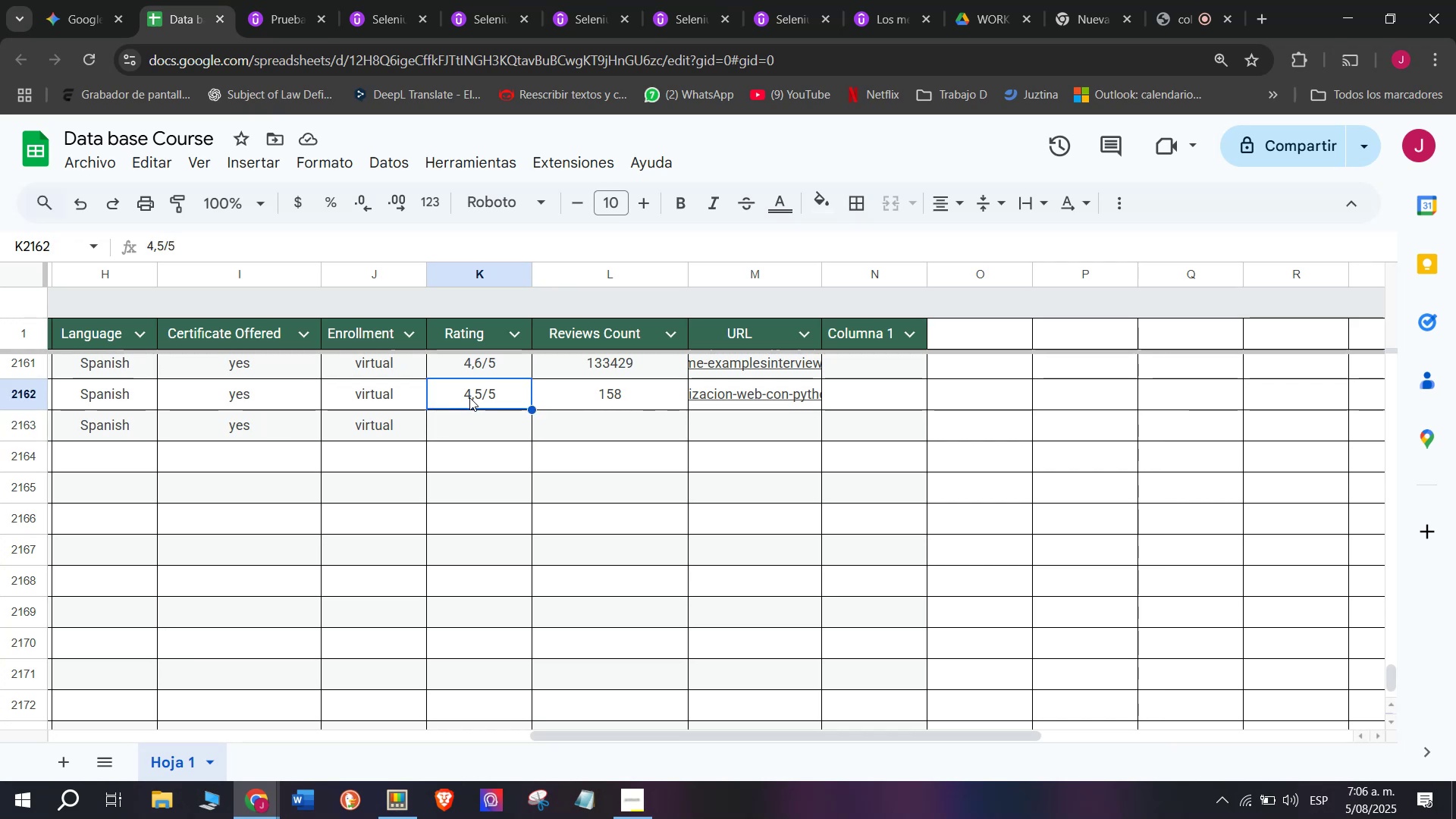 
key(Control+ControlLeft)
 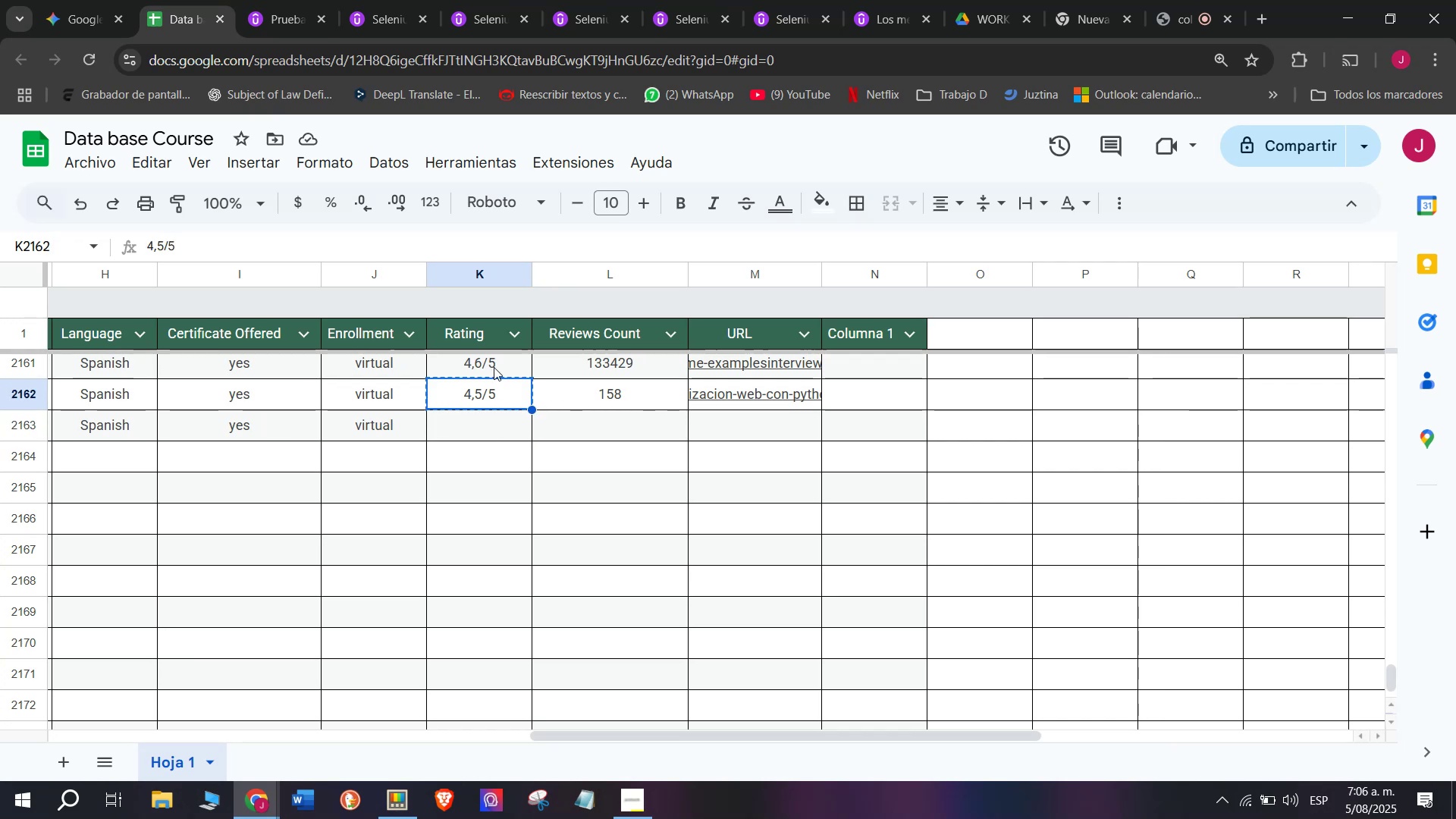 
key(Break)
 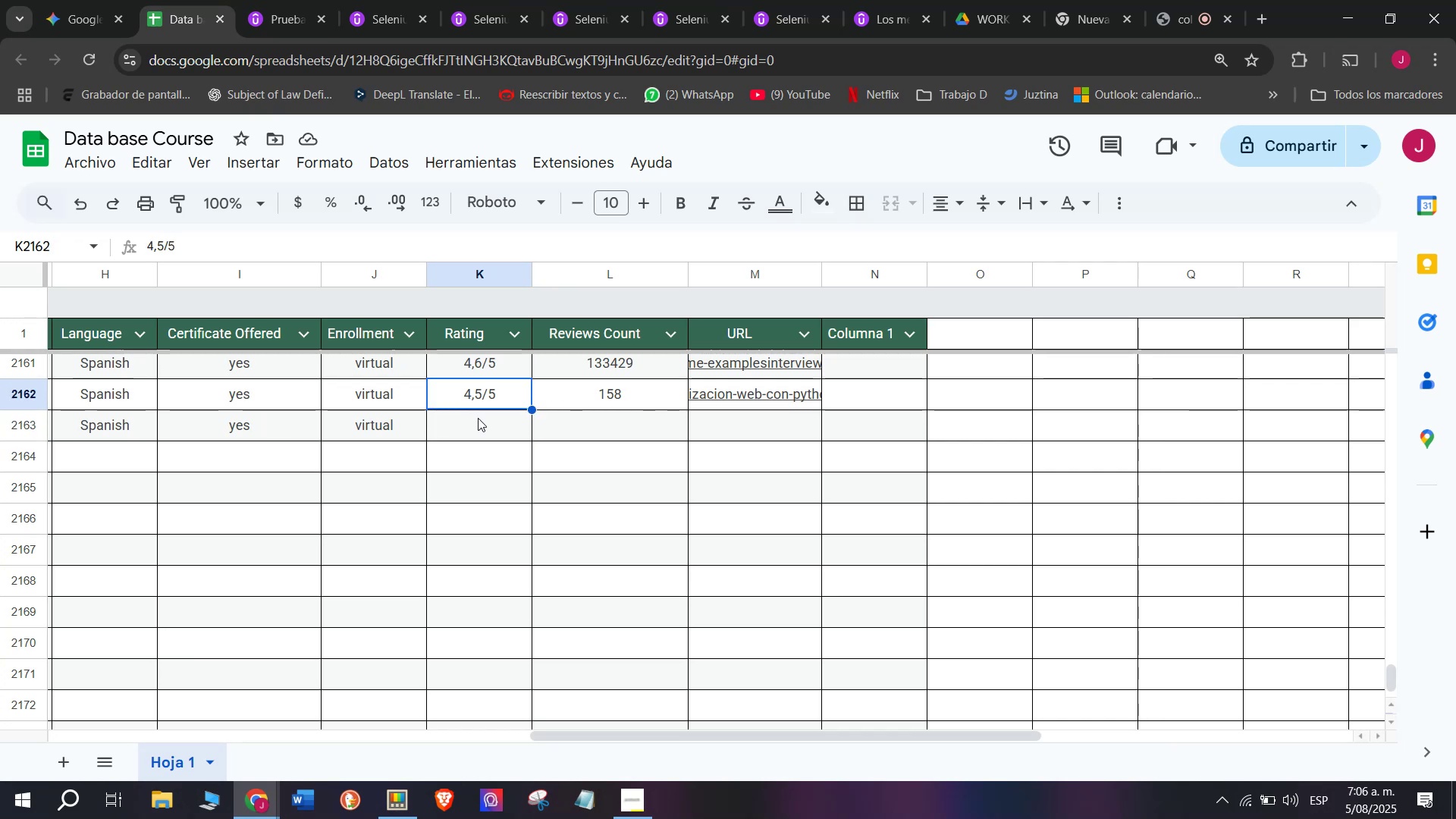 
key(Control+C)
 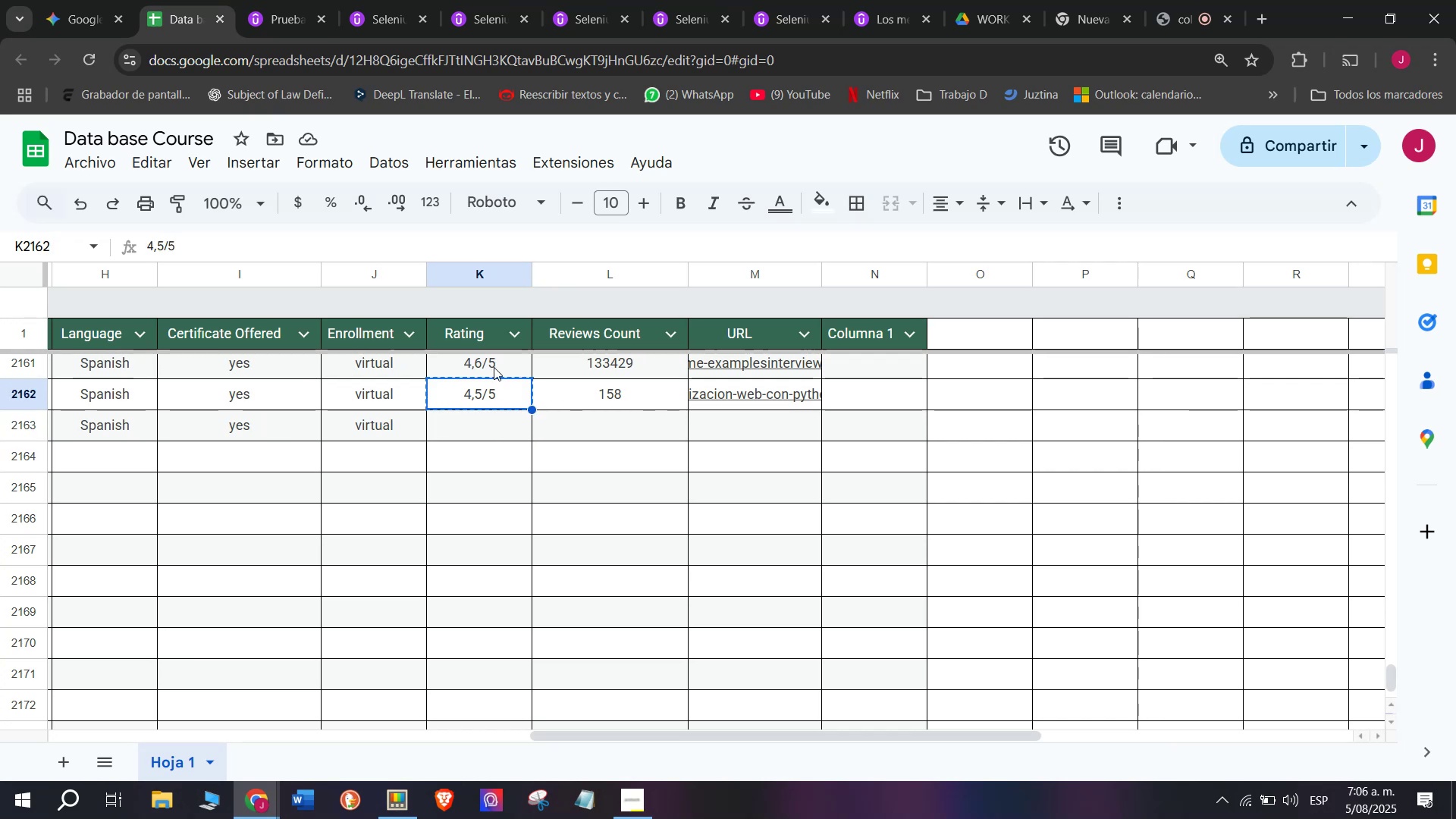 
left_click([493, 366])
 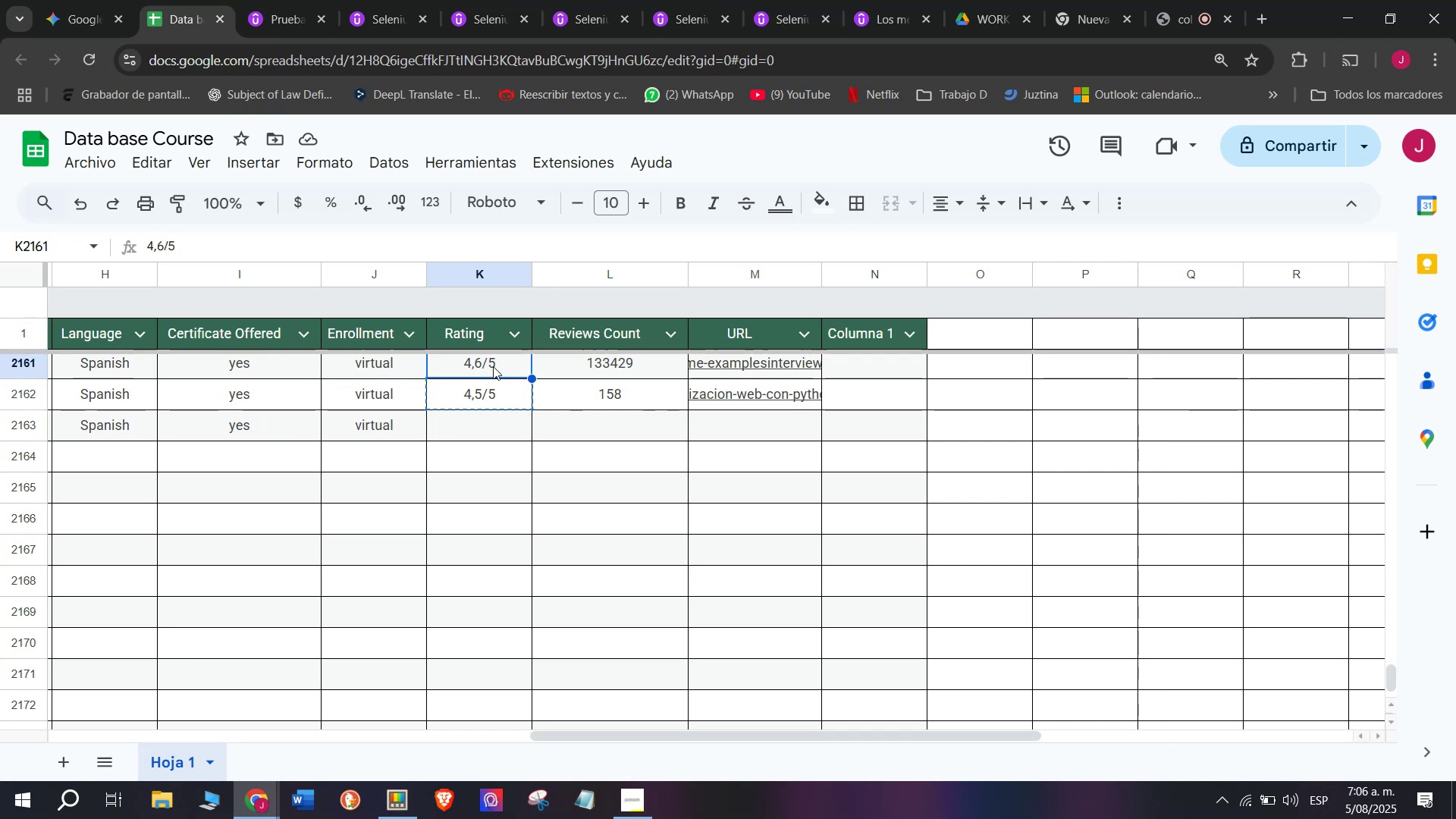 
key(Break)
 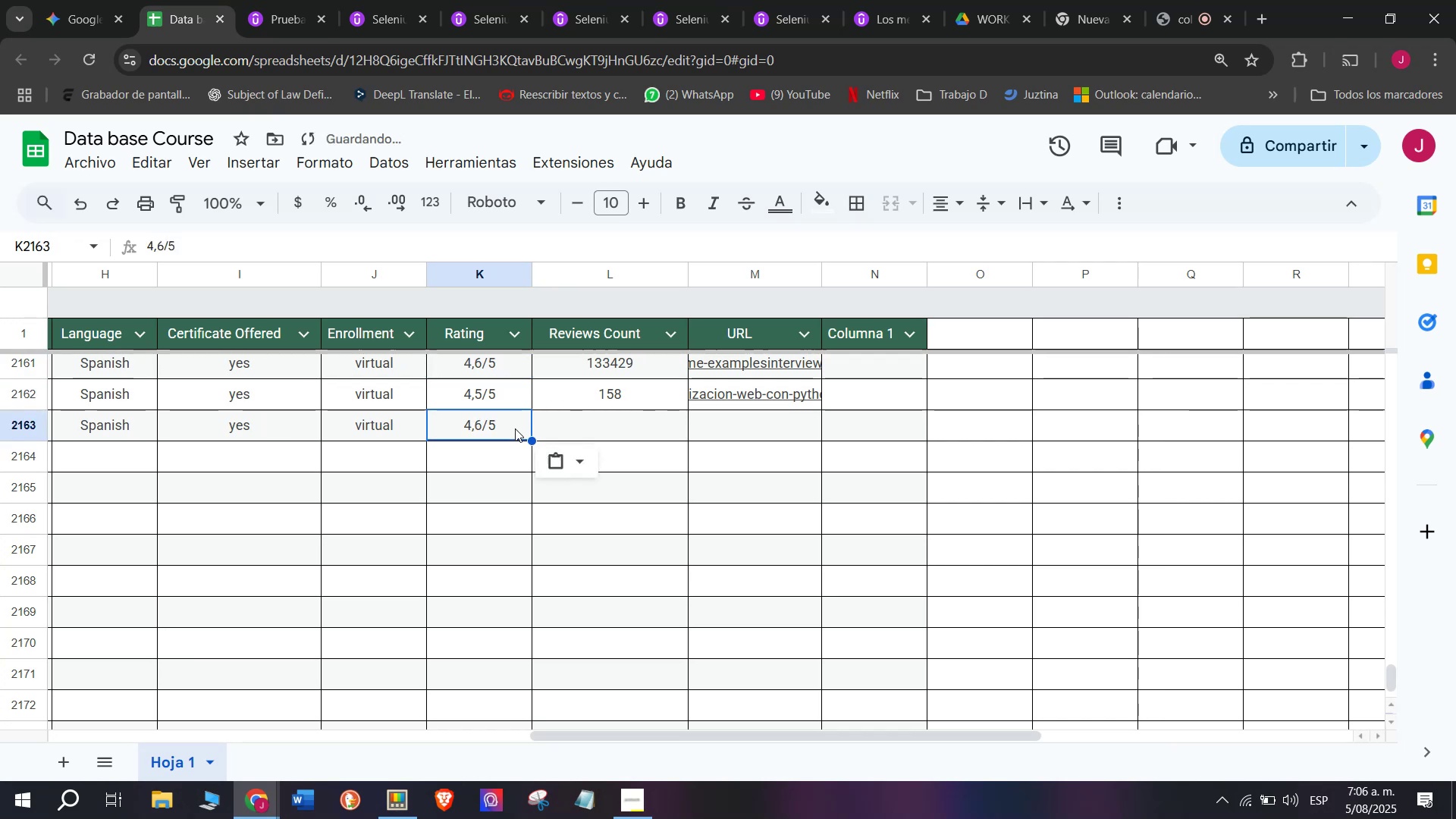 
key(Control+ControlLeft)
 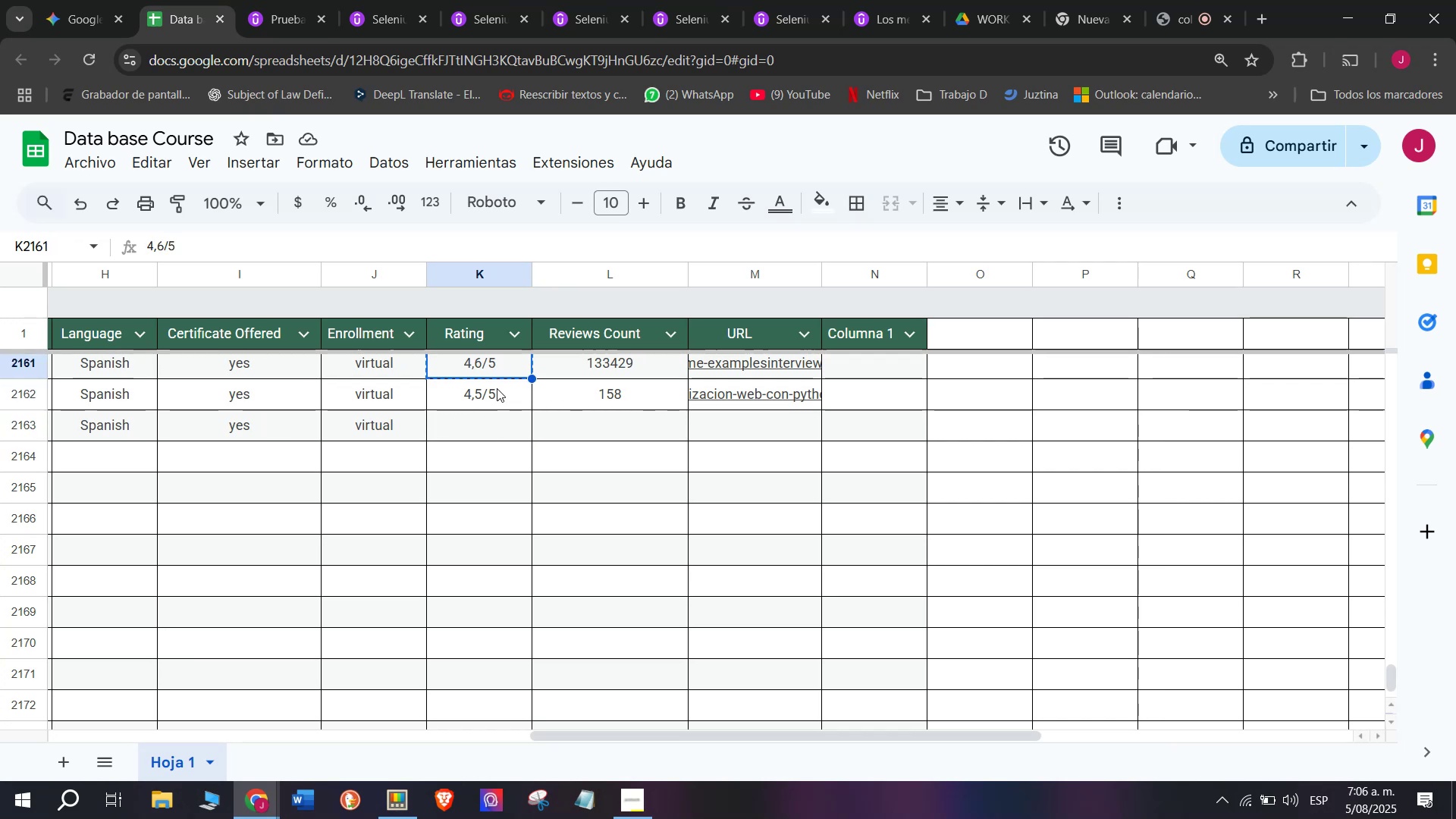 
key(Control+C)
 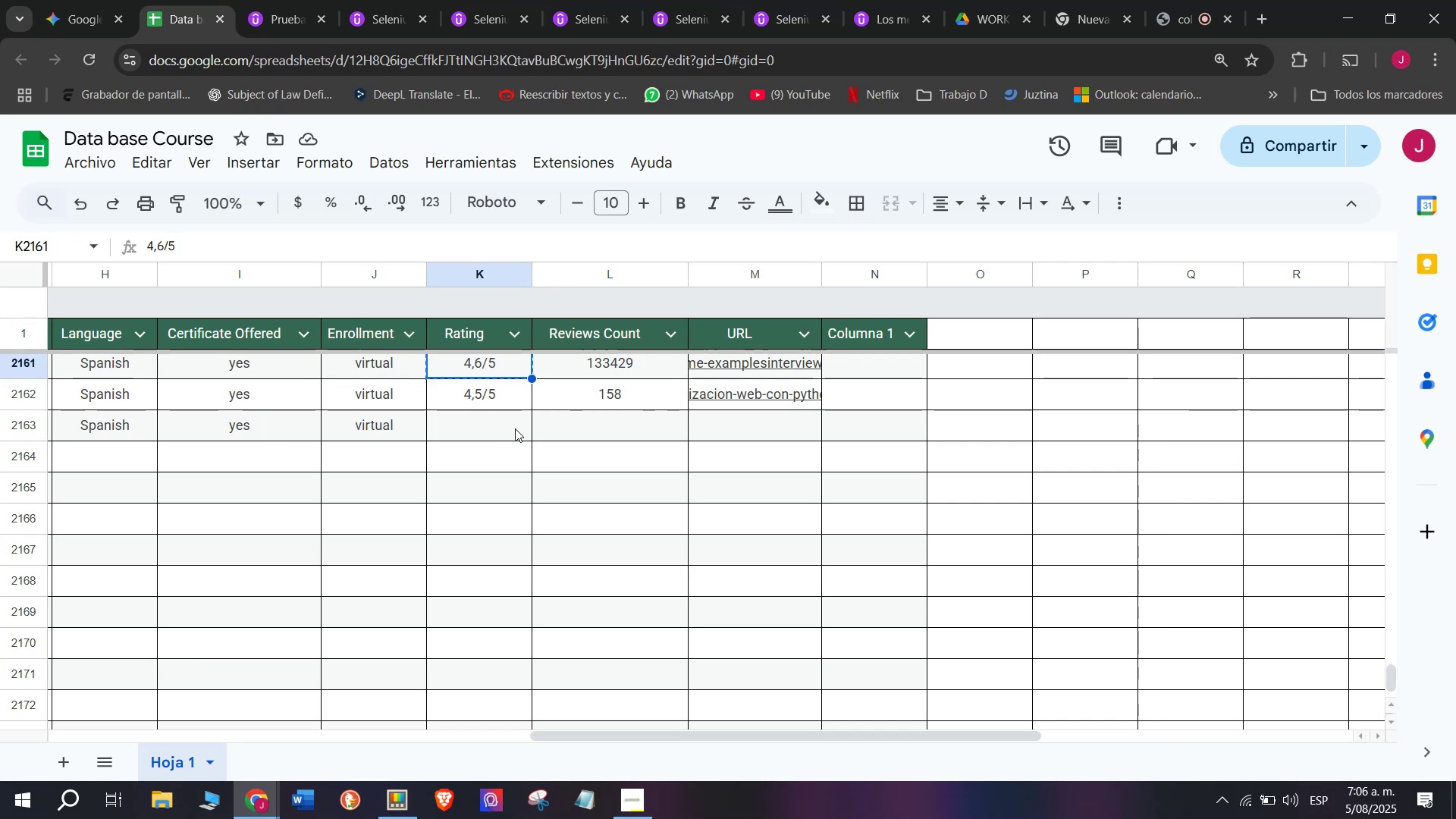 
double_click([515, 428])
 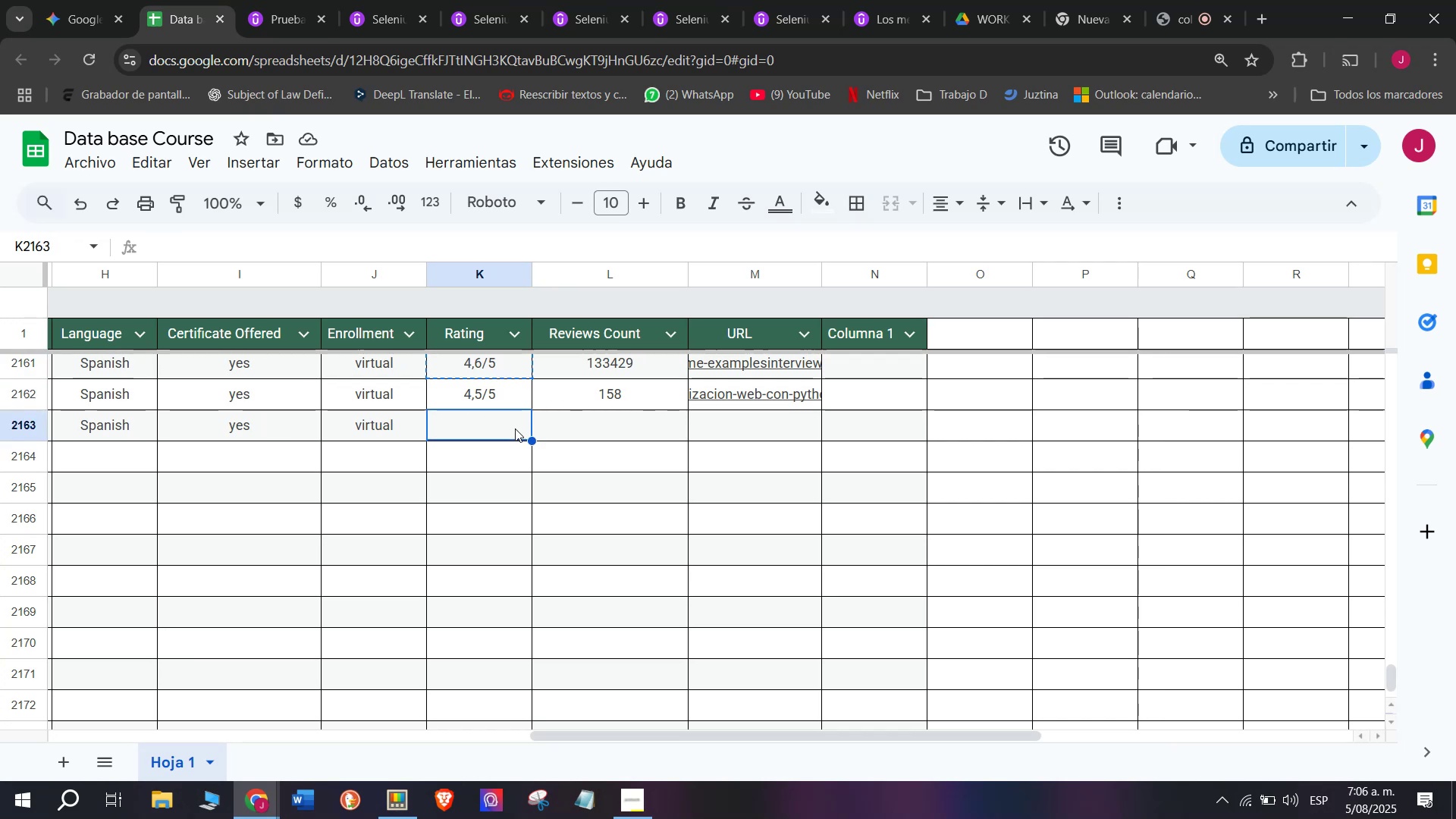 
key(Control+ControlLeft)
 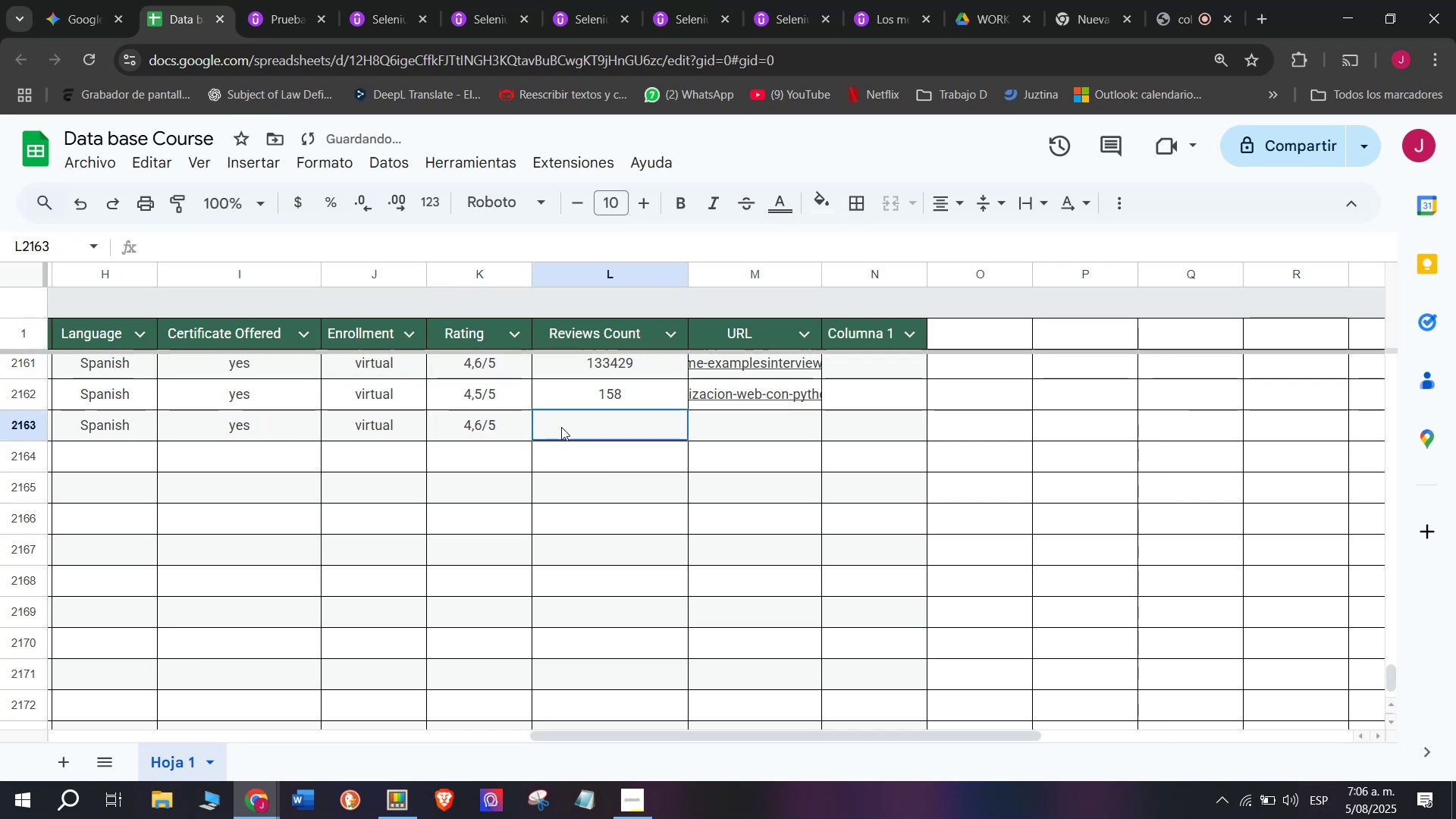 
key(Z)
 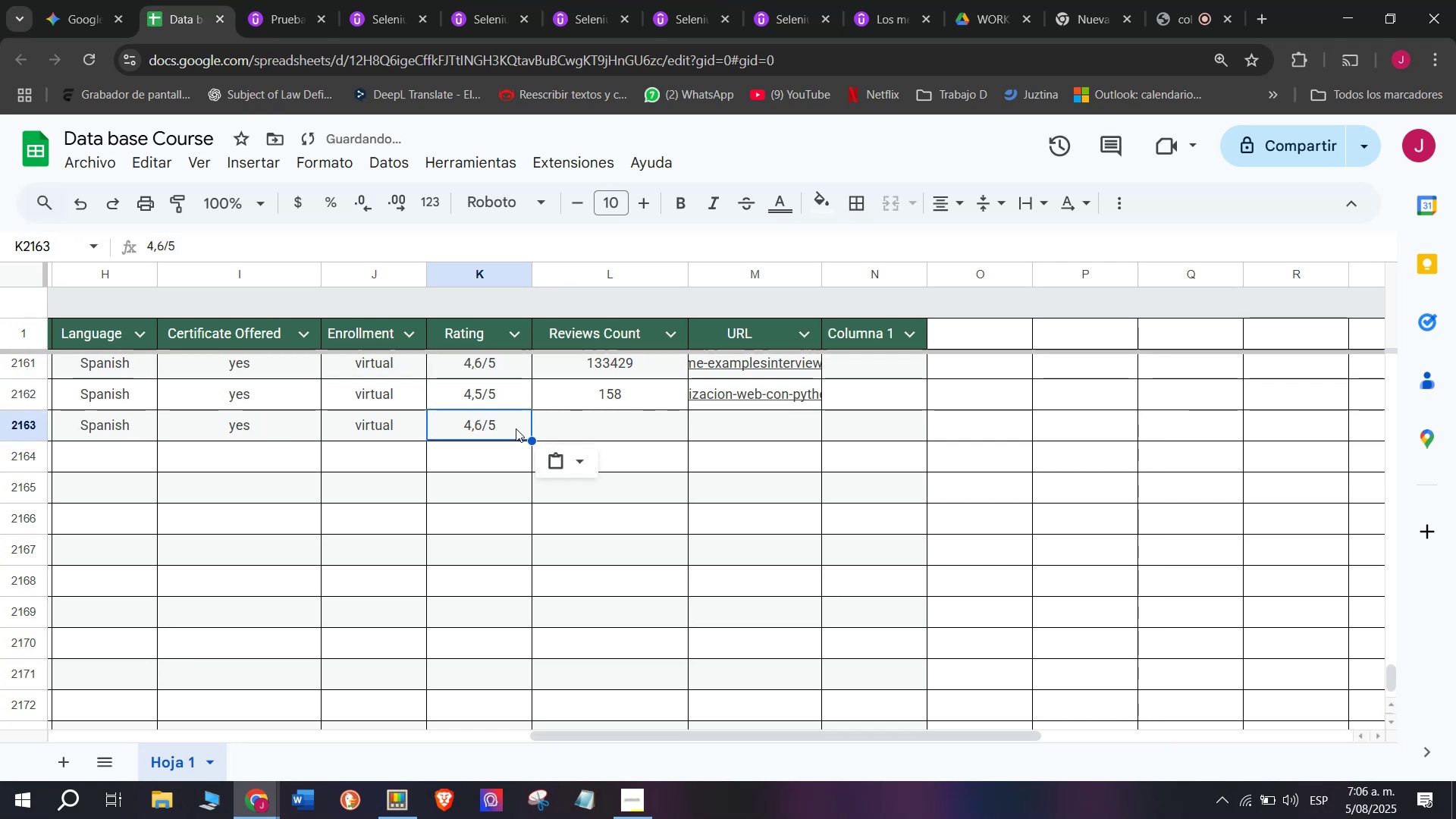 
key(Control+V)
 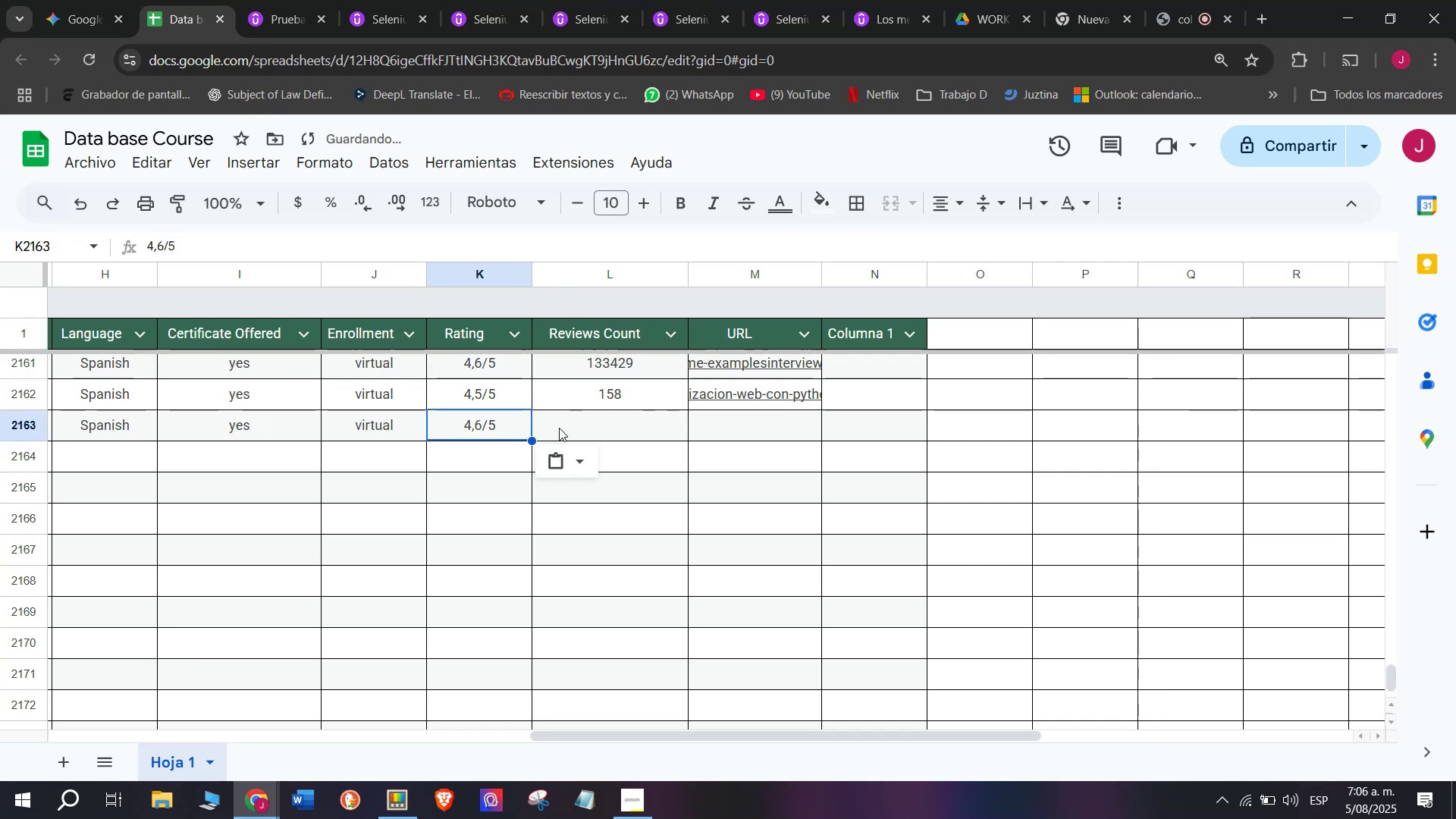 
left_click([561, 427])
 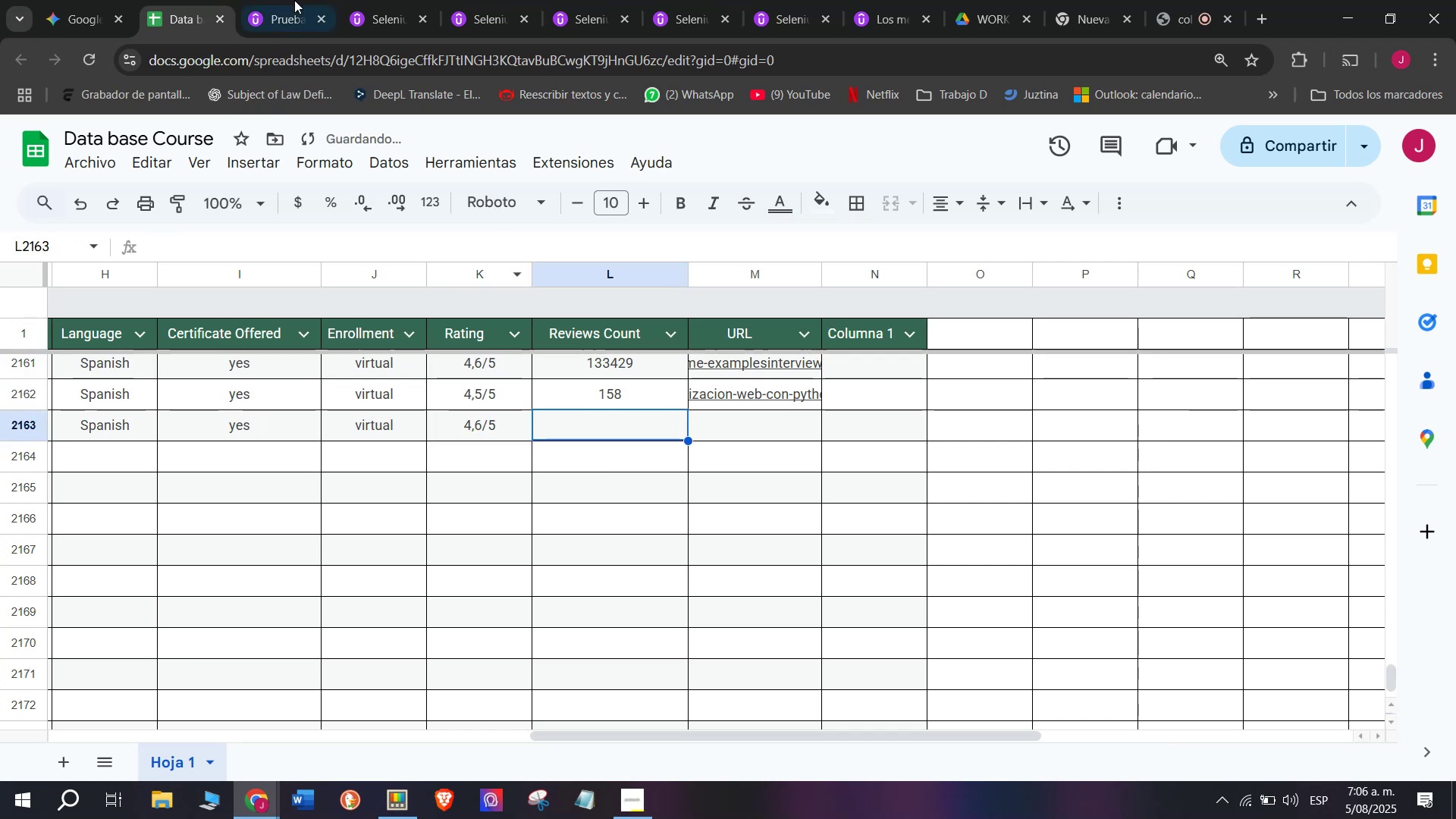 
left_click([294, 0])
 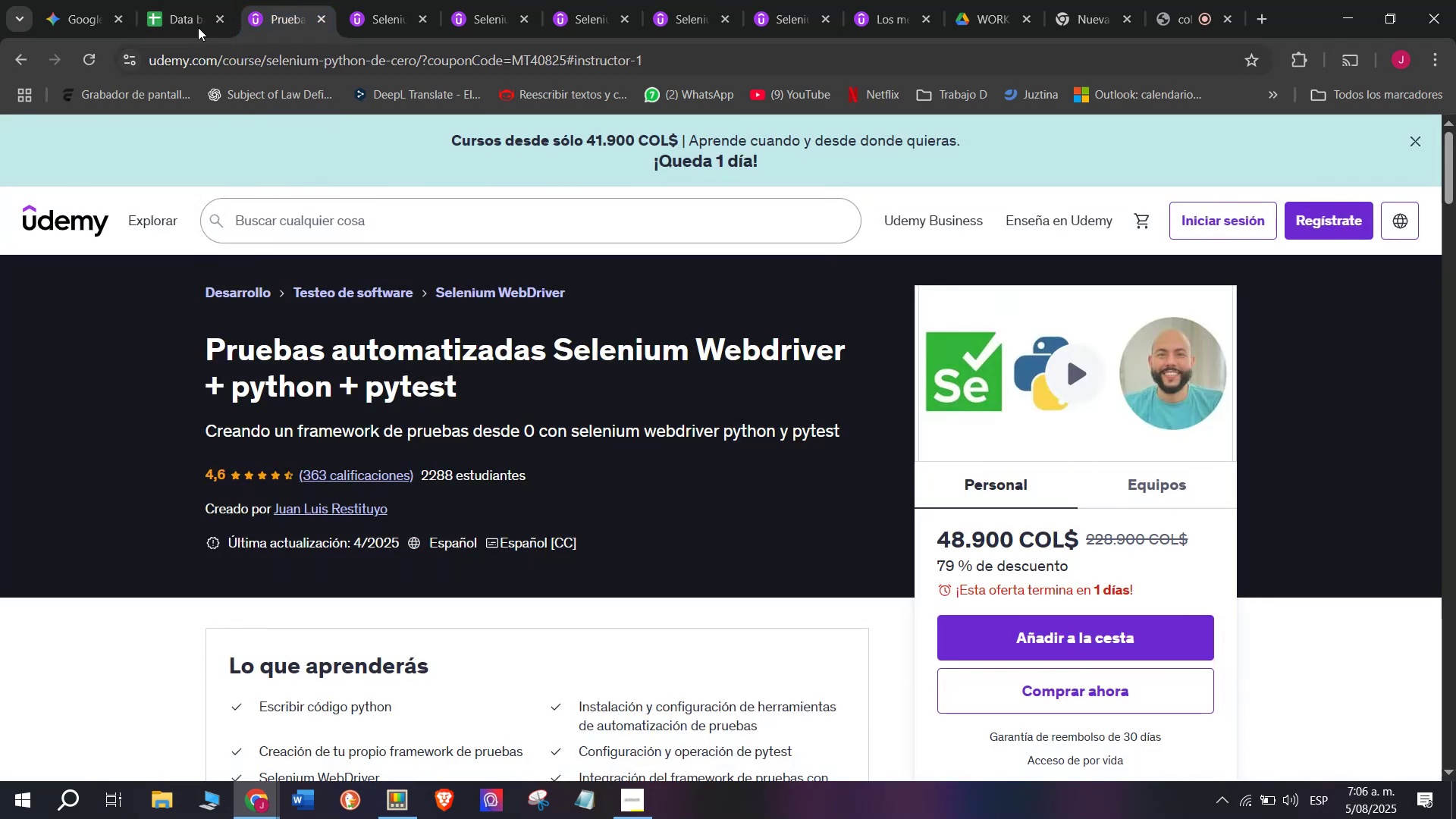 
left_click([180, 0])
 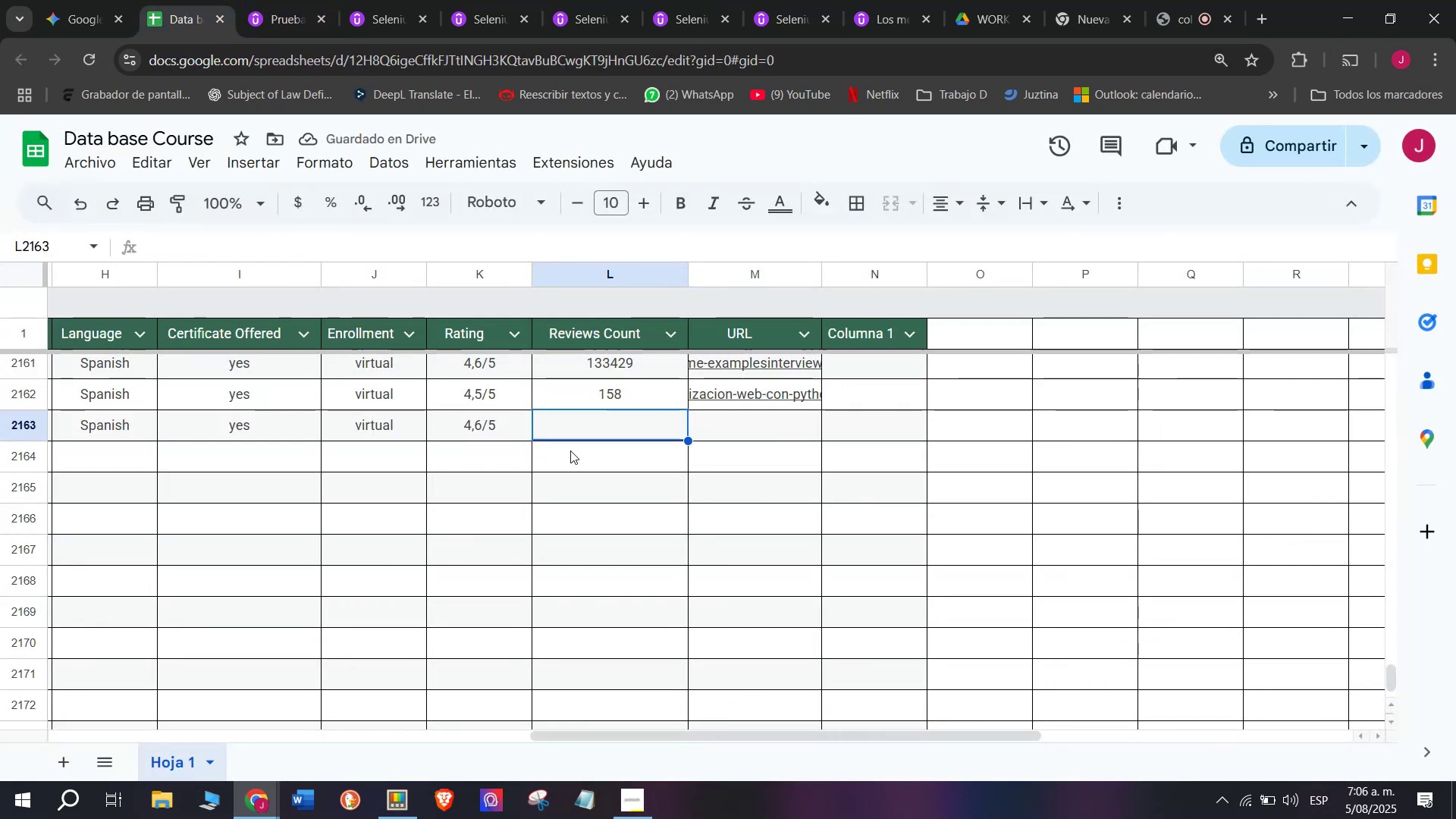 
type(363)
 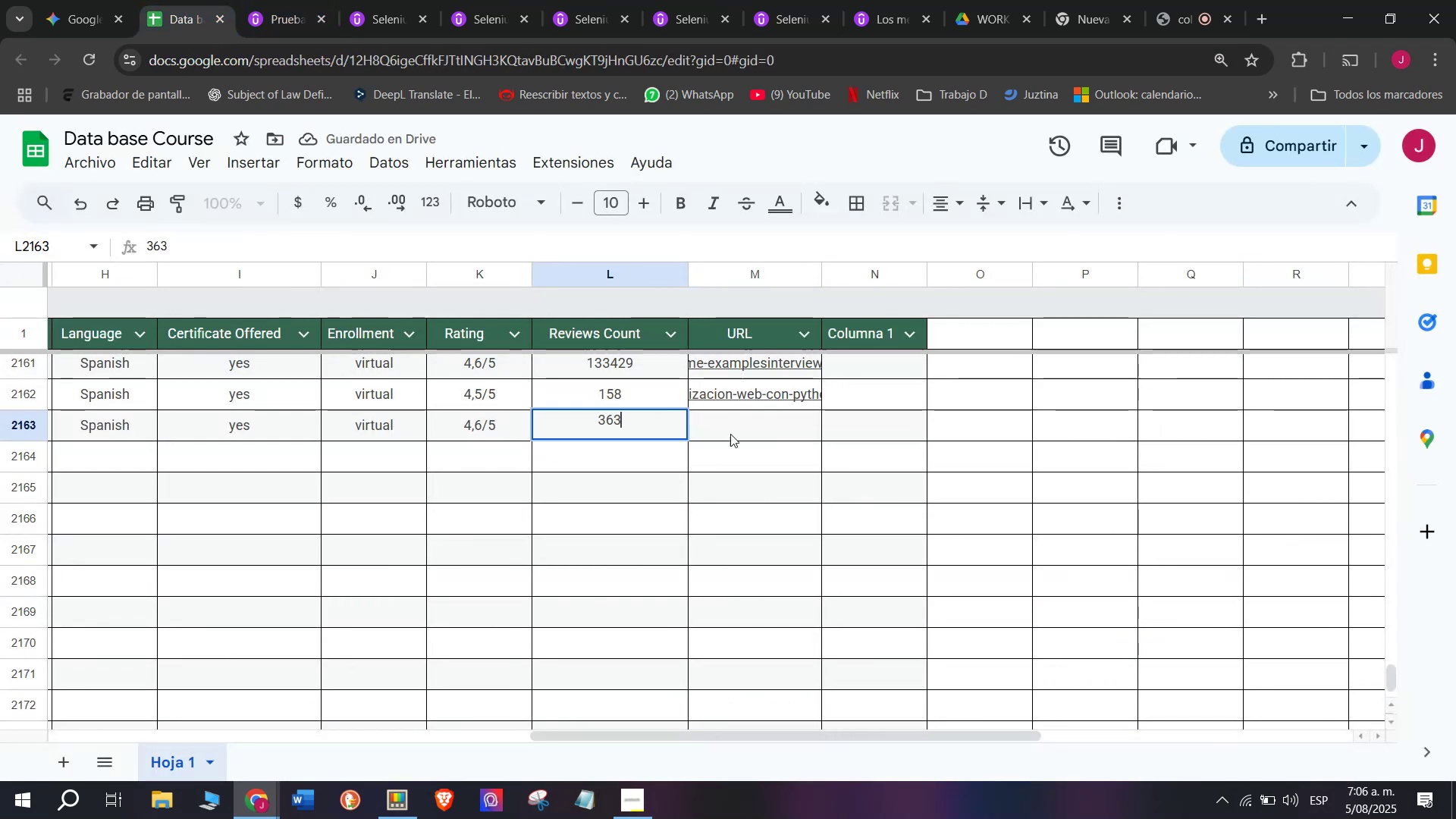 
left_click([742, 422])
 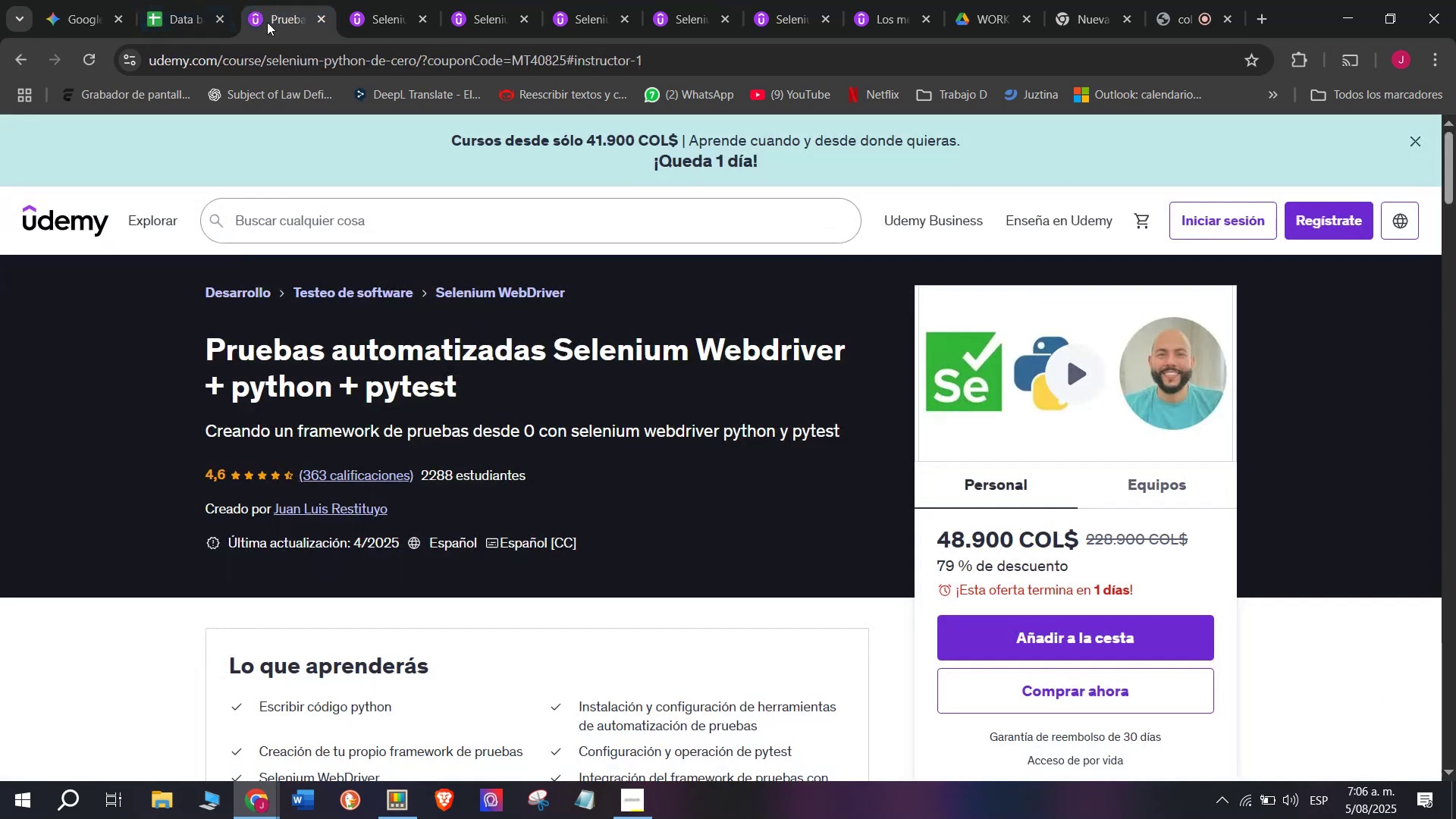 
double_click([290, 72])
 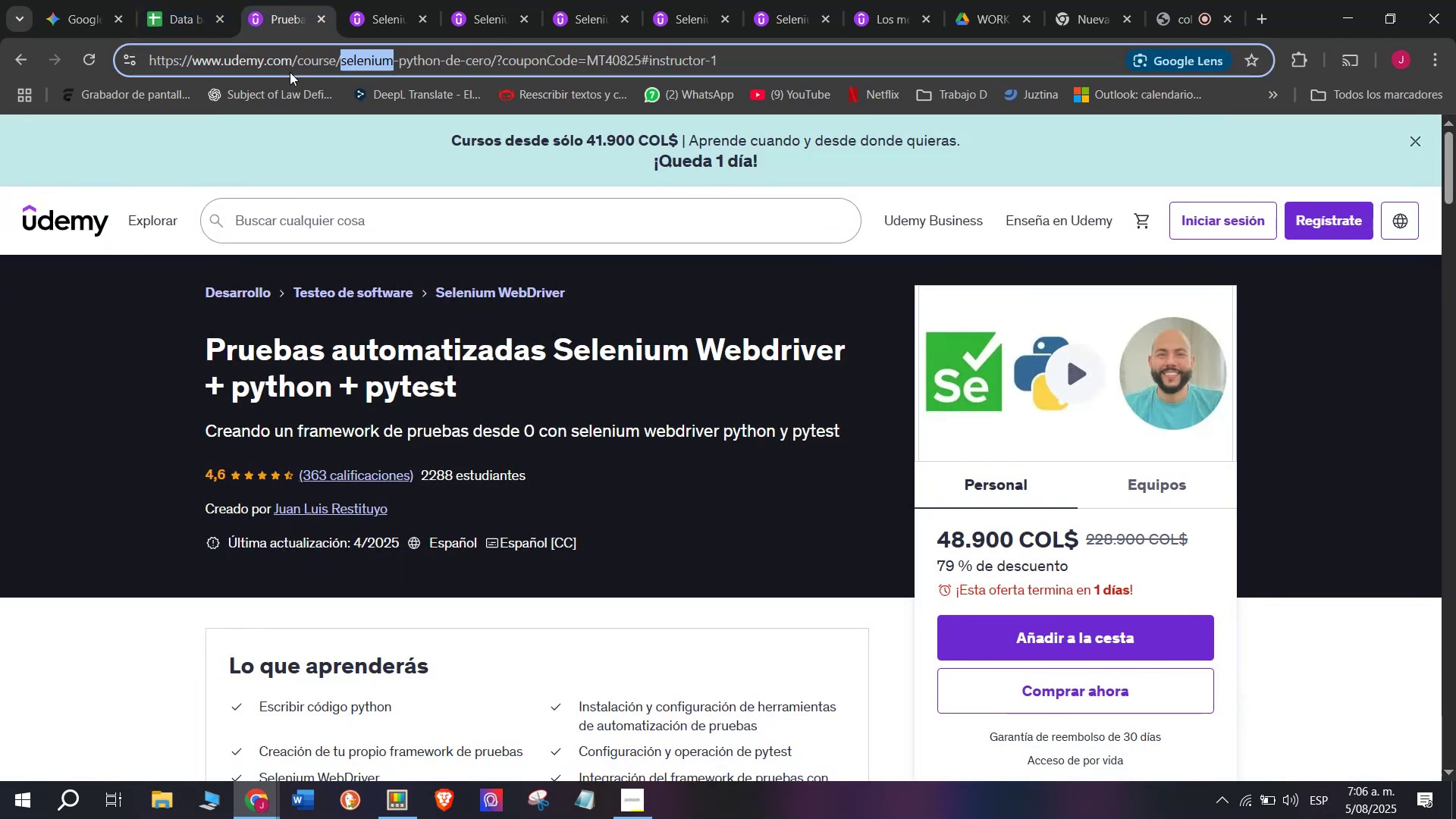 
triple_click([290, 72])
 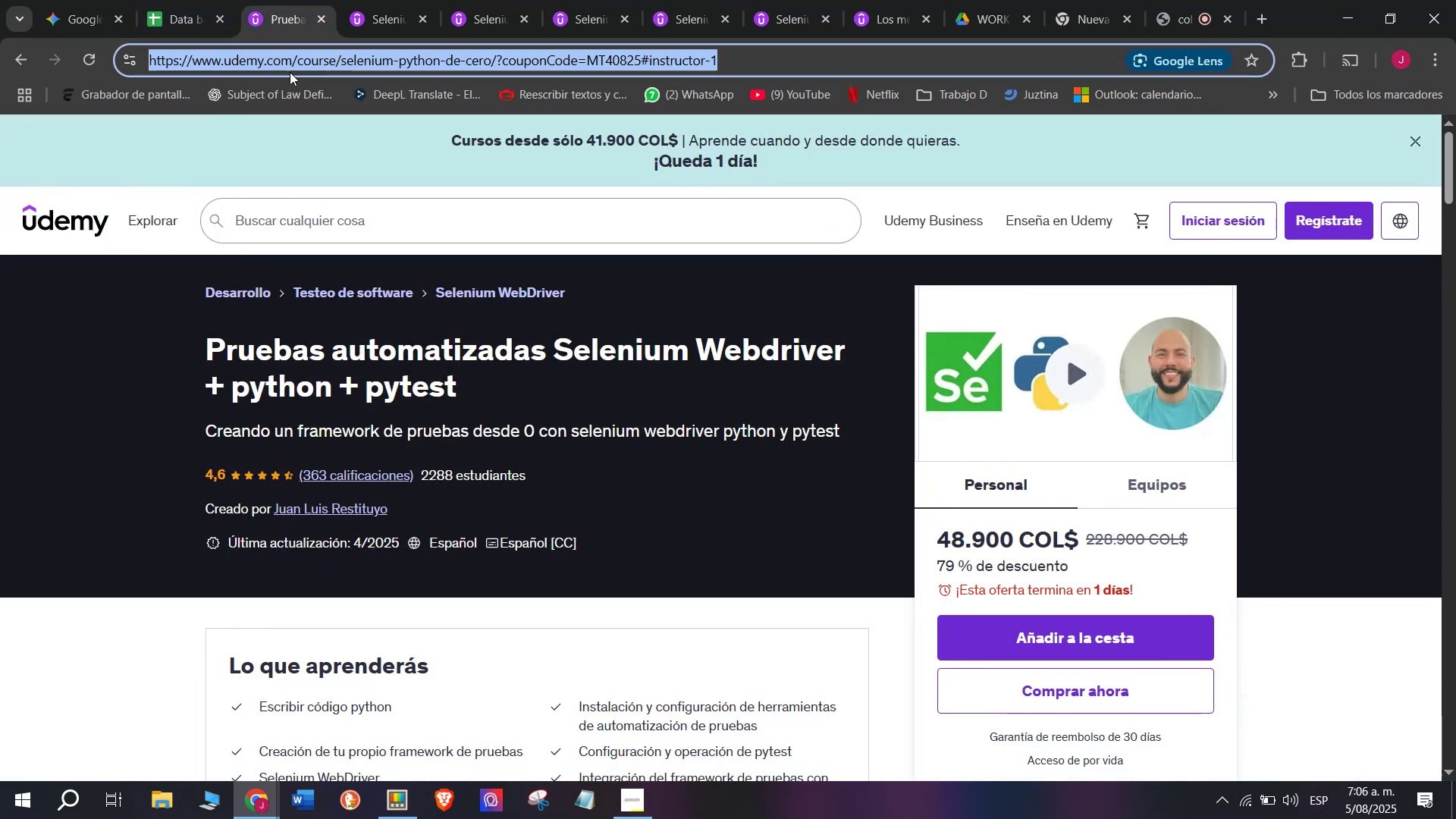 
triple_click([290, 72])
 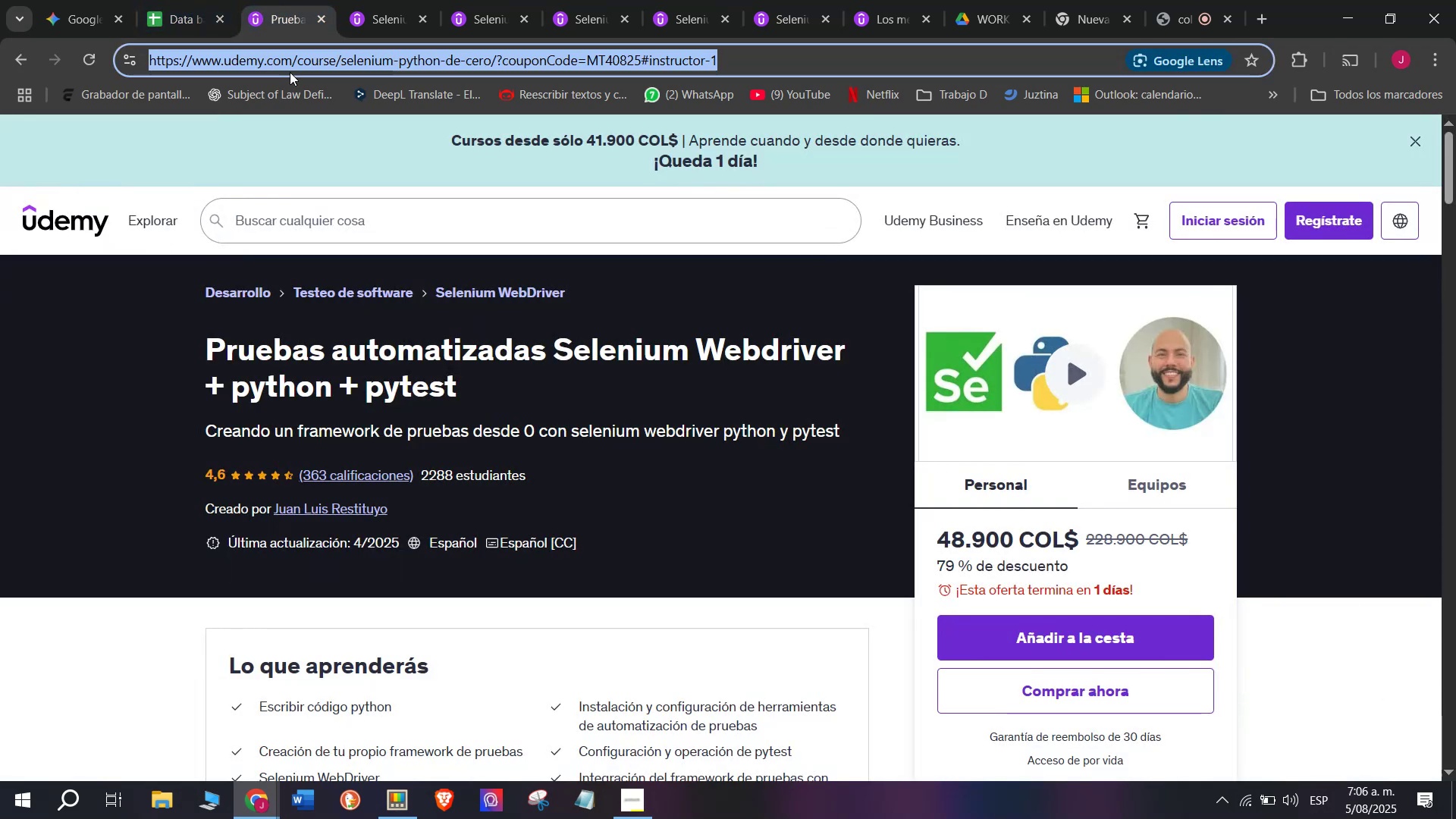 
key(Break)
 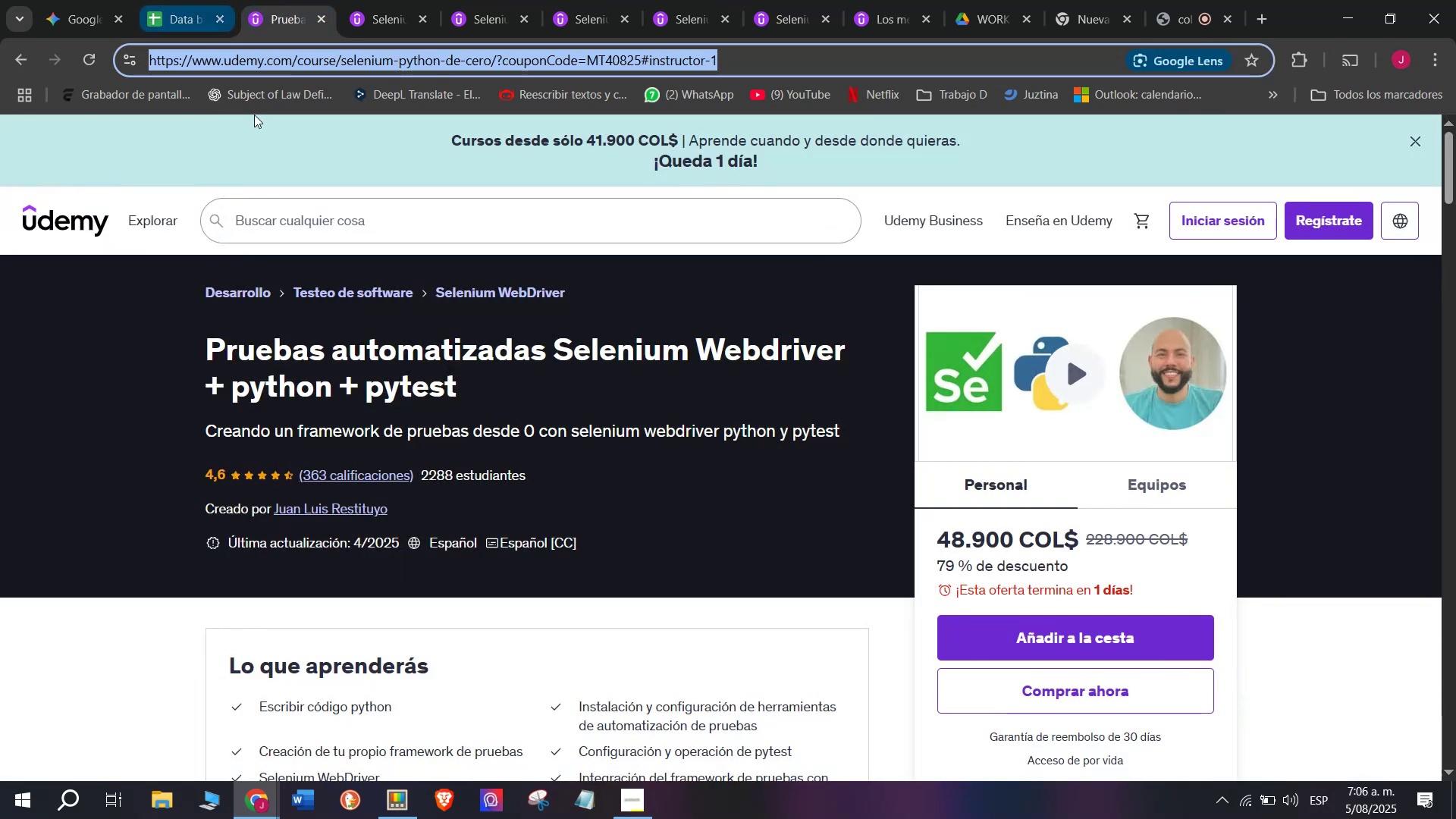 
key(Control+ControlLeft)
 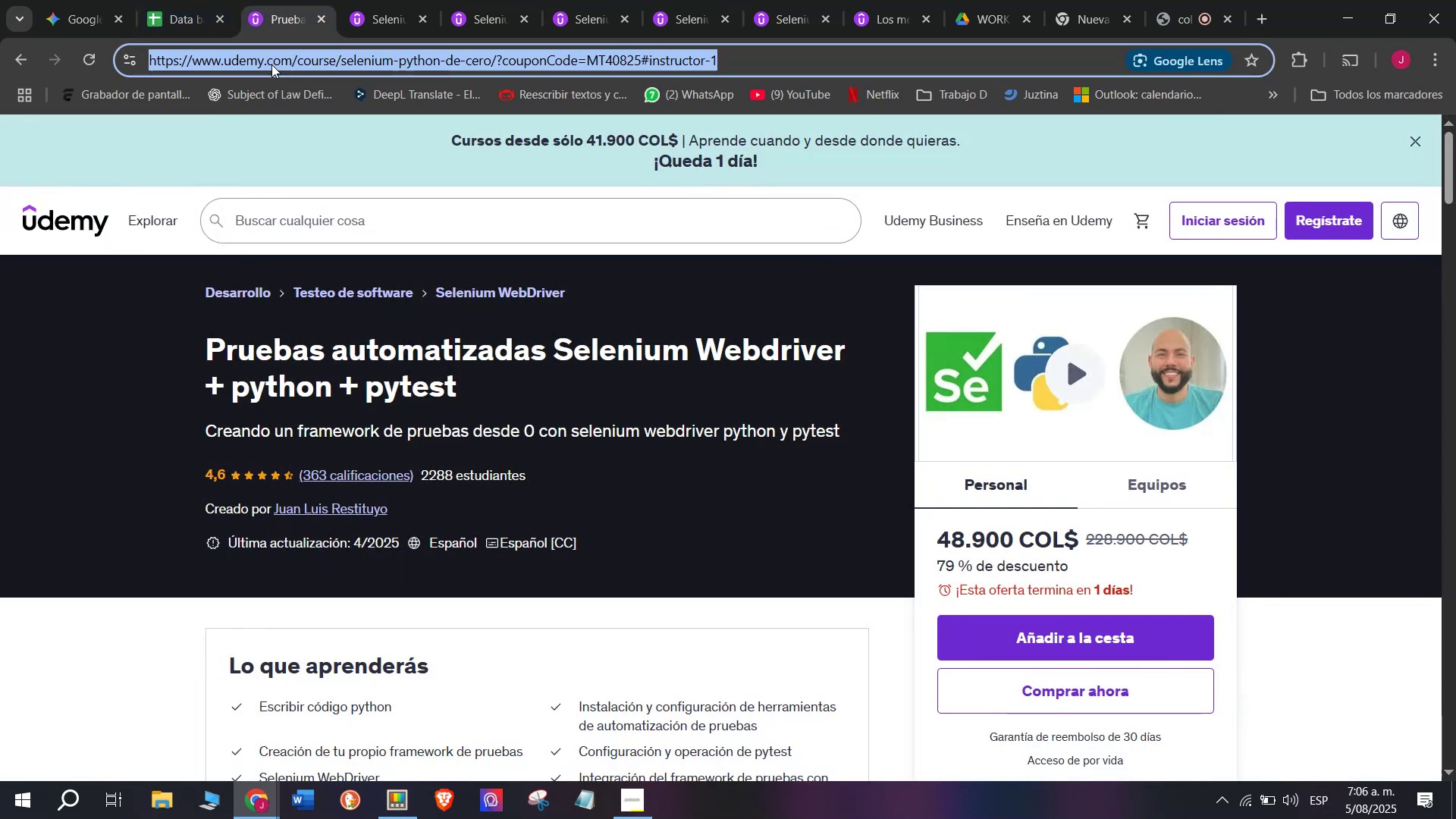 
key(Control+C)
 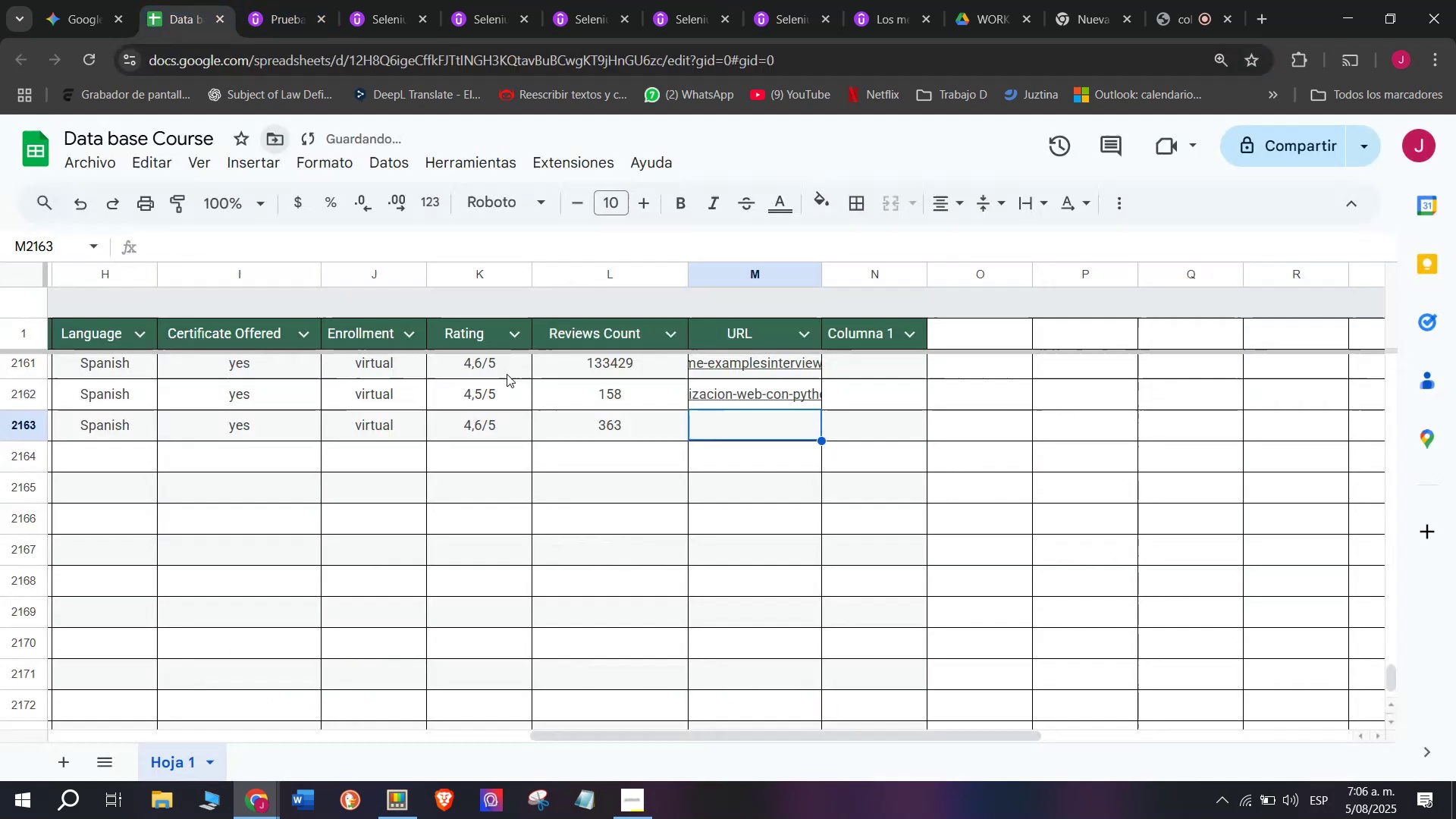 
key(Z)
 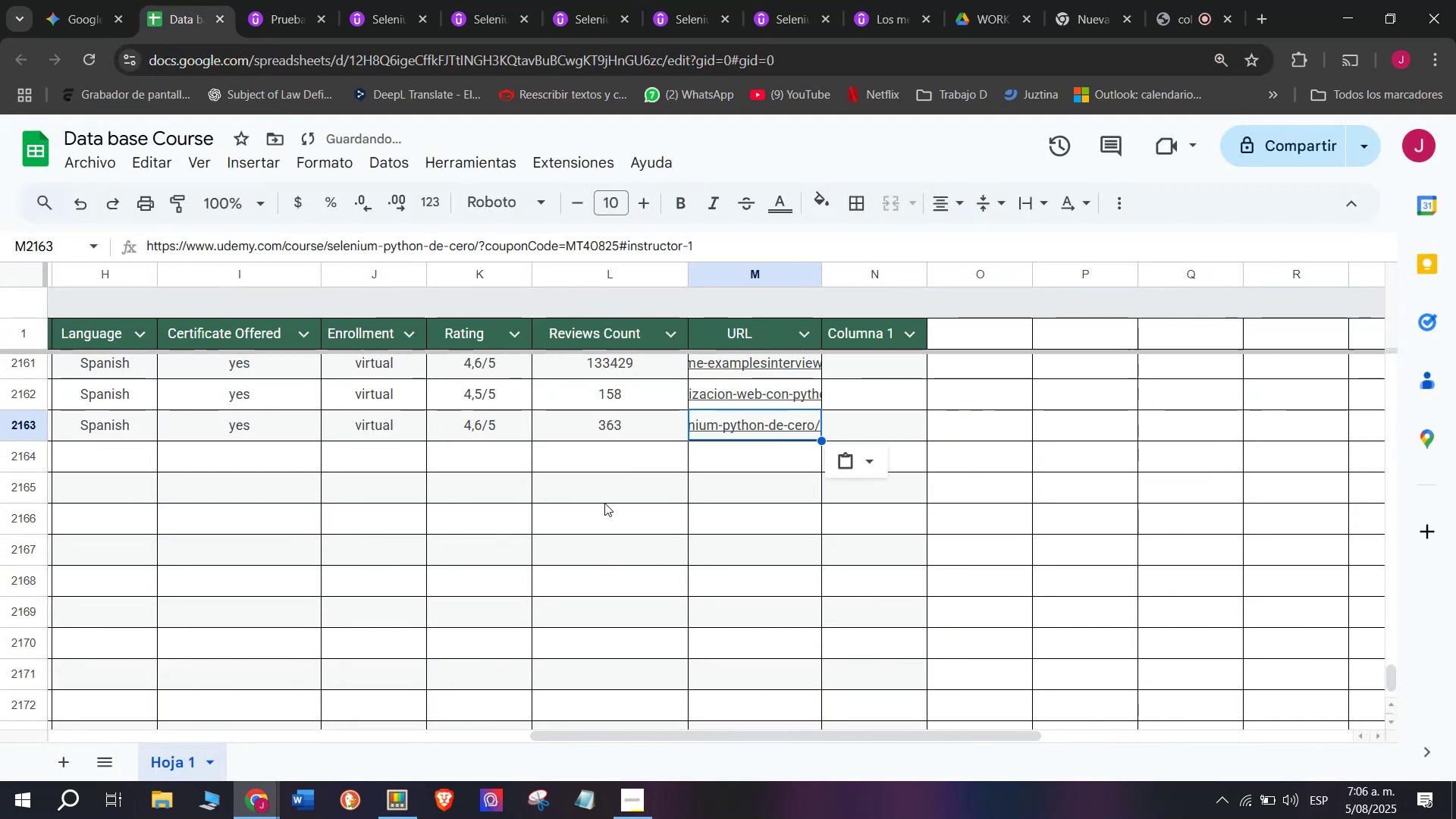 
key(Control+ControlLeft)
 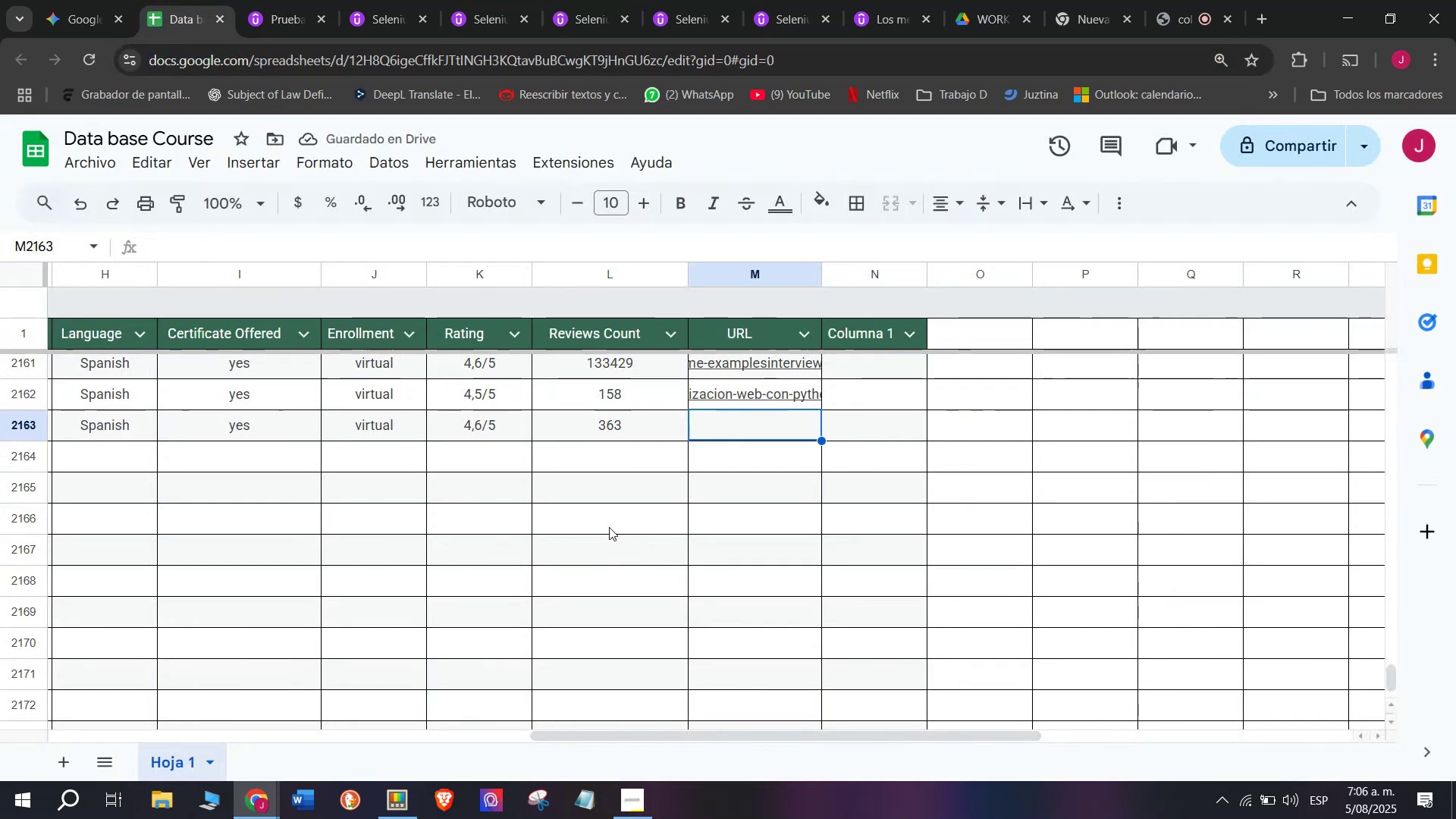 
key(Control+V)
 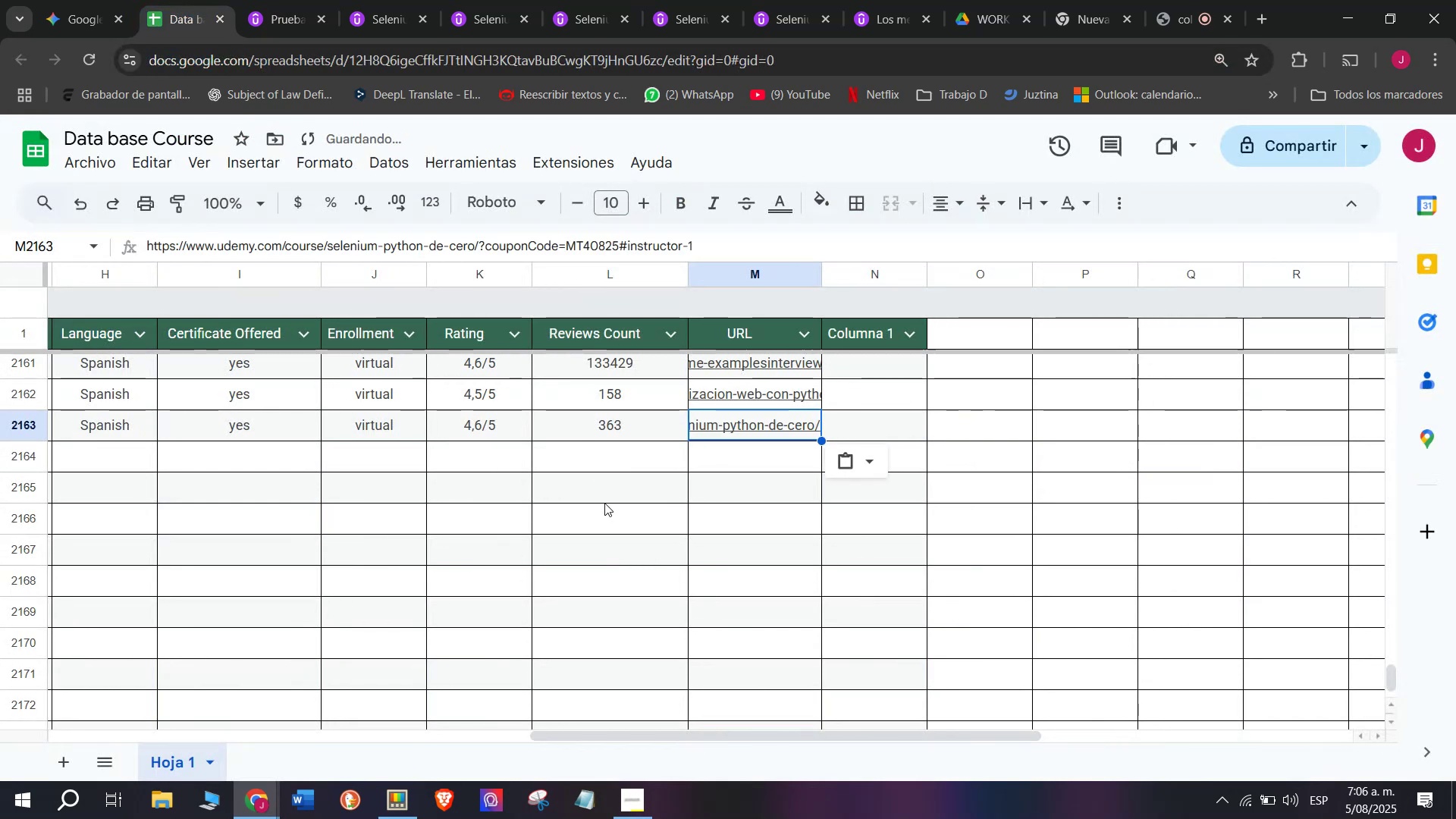 
scroll: coordinate [231, 457], scroll_direction: up, amount: 3.0
 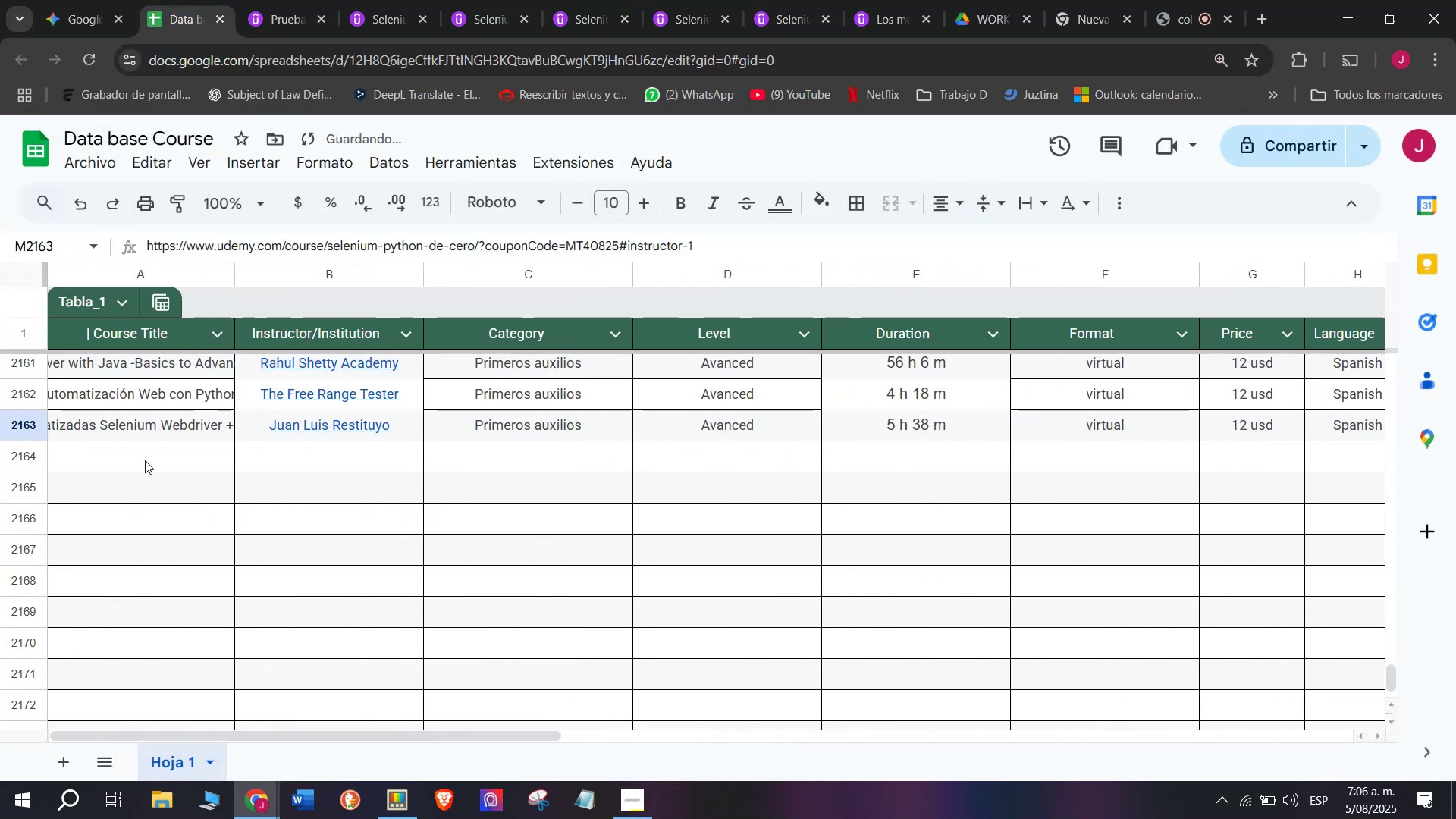 
left_click([145, 459])
 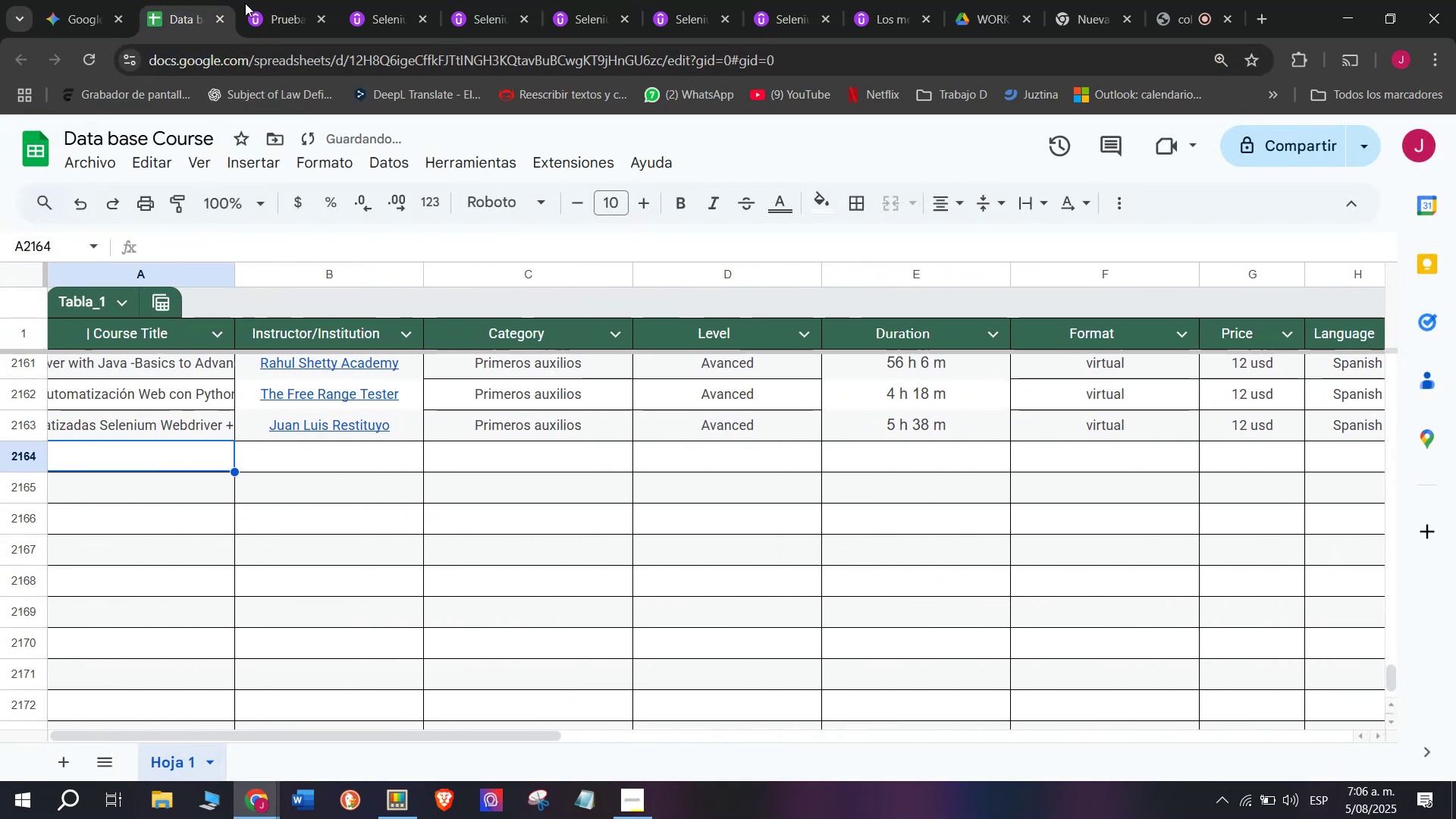 
left_click([265, 0])
 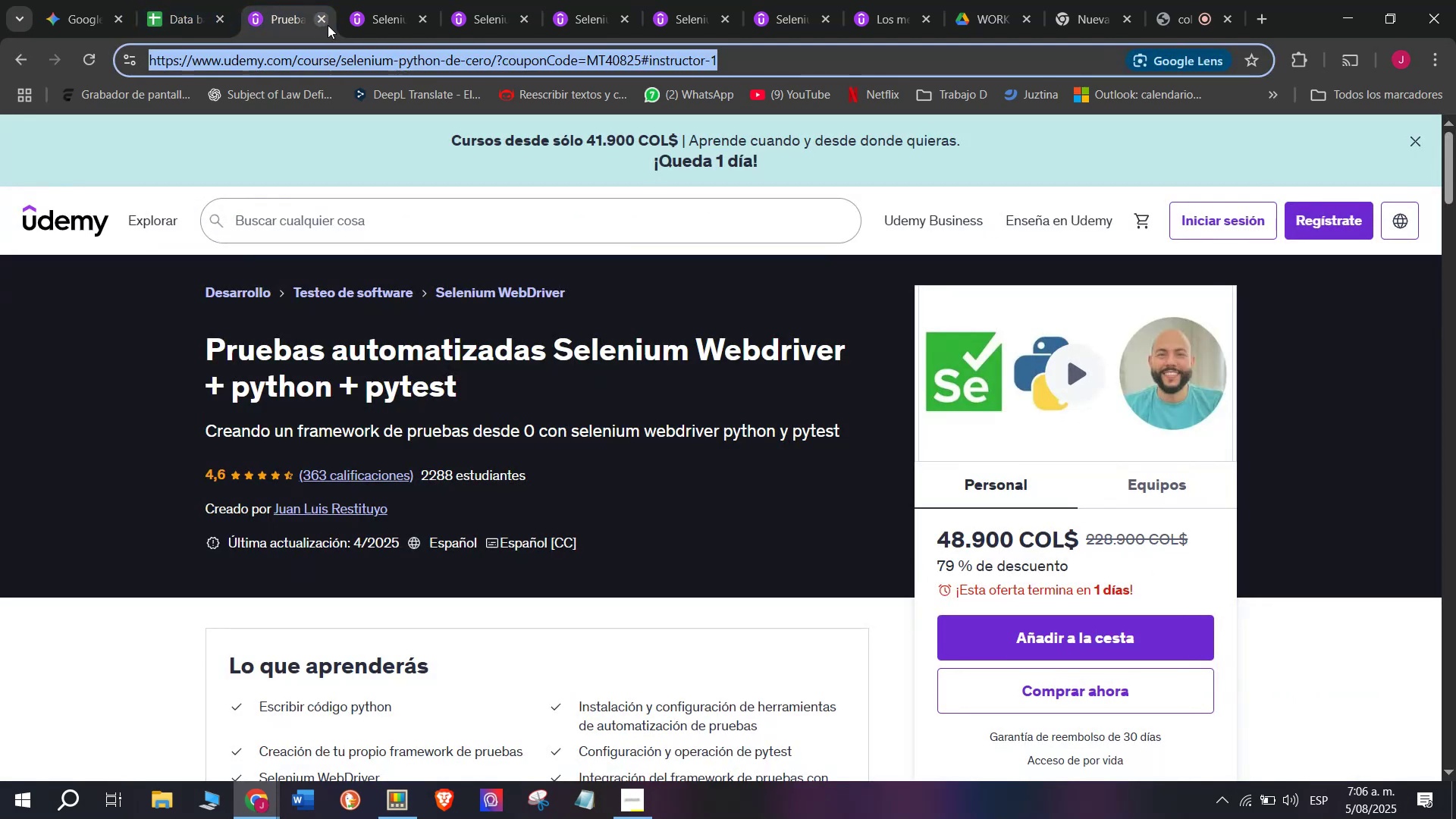 
left_click([328, 25])
 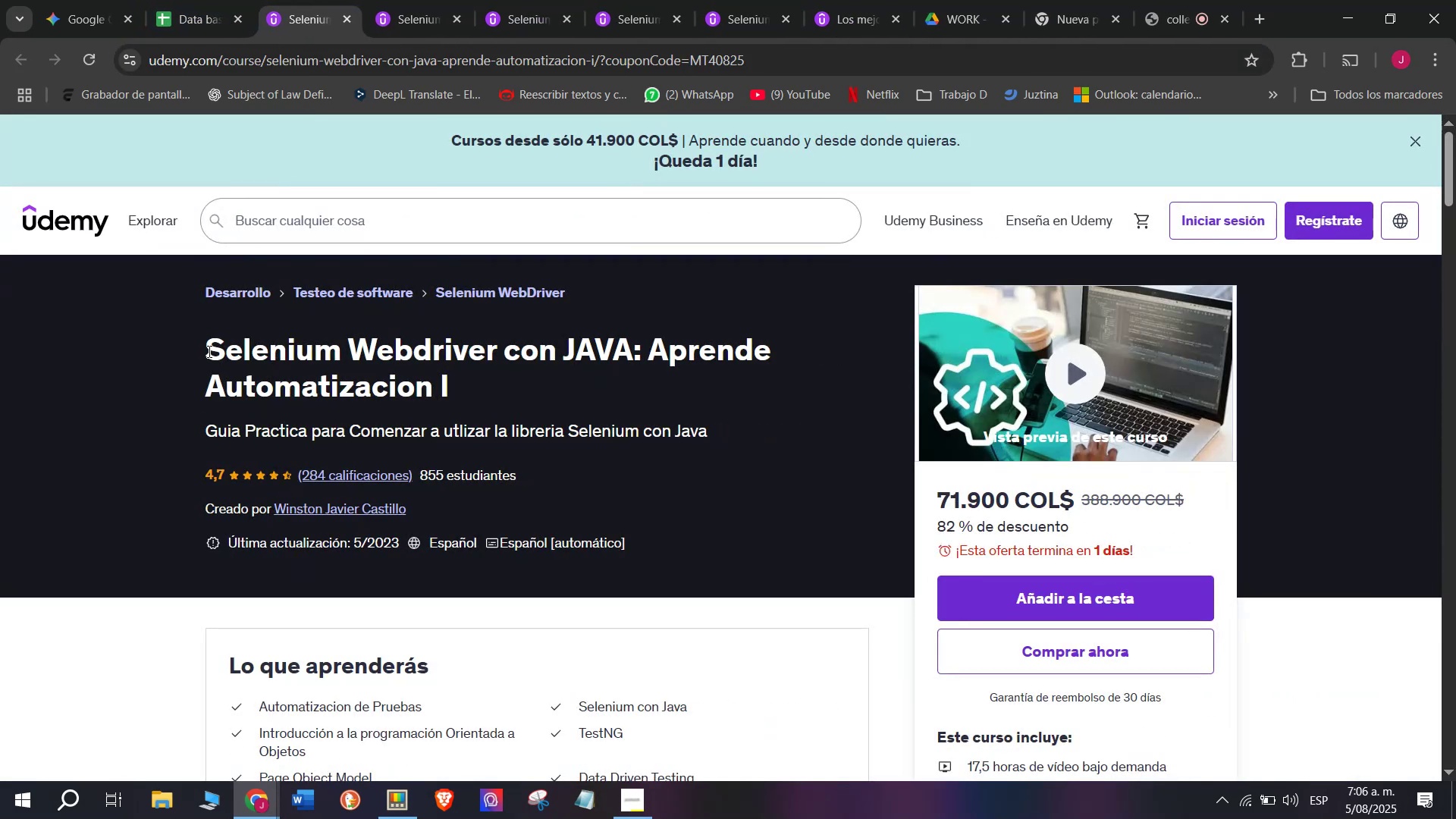 
left_click_drag(start_coordinate=[198, 350], to_coordinate=[473, 396])
 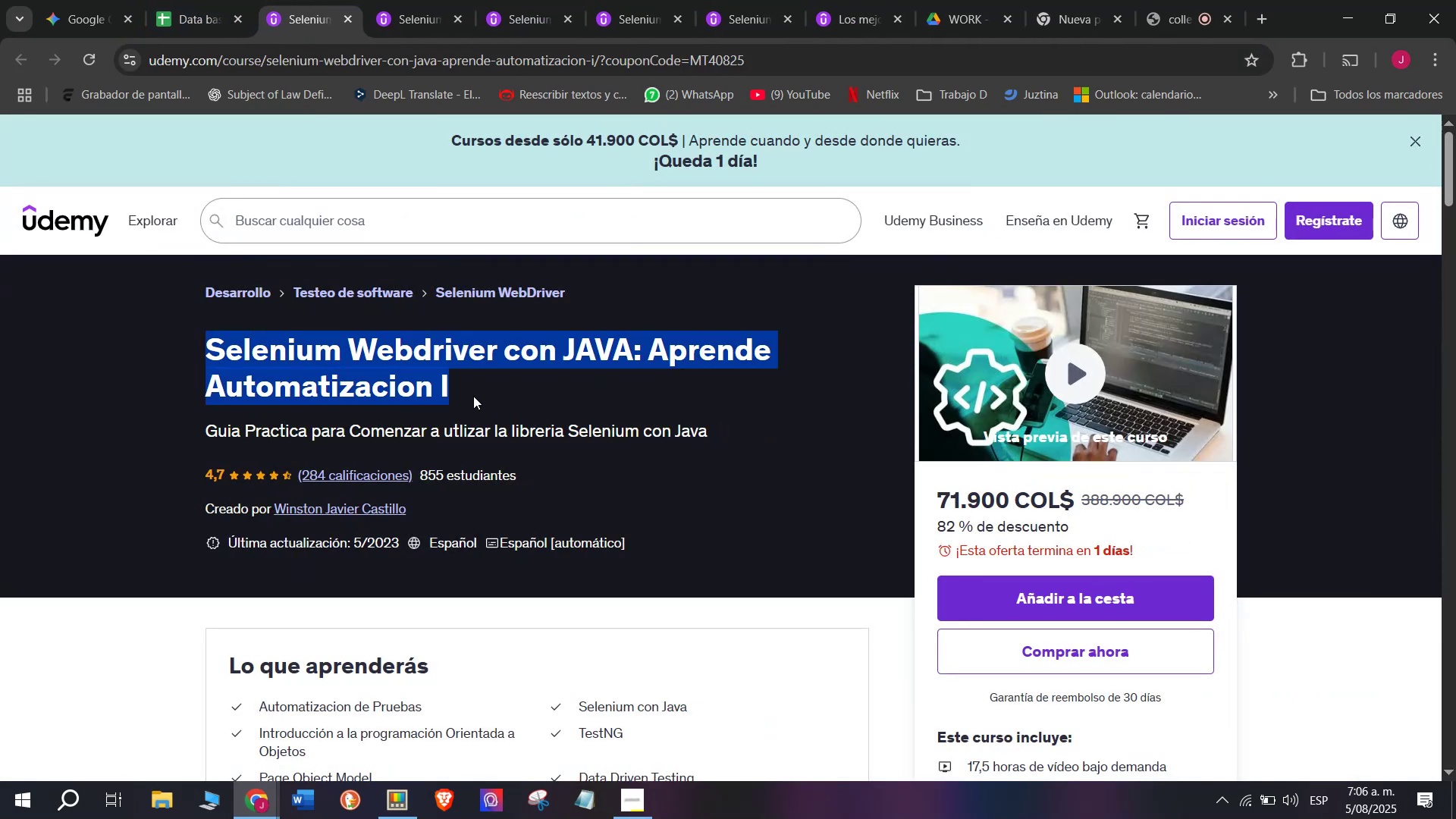 
key(Control+C)
 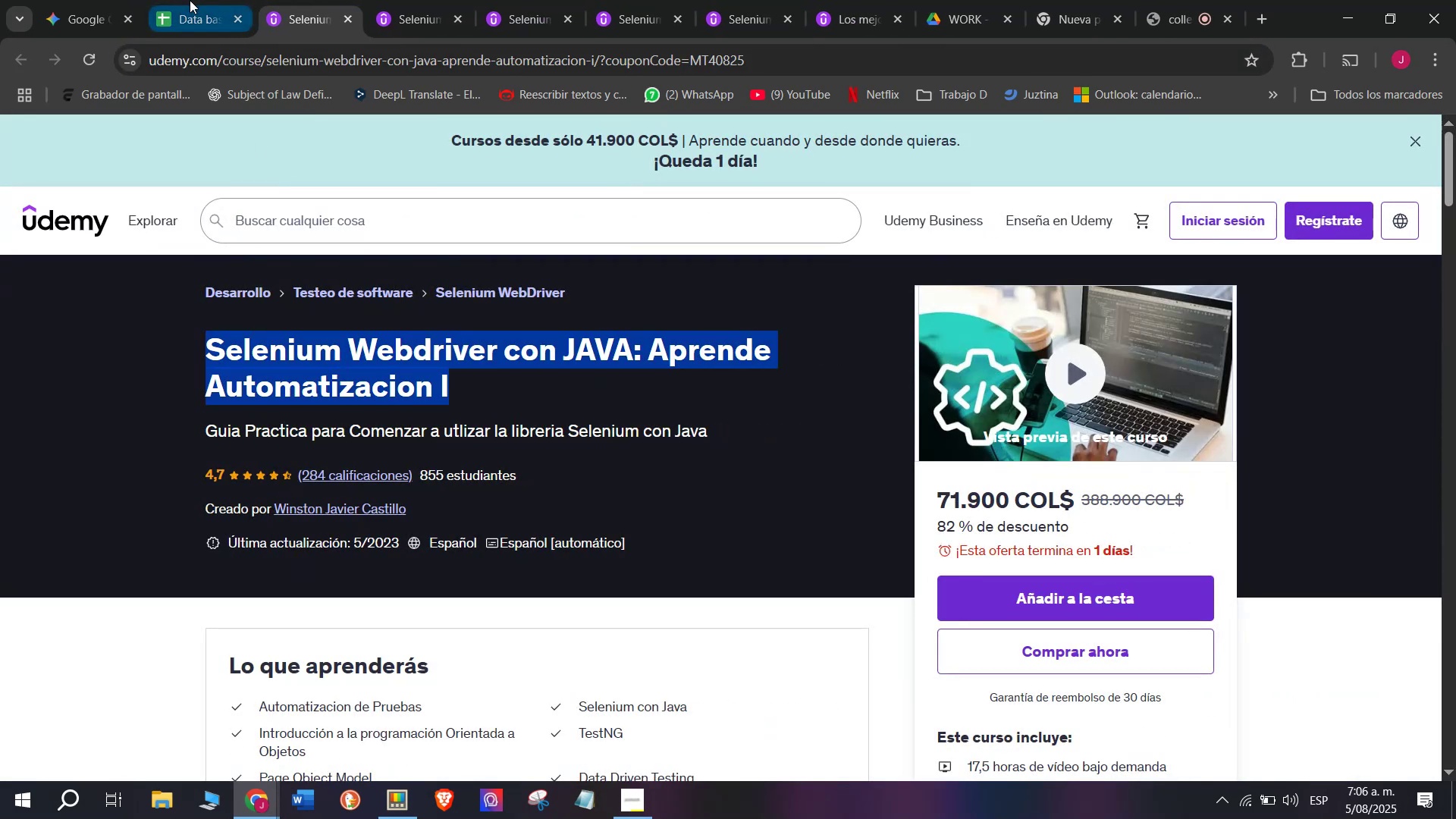 
key(Break)
 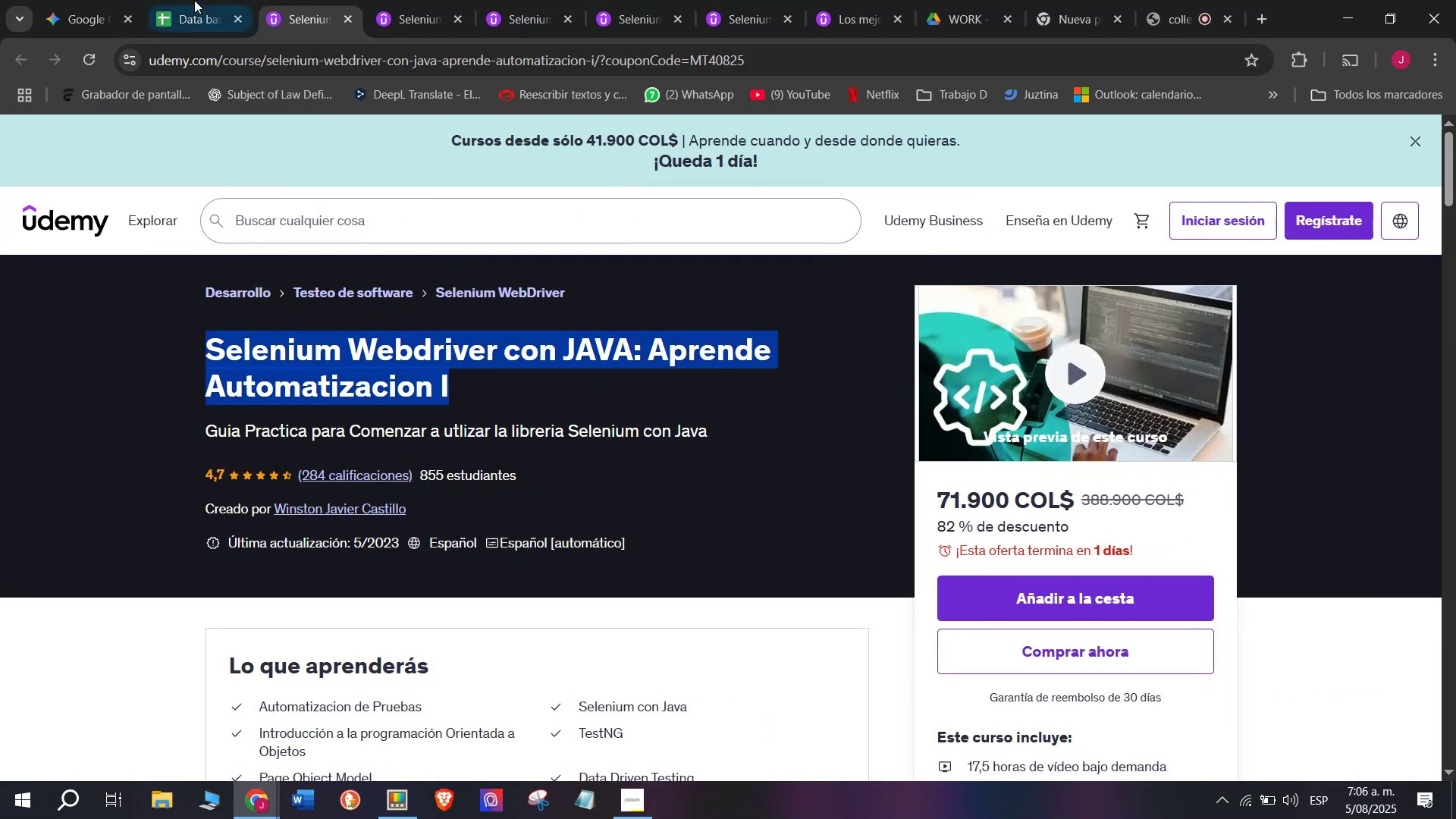 
key(Control+ControlLeft)
 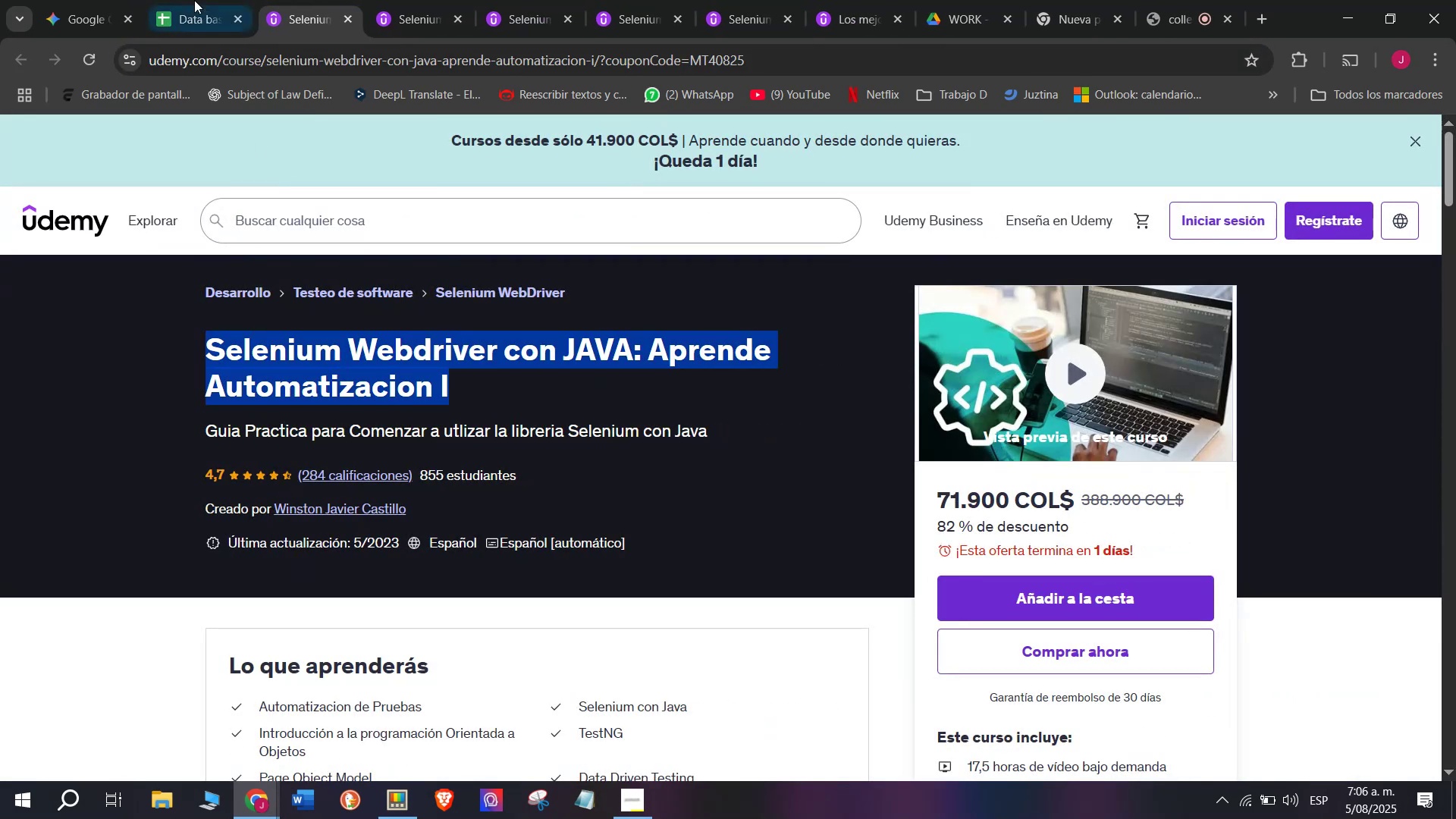 
left_click([190, 0])
 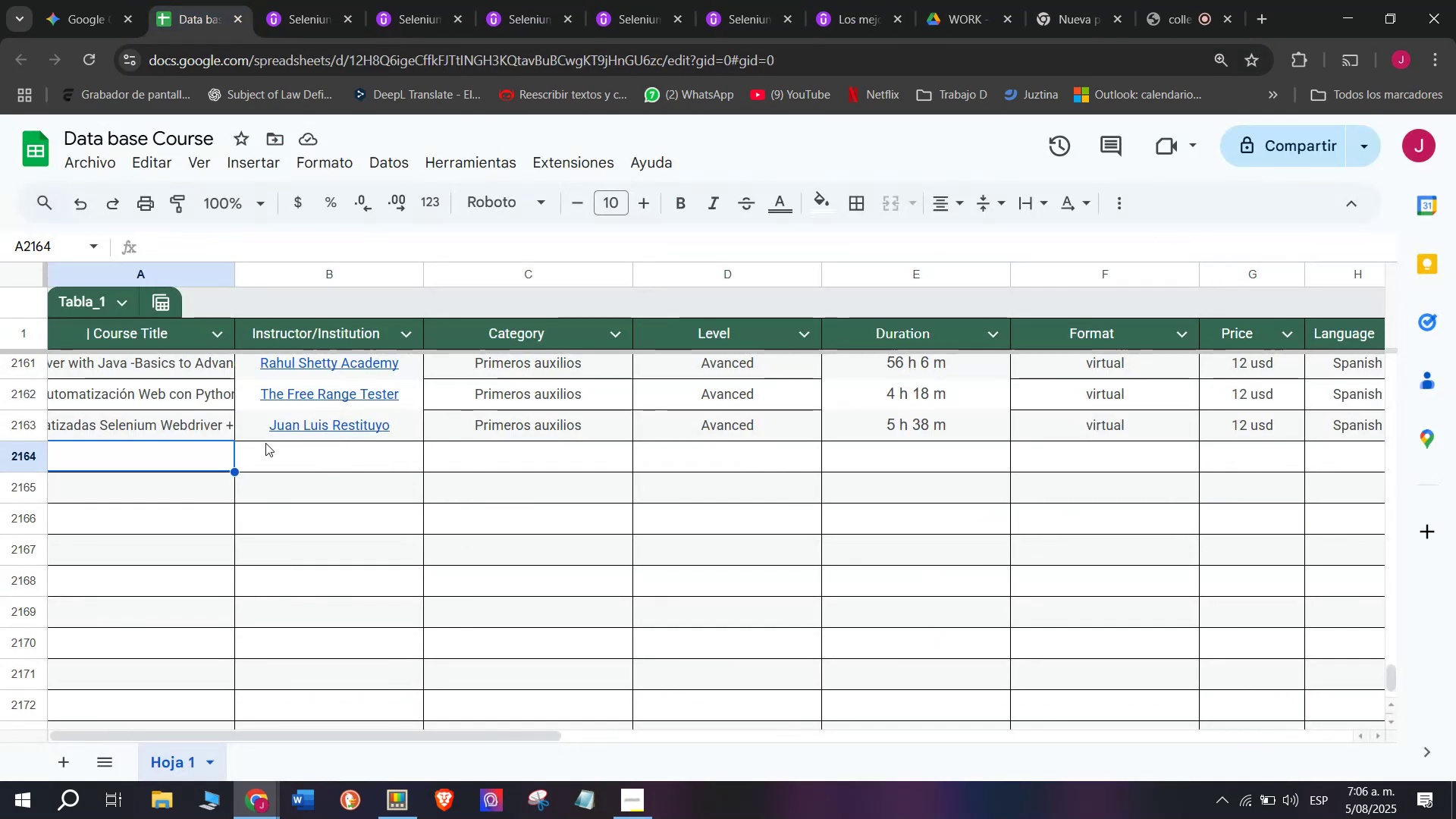 
key(Control+ControlLeft)
 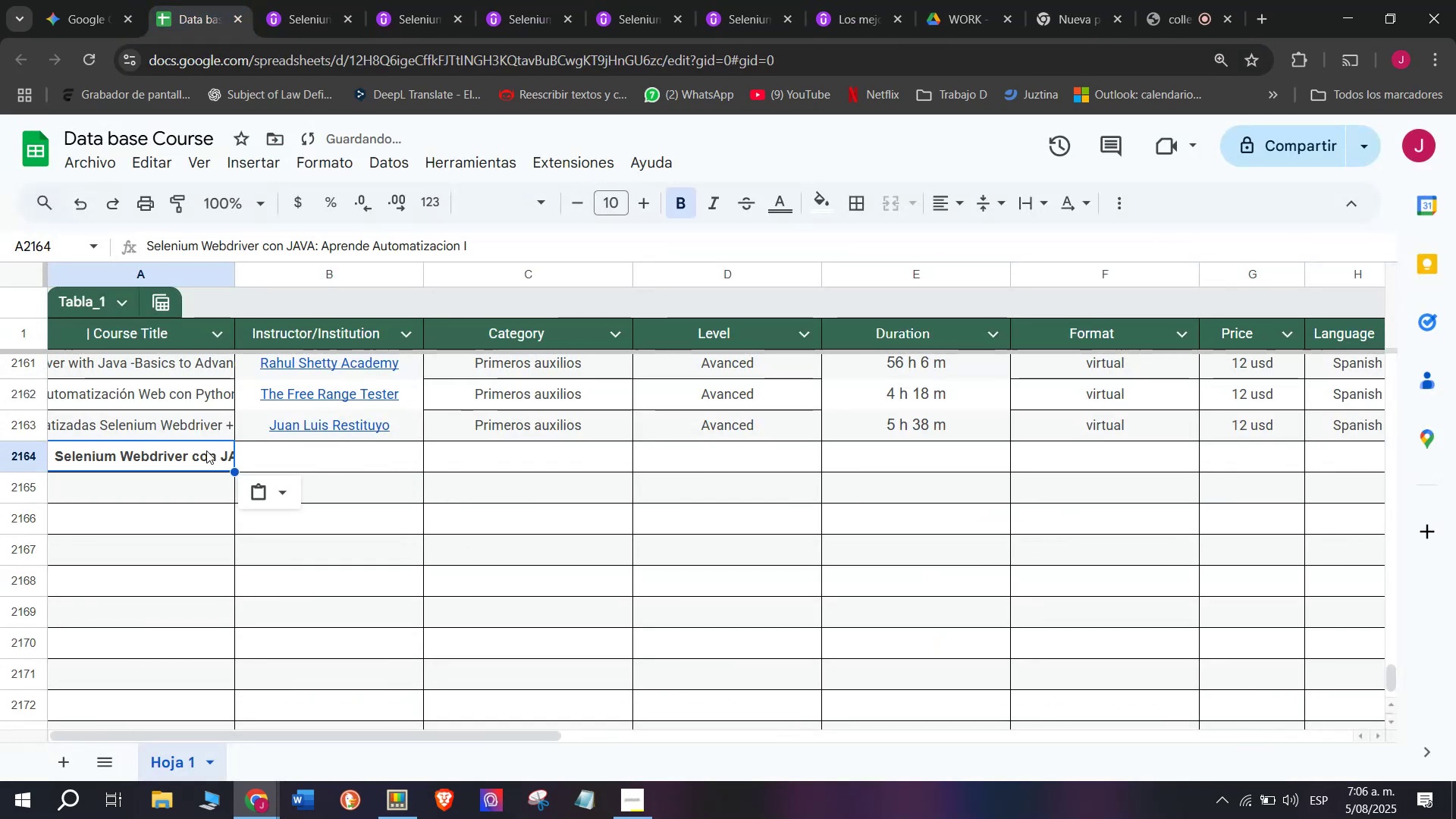 
key(Z)
 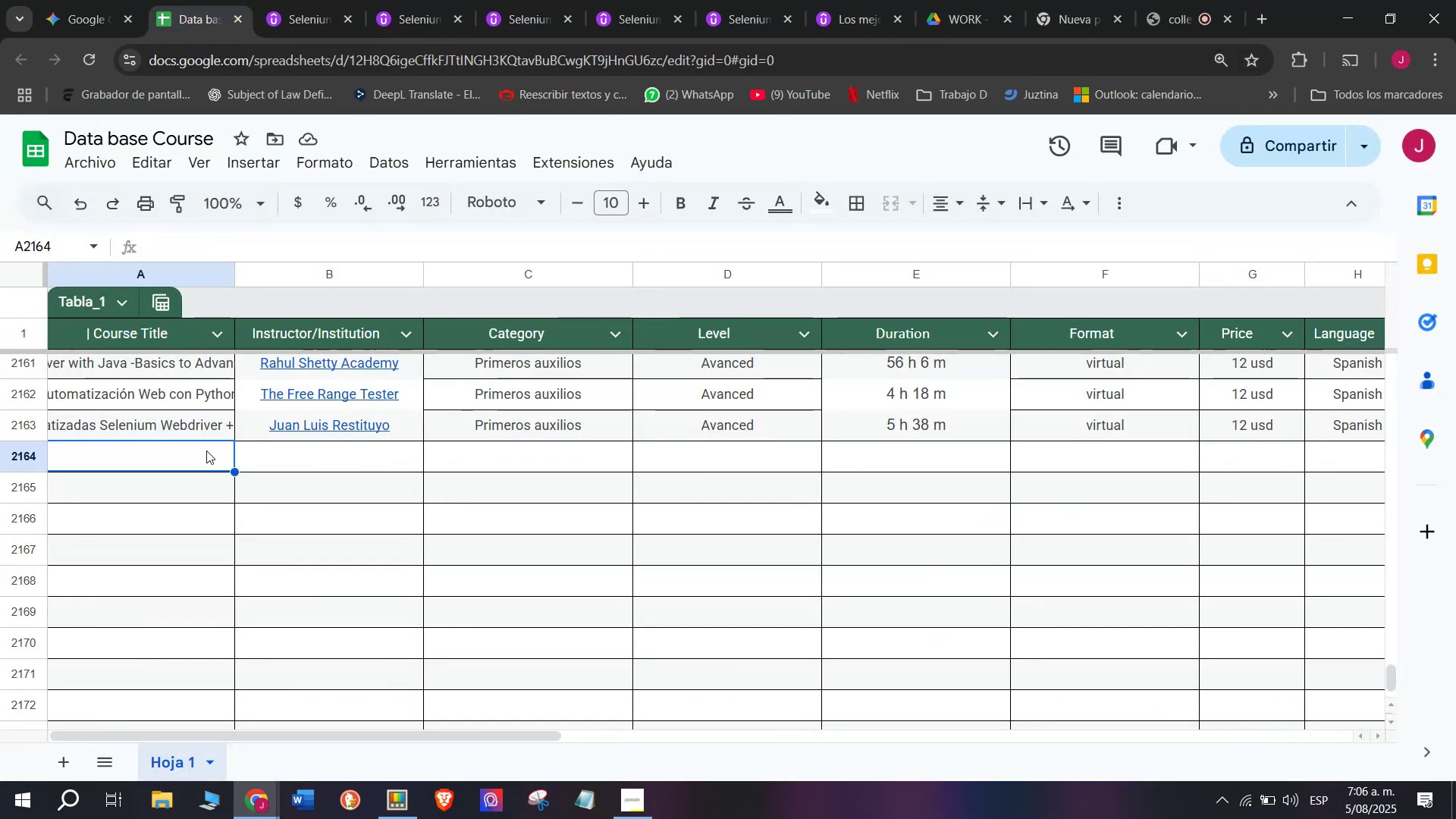 
key(Control+V)
 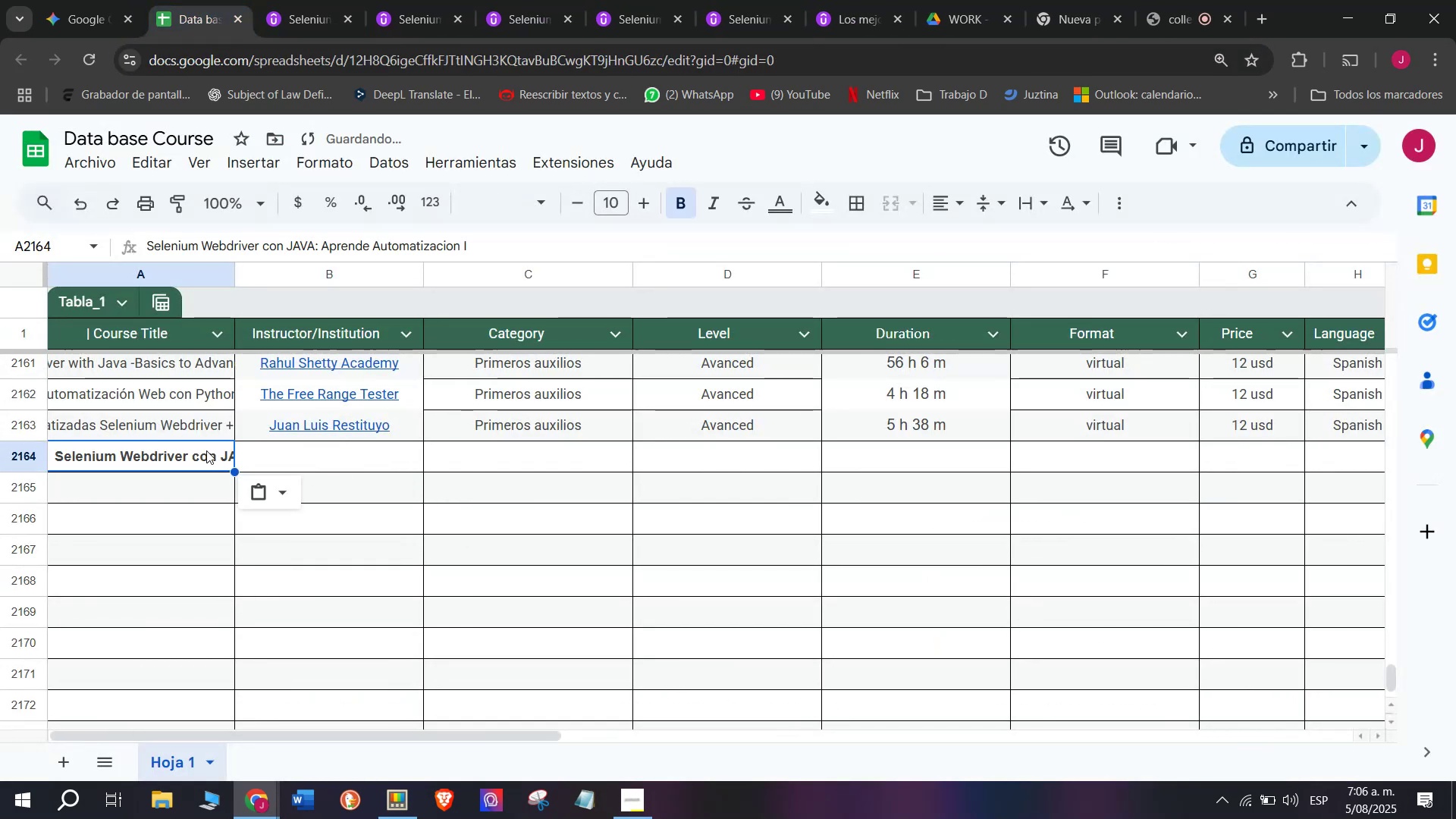 
key(Shift+ShiftLeft)
 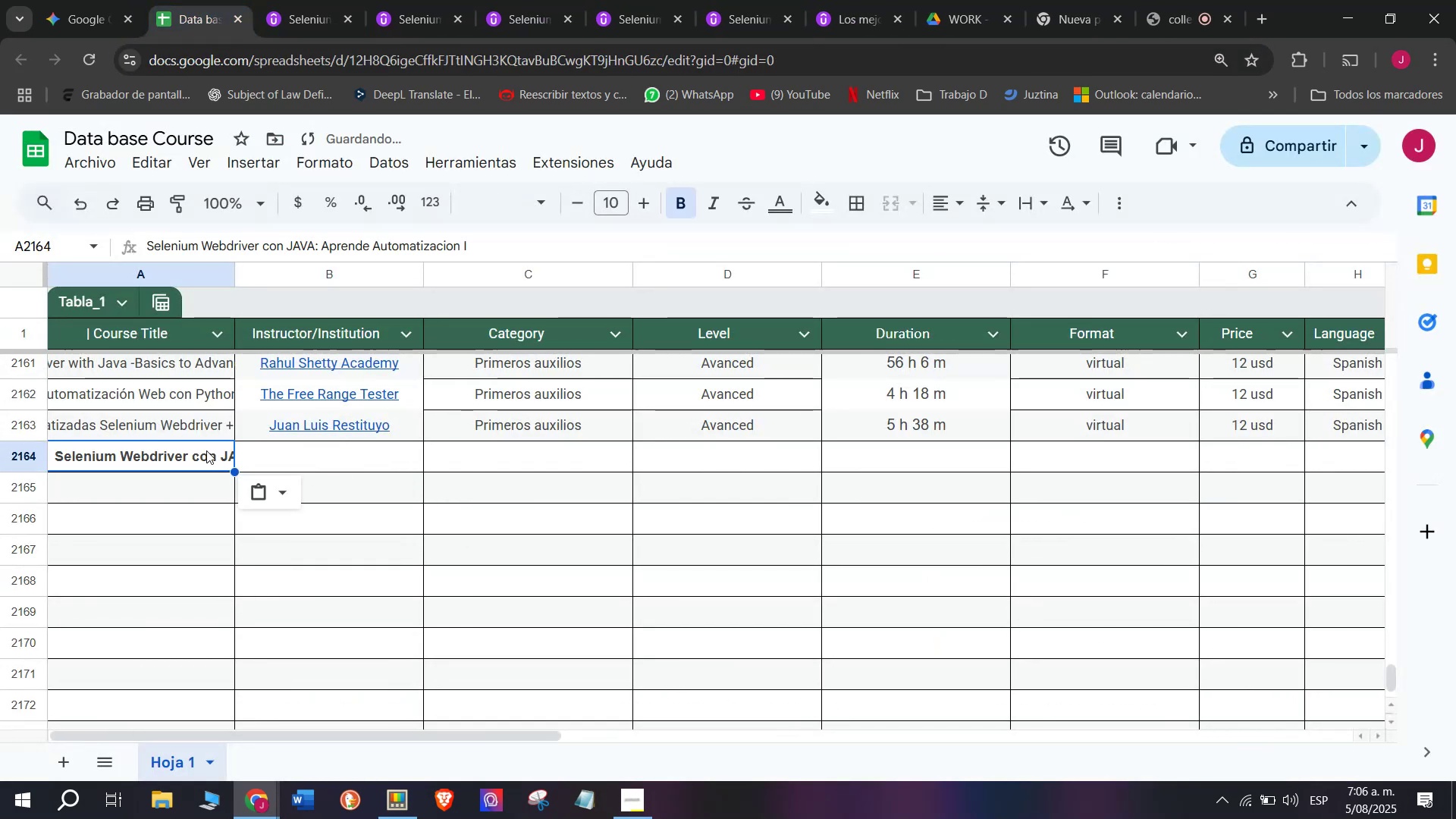 
key(Control+Shift+ControlLeft)
 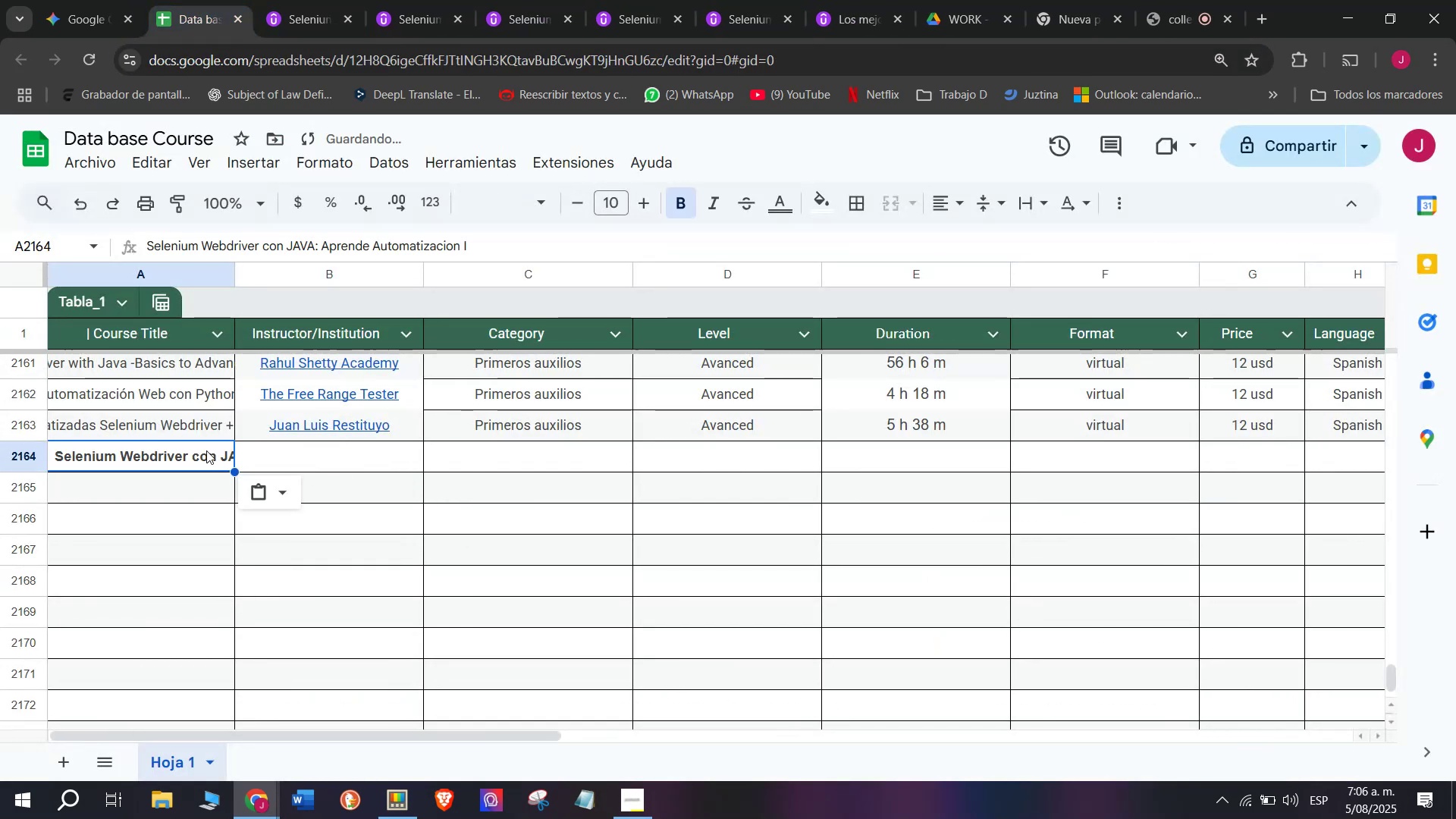 
key(Control+Shift+Z)
 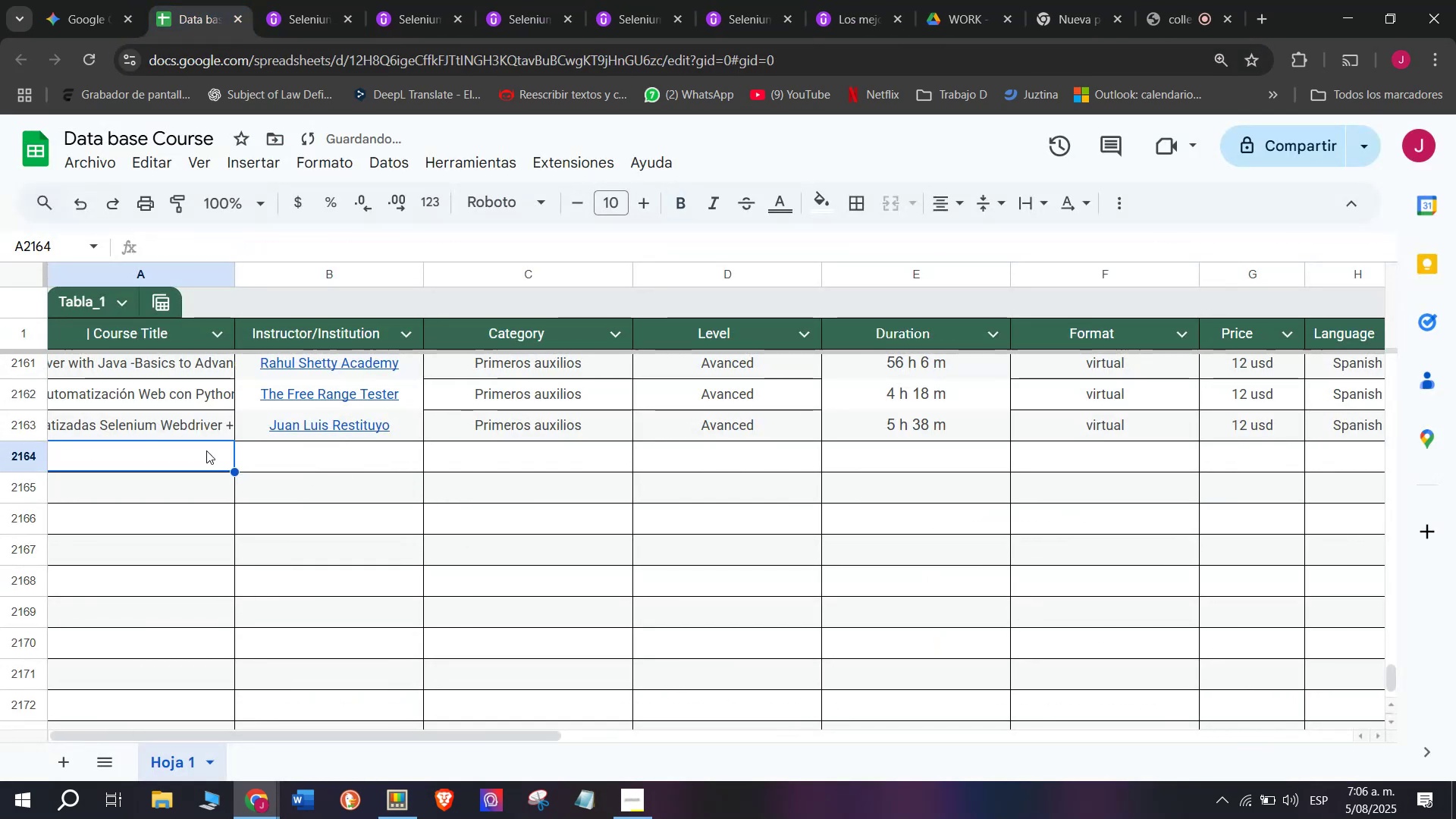 
double_click([206, 450])
 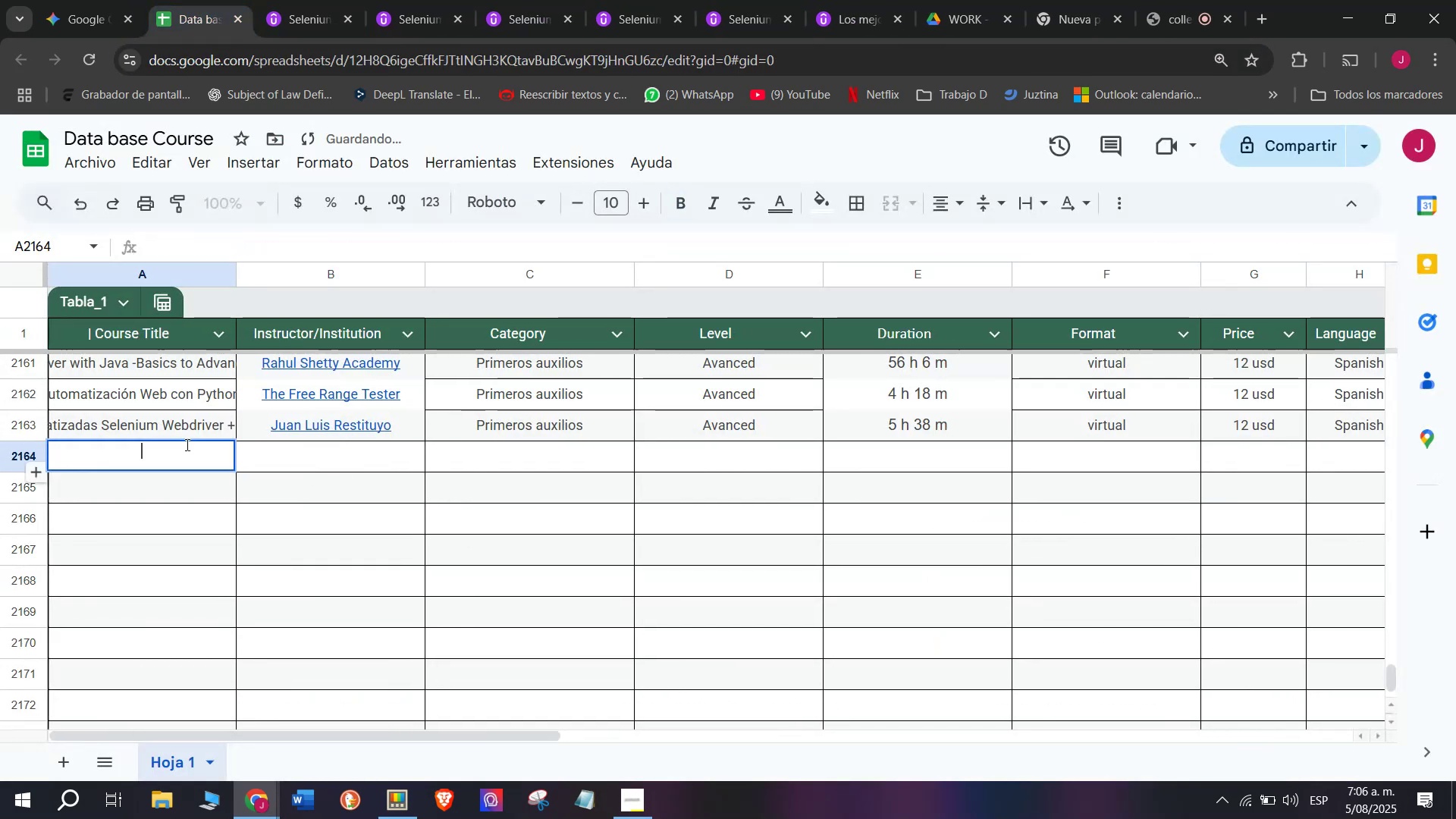 
key(Z)
 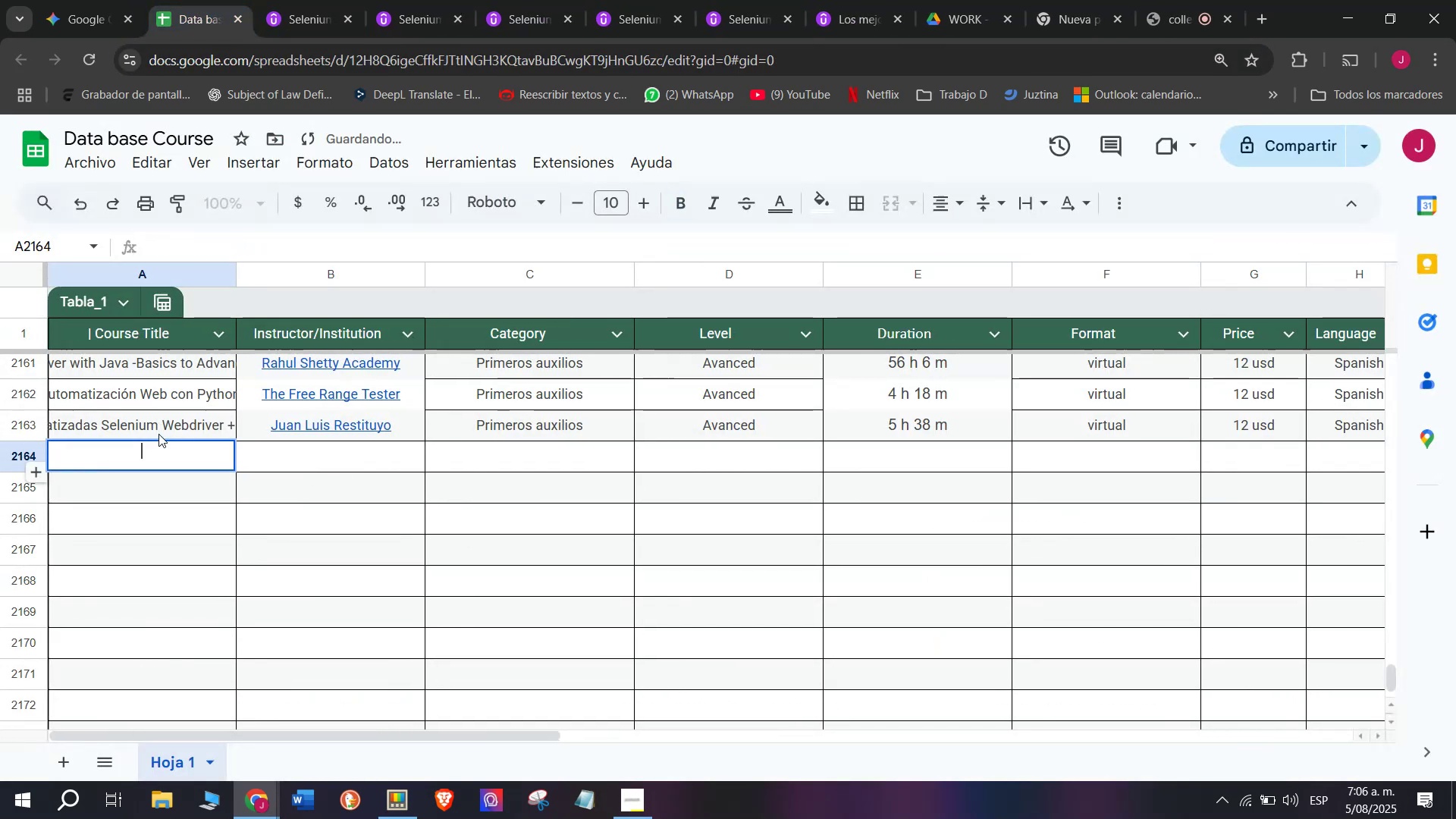 
key(Control+ControlLeft)
 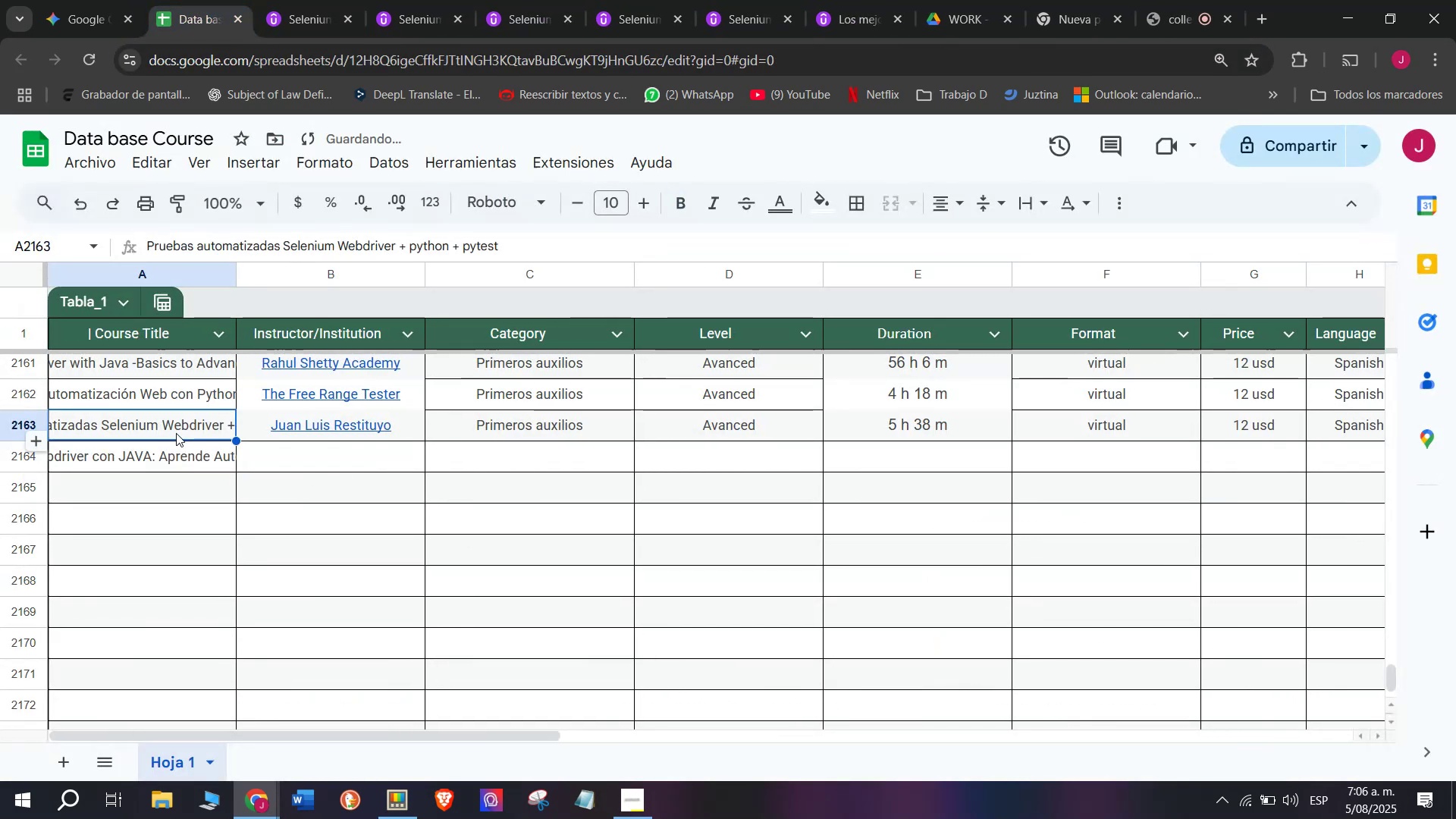 
key(Control+V)
 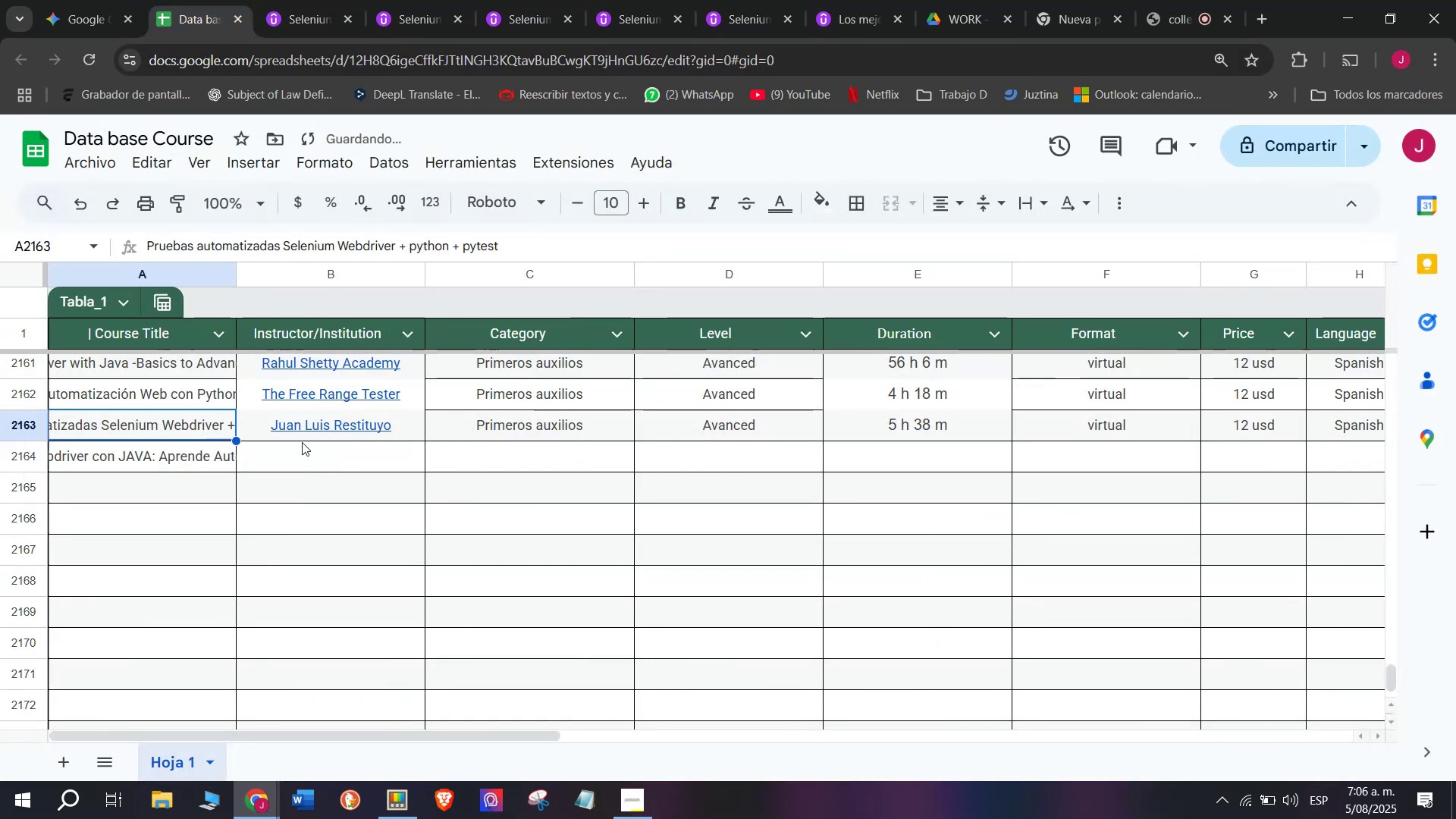 
double_click([305, 442])
 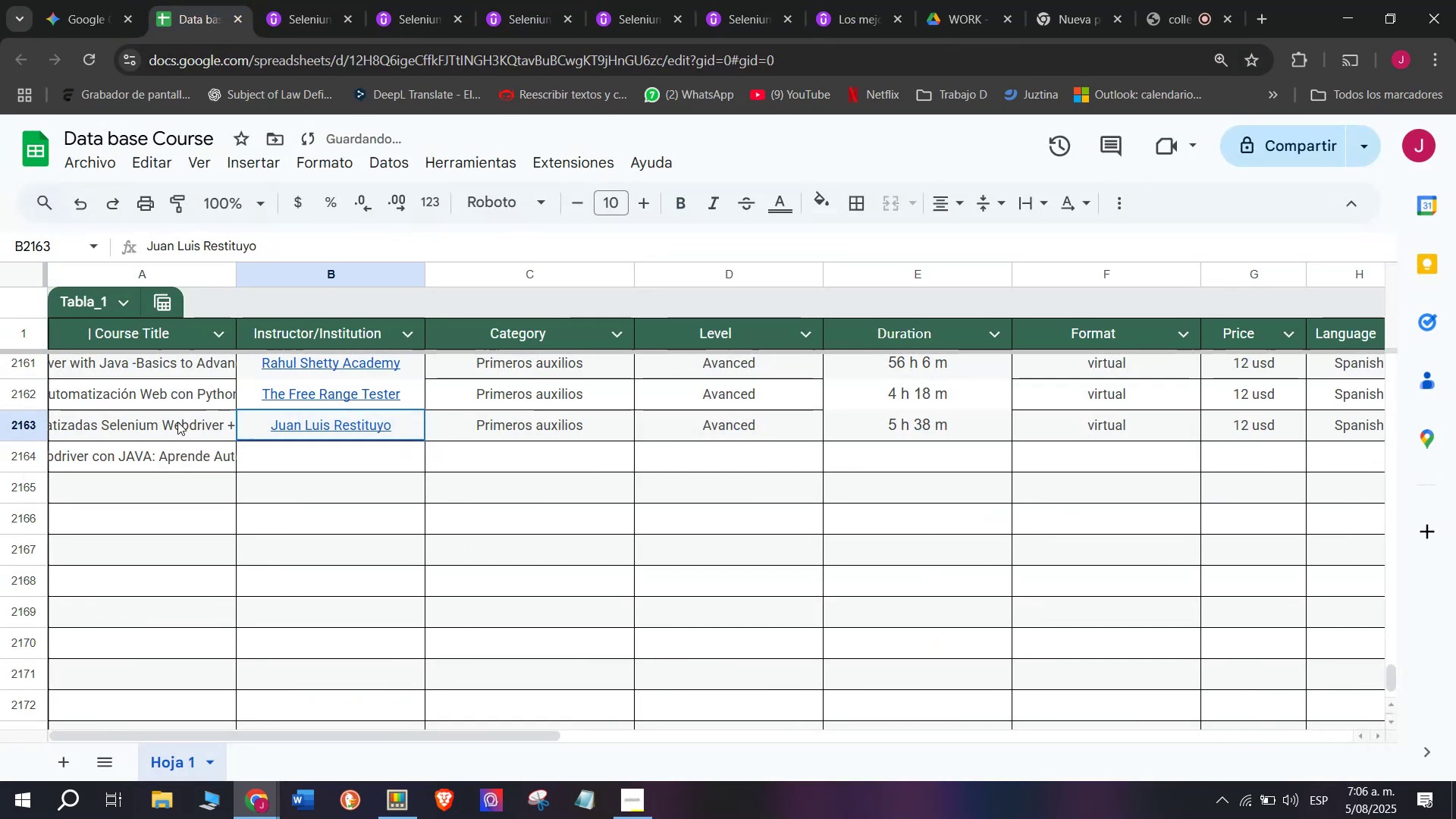 
left_click([145, 420])
 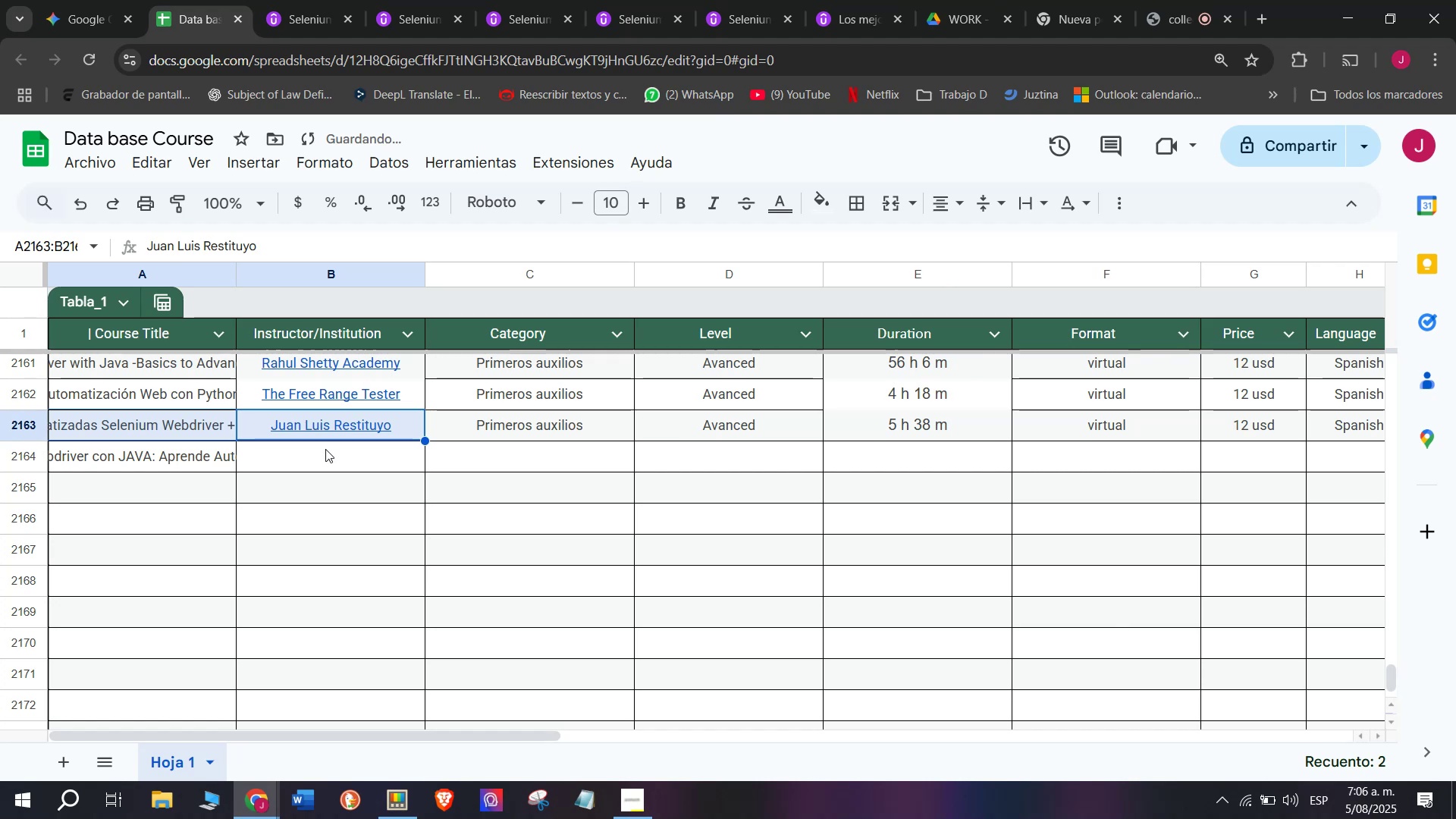 
left_click([325, 449])
 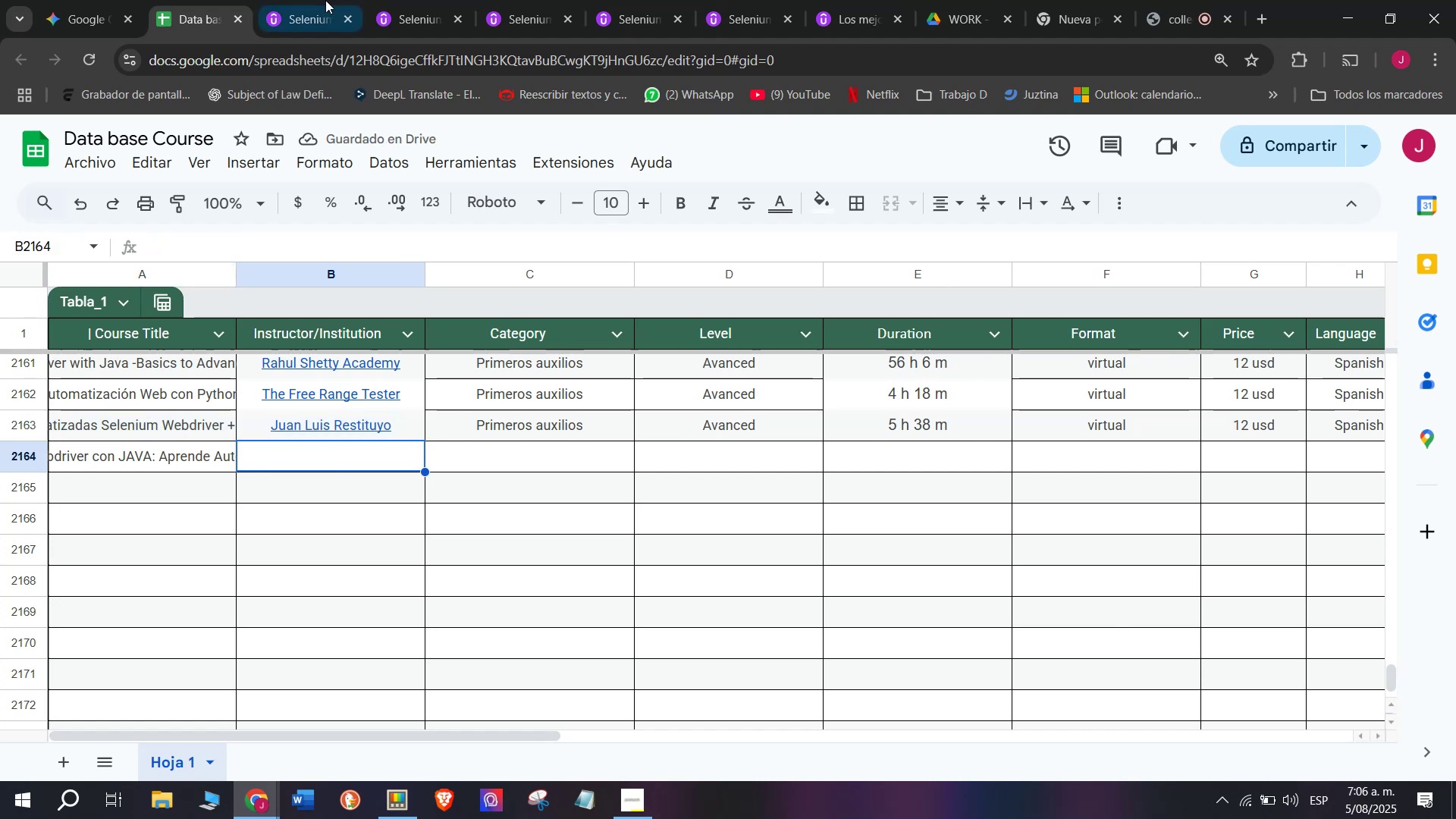 
left_click([325, 0])
 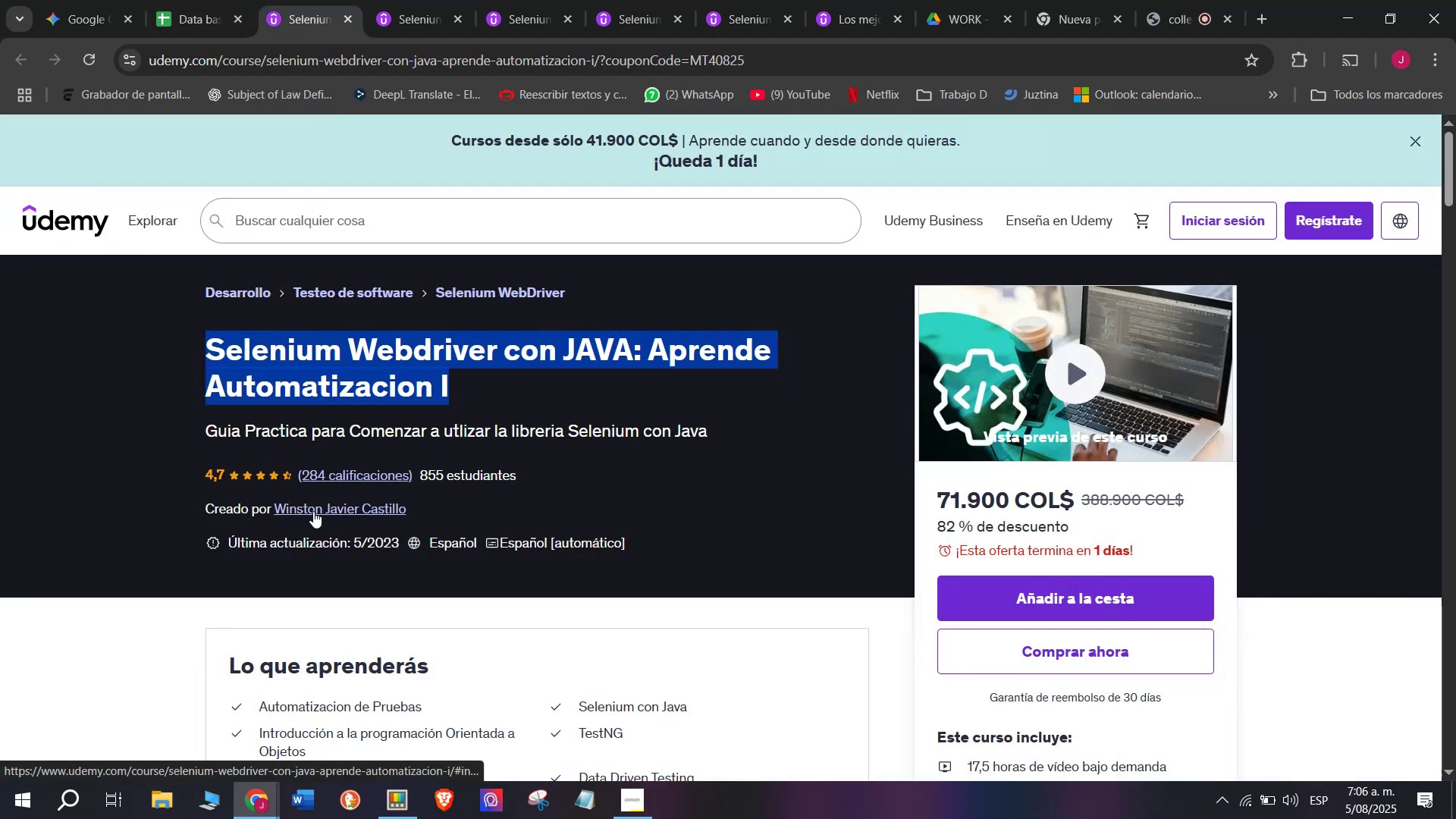 
left_click([313, 511])
 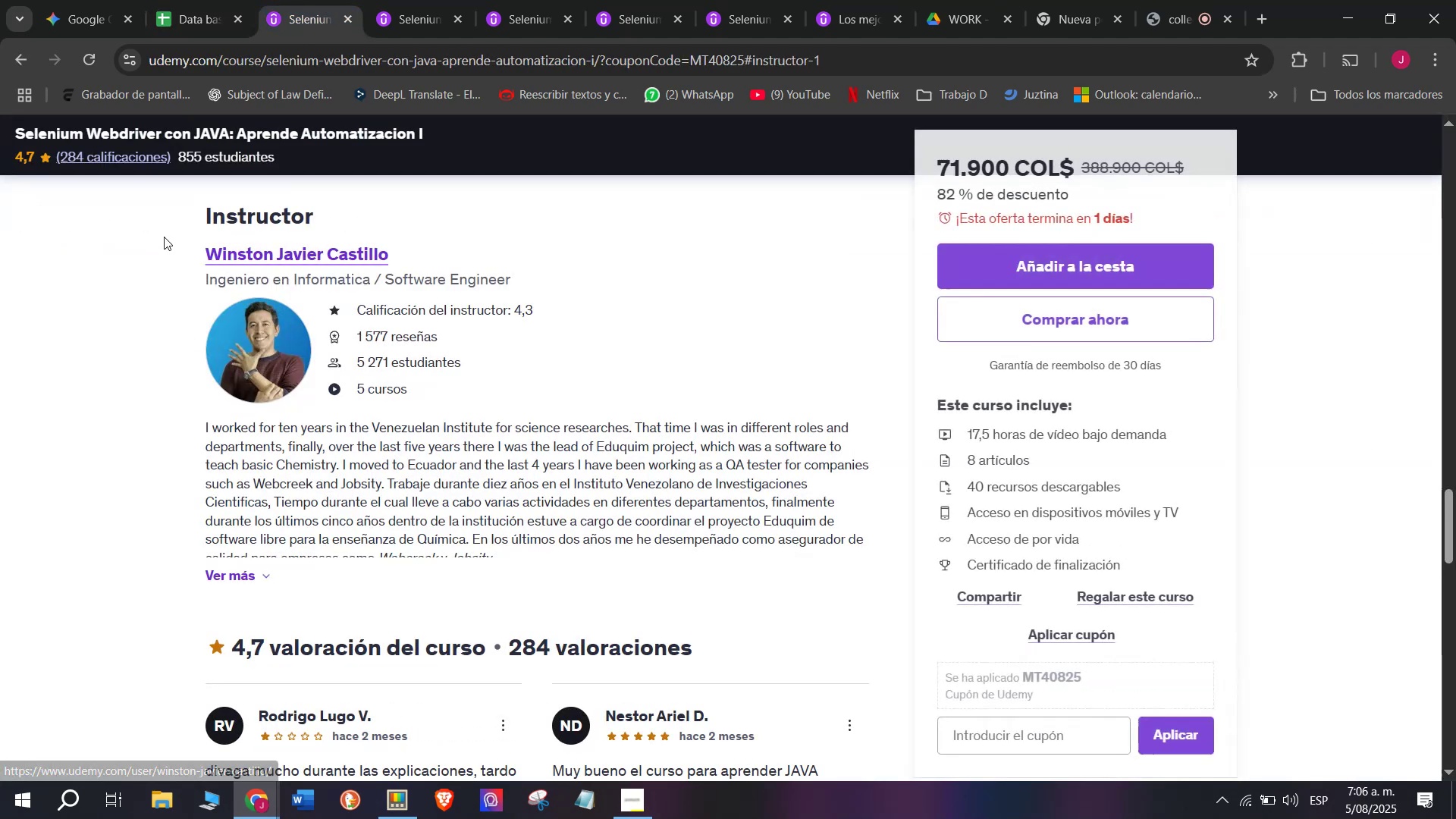 
left_click_drag(start_coordinate=[176, 246], to_coordinate=[426, 246])
 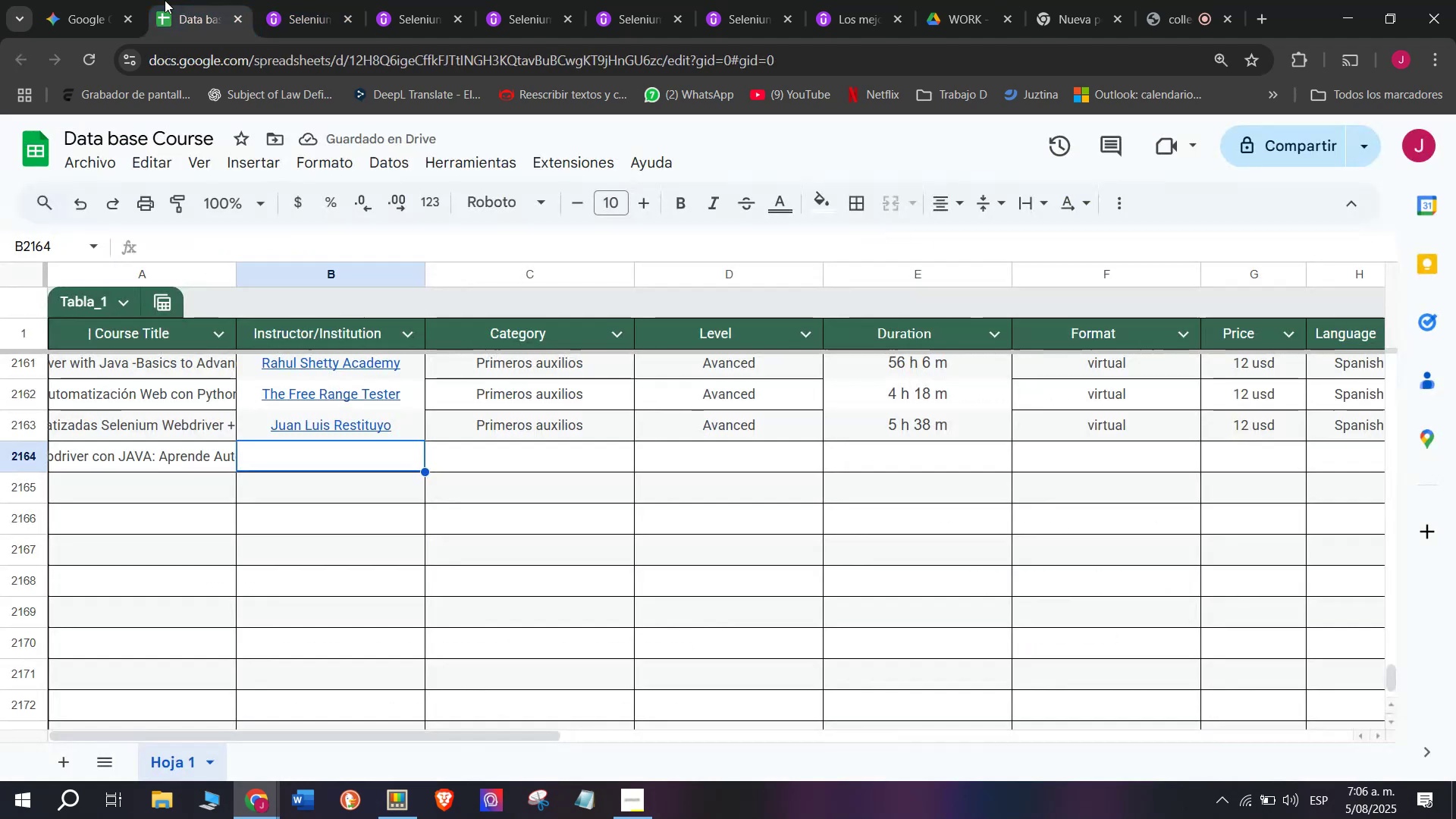 
key(Break)
 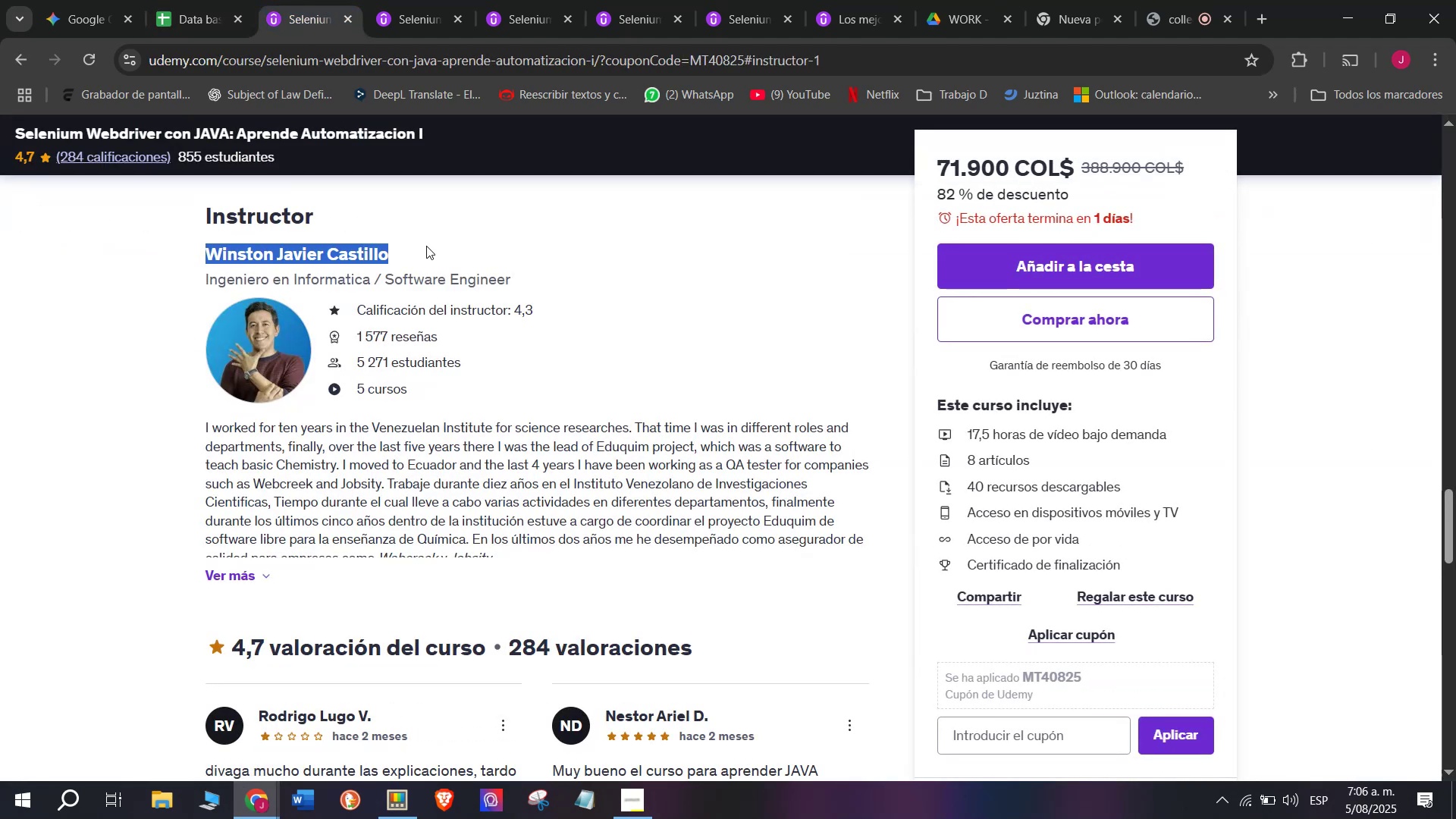 
key(Control+ControlLeft)
 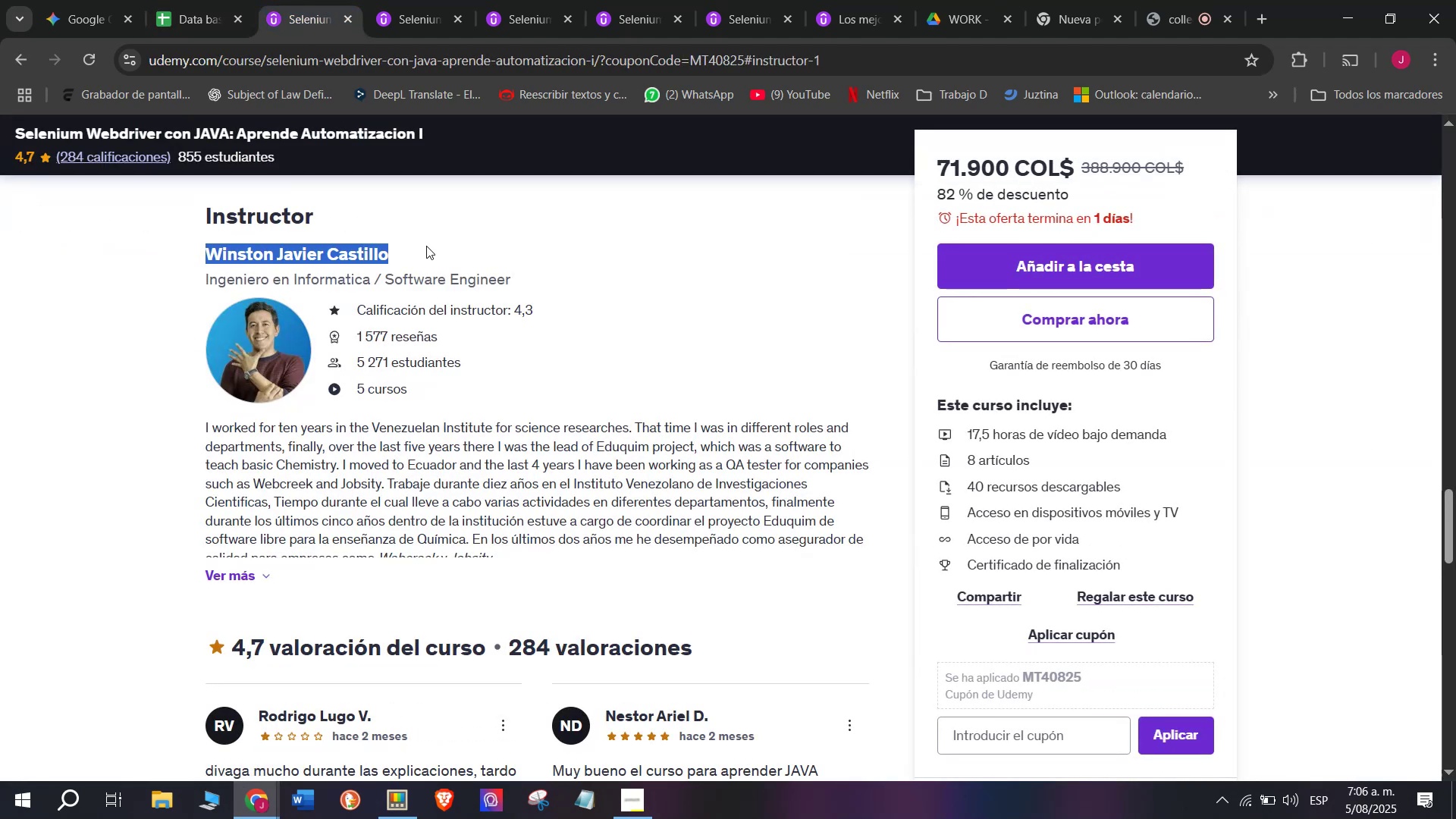 
key(Control+C)
 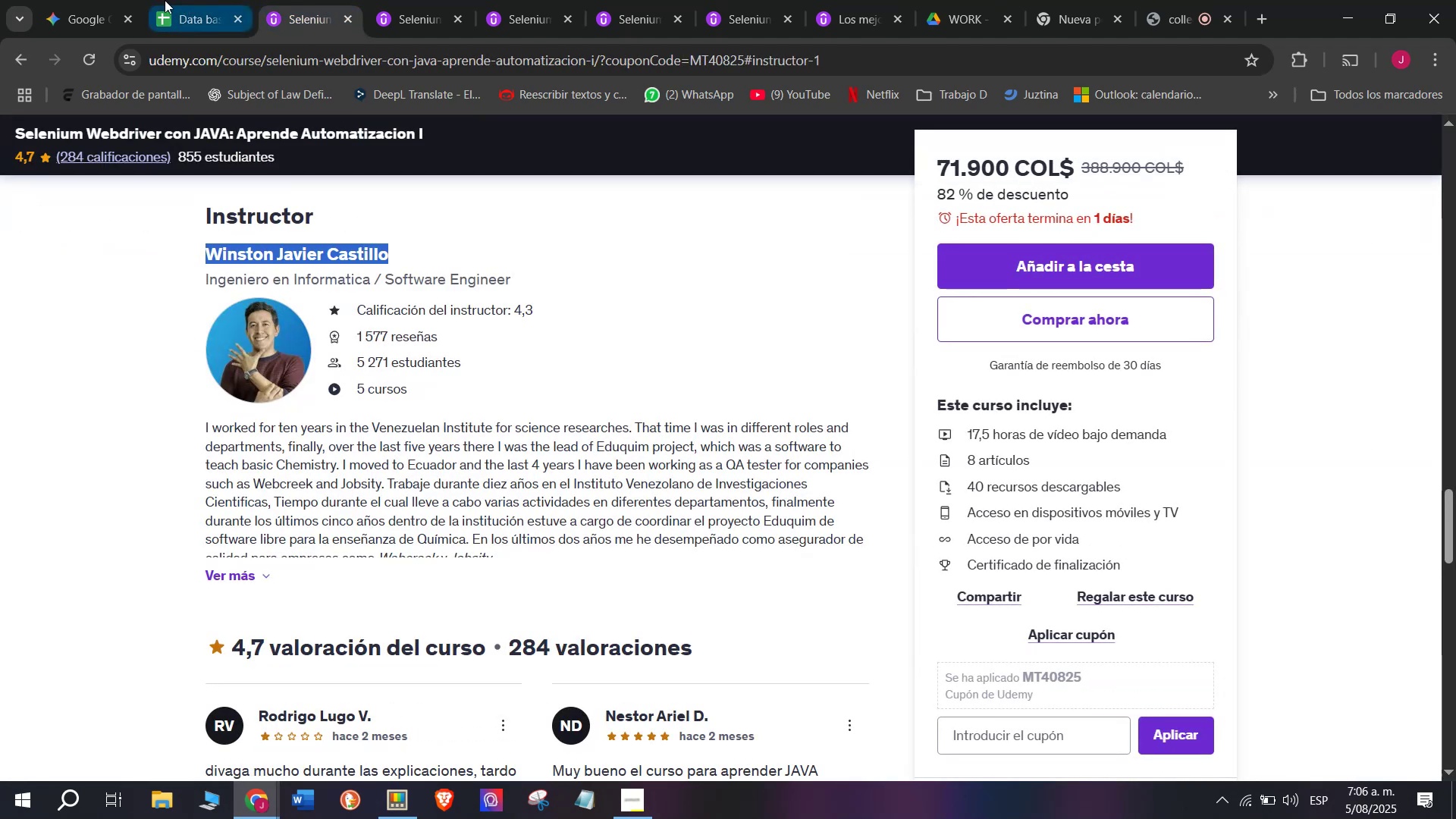 
left_click([165, 0])
 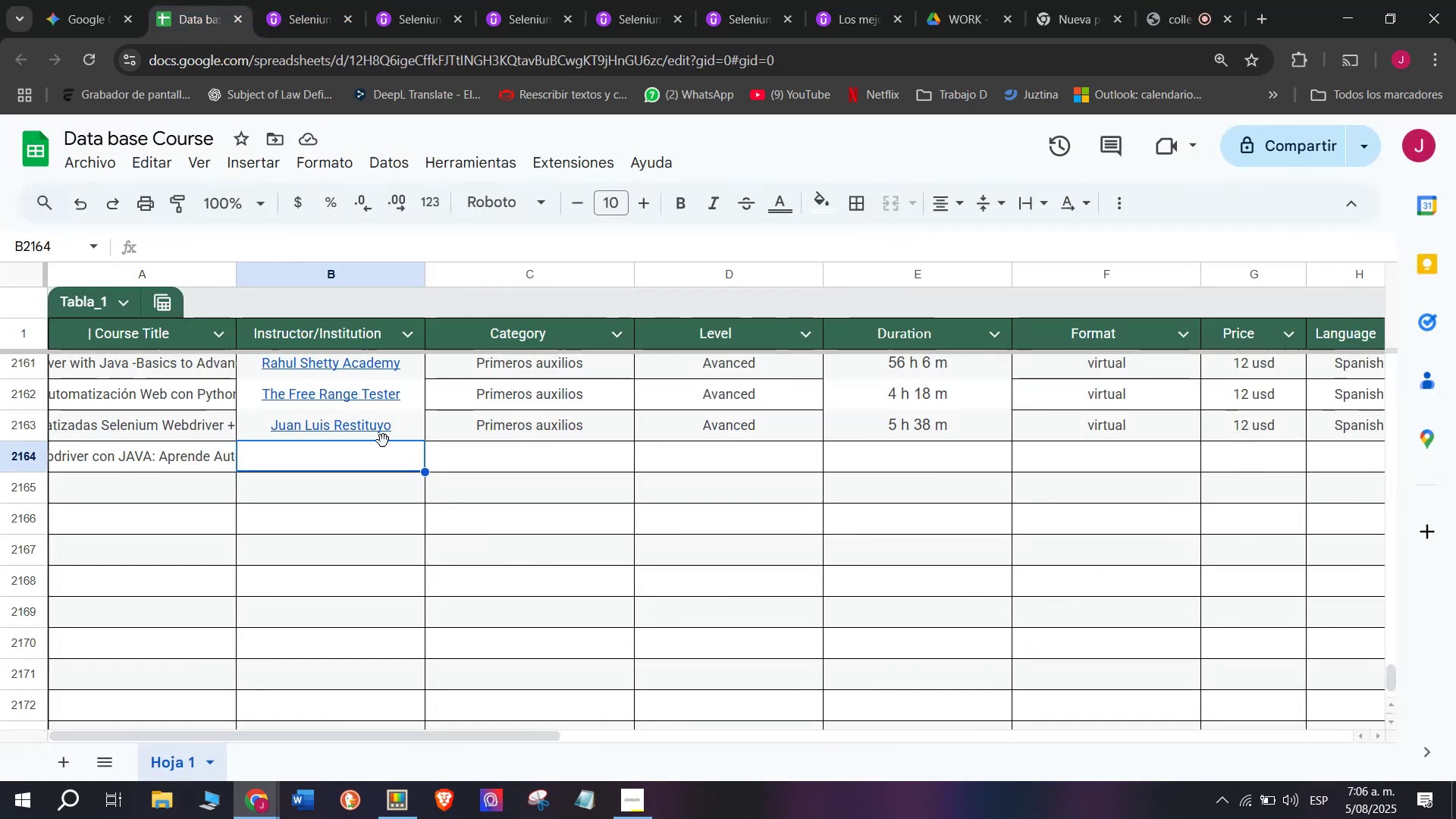 
key(Control+ControlLeft)
 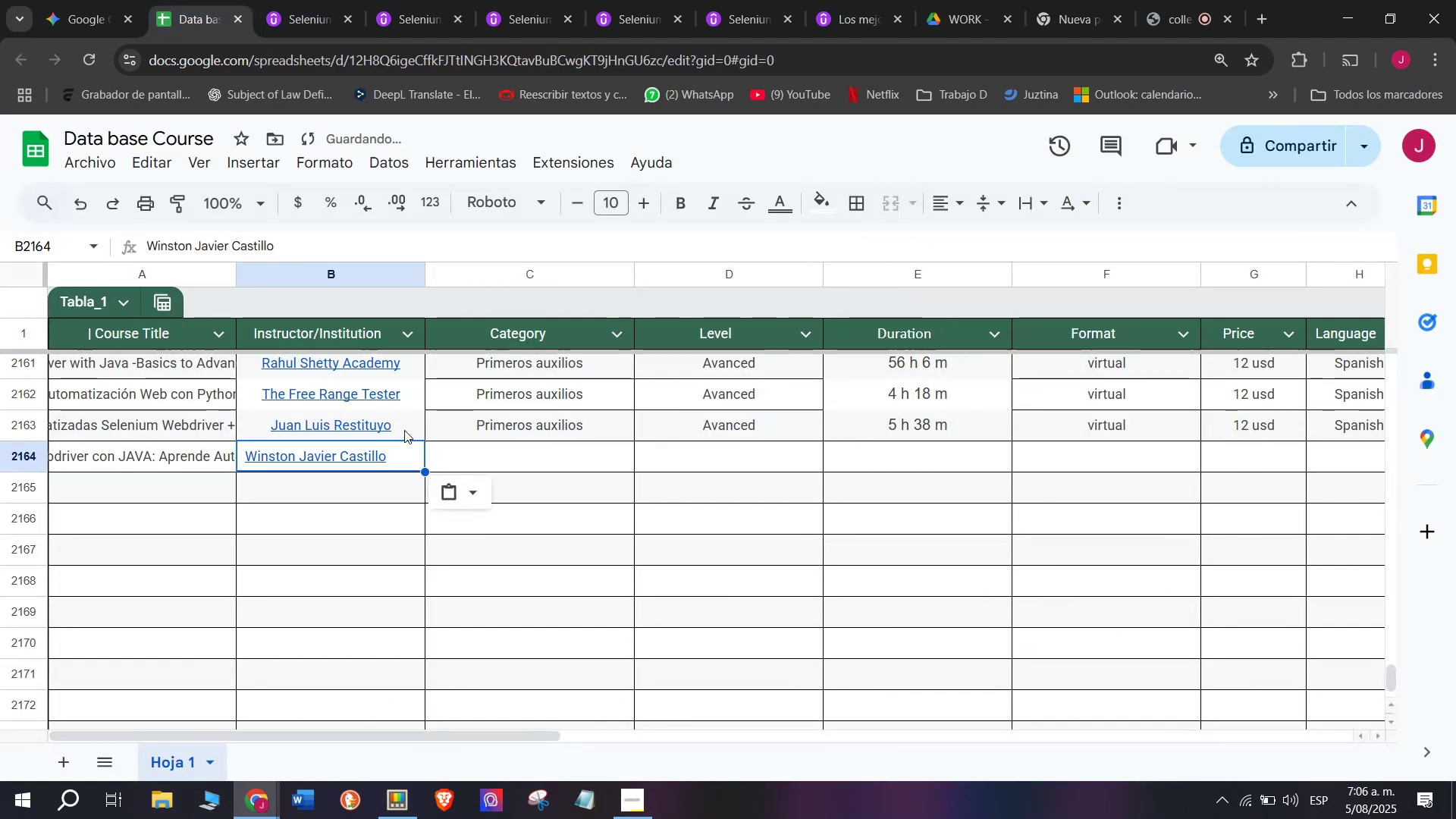 
key(Z)
 